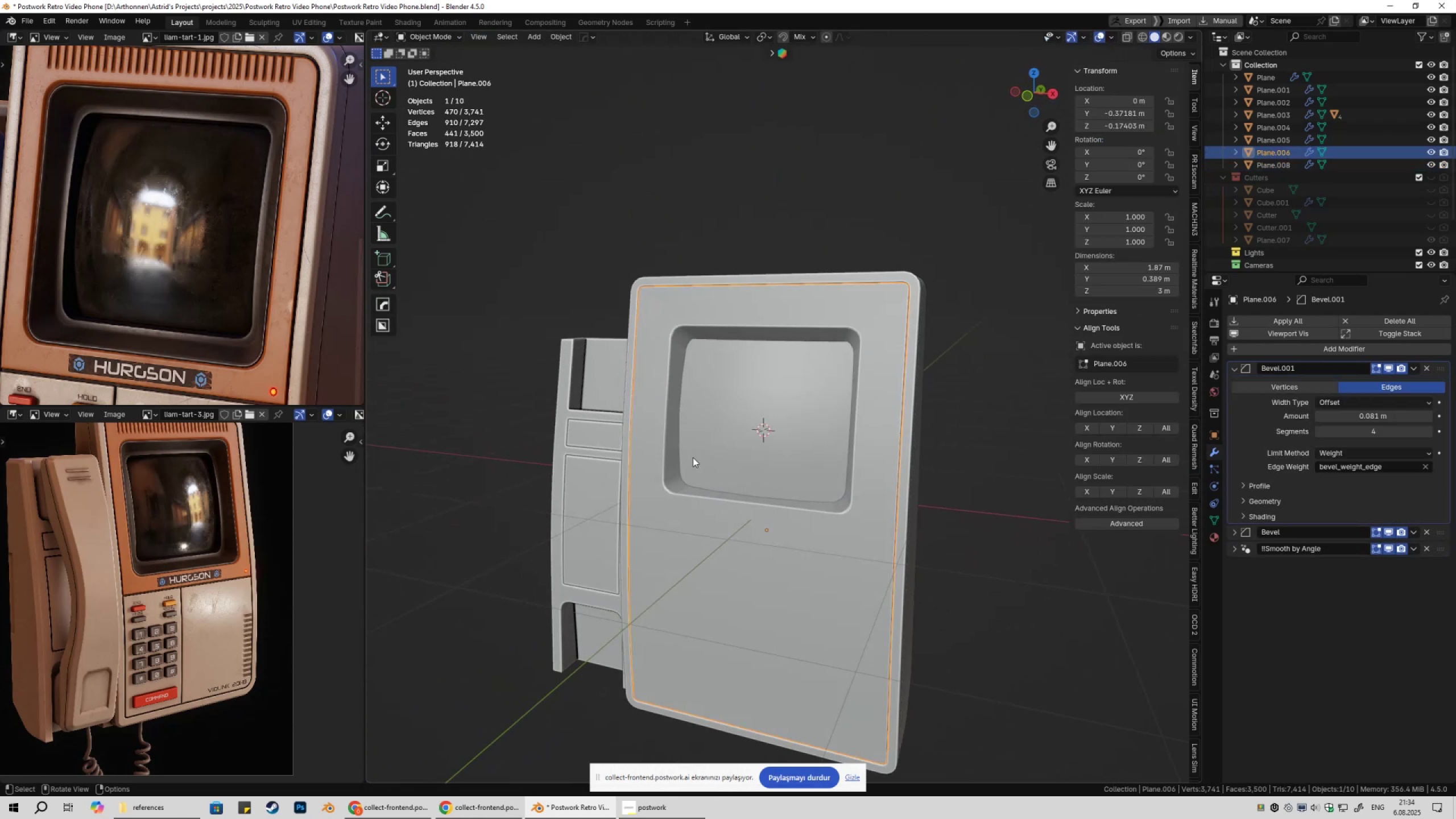 
key(NumpadDivide)
 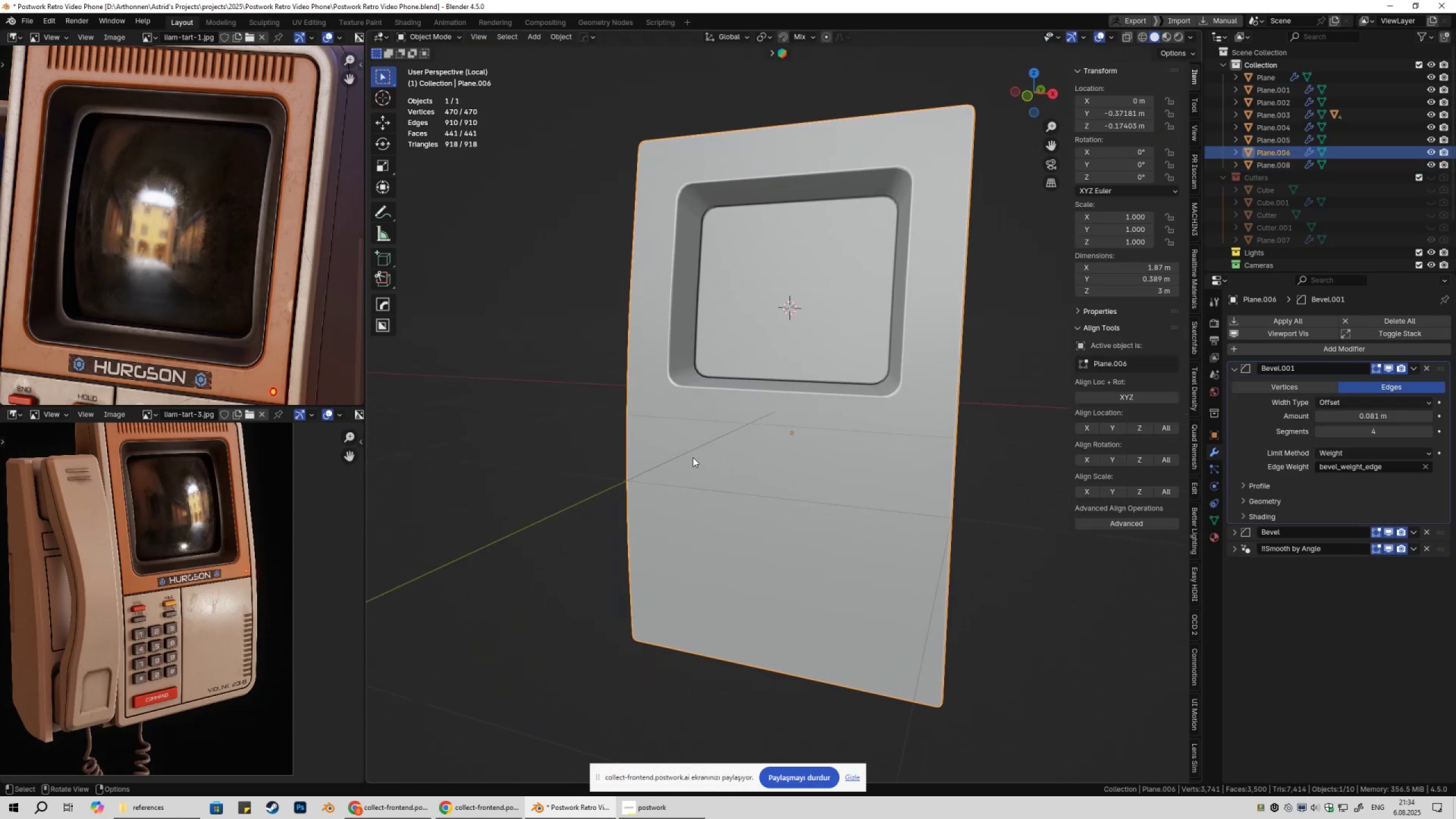 
hold_key(key=ShiftLeft, duration=0.62)
 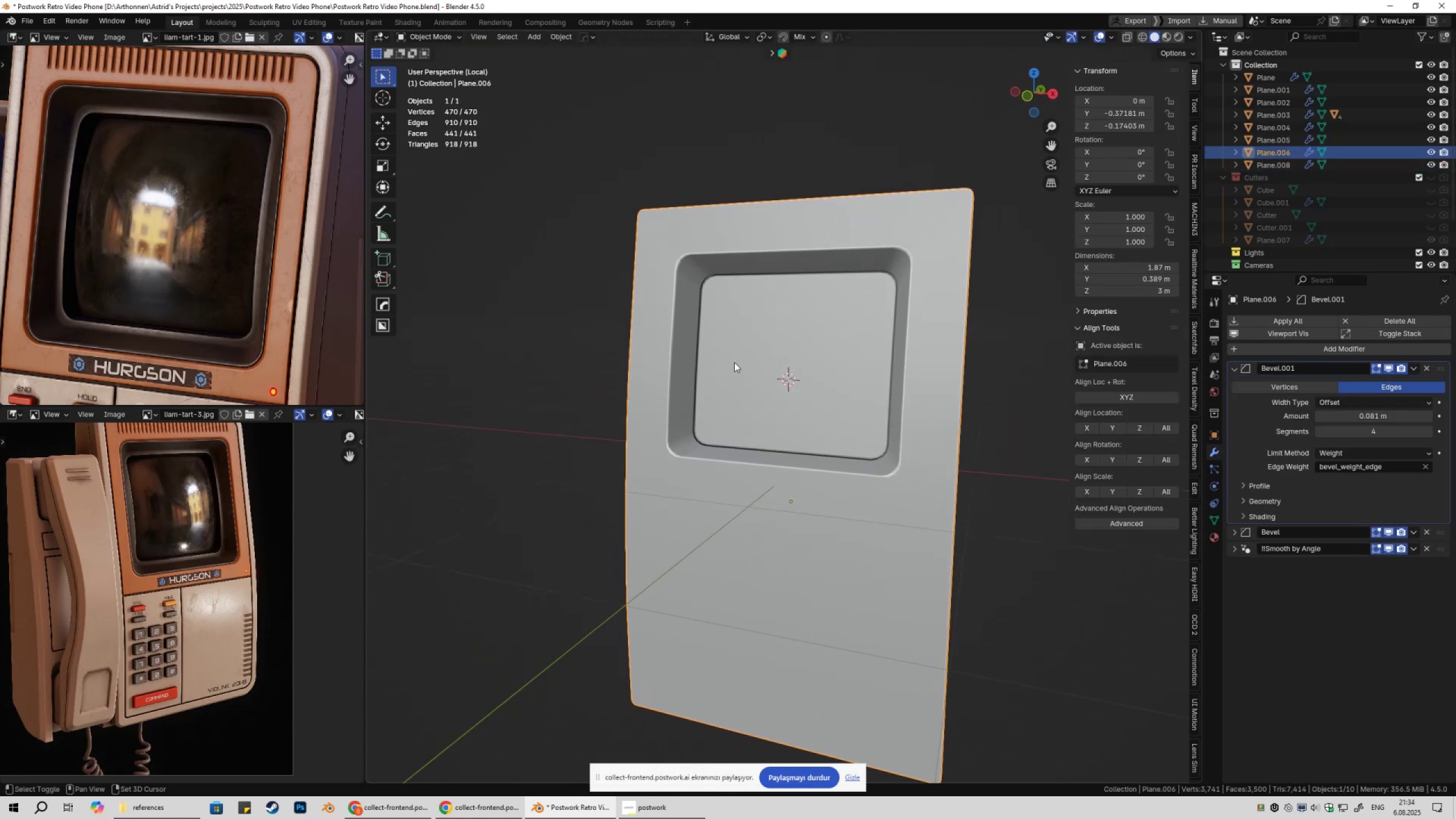 
scroll: coordinate [744, 363], scroll_direction: up, amount: 3.0
 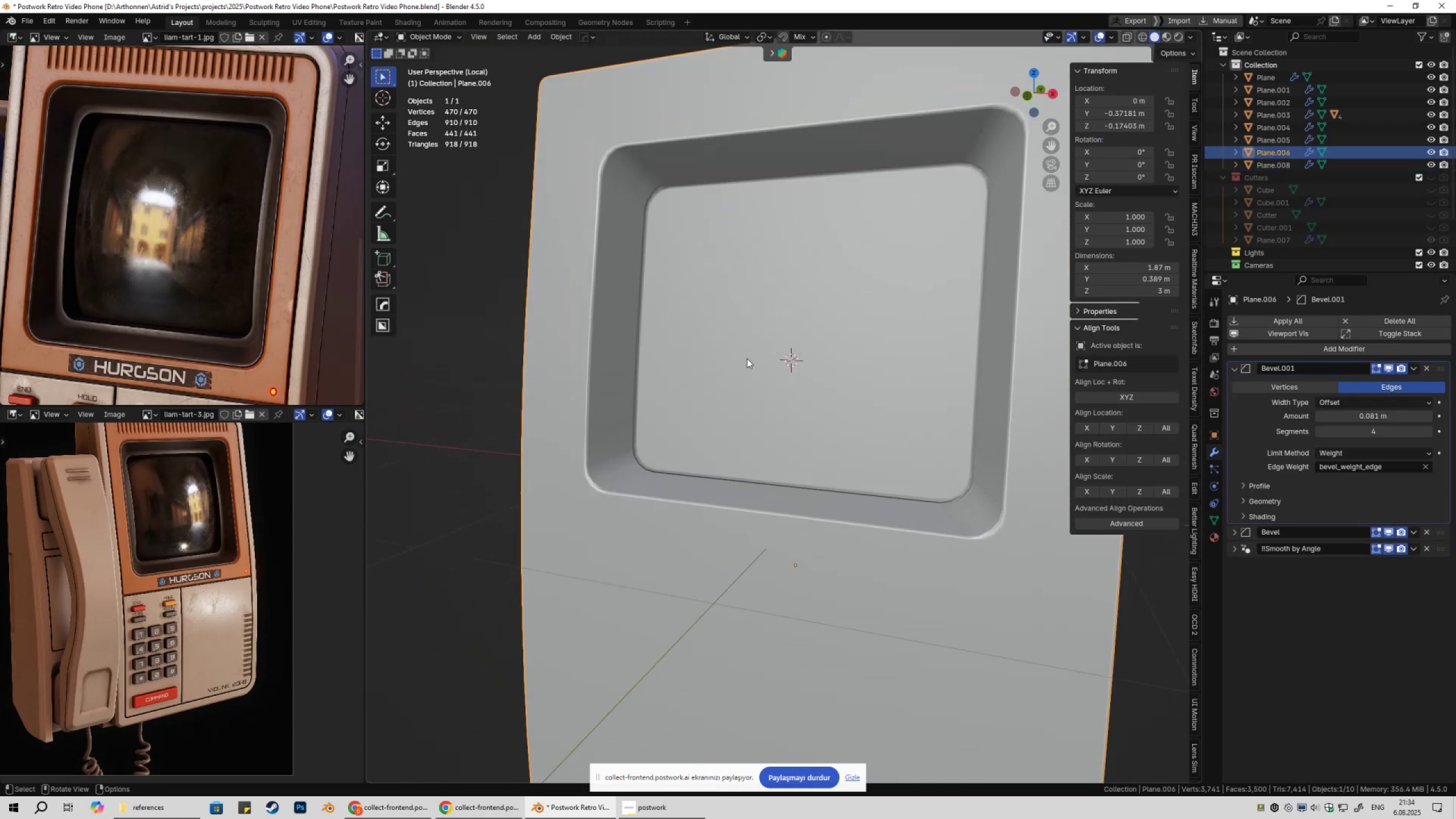 
key(Tab)
 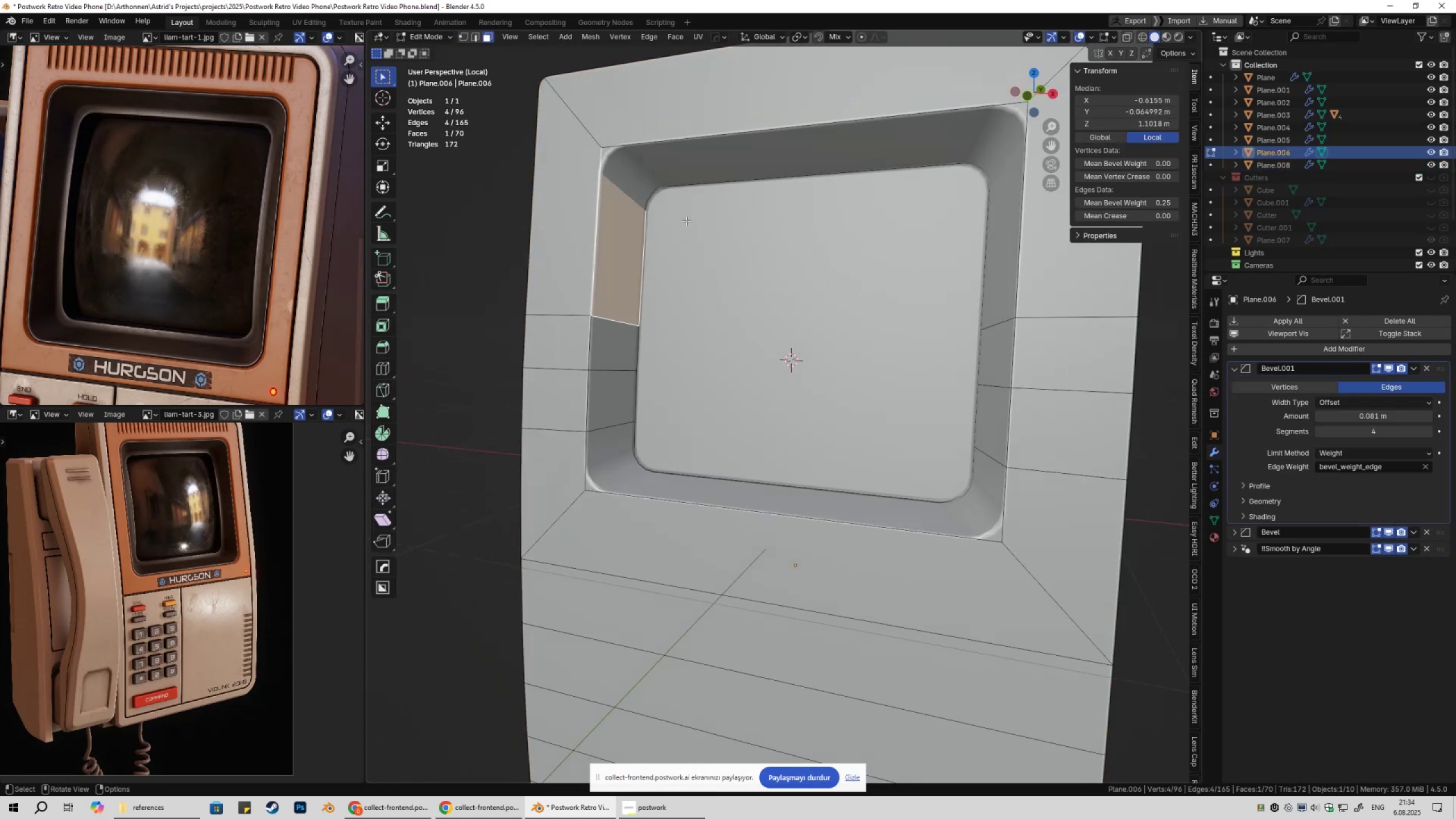 
key(3)
 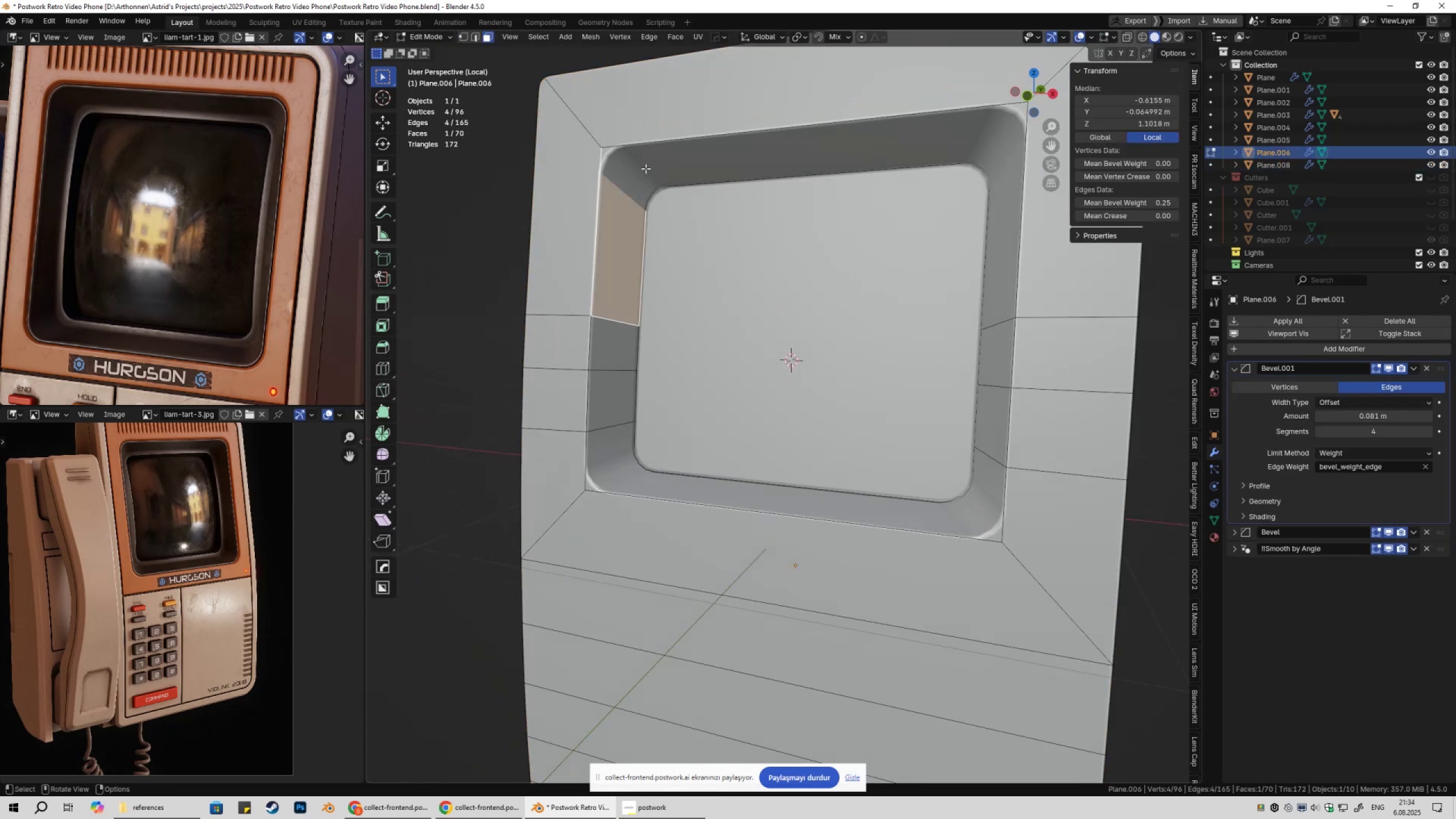 
left_click([646, 168])
 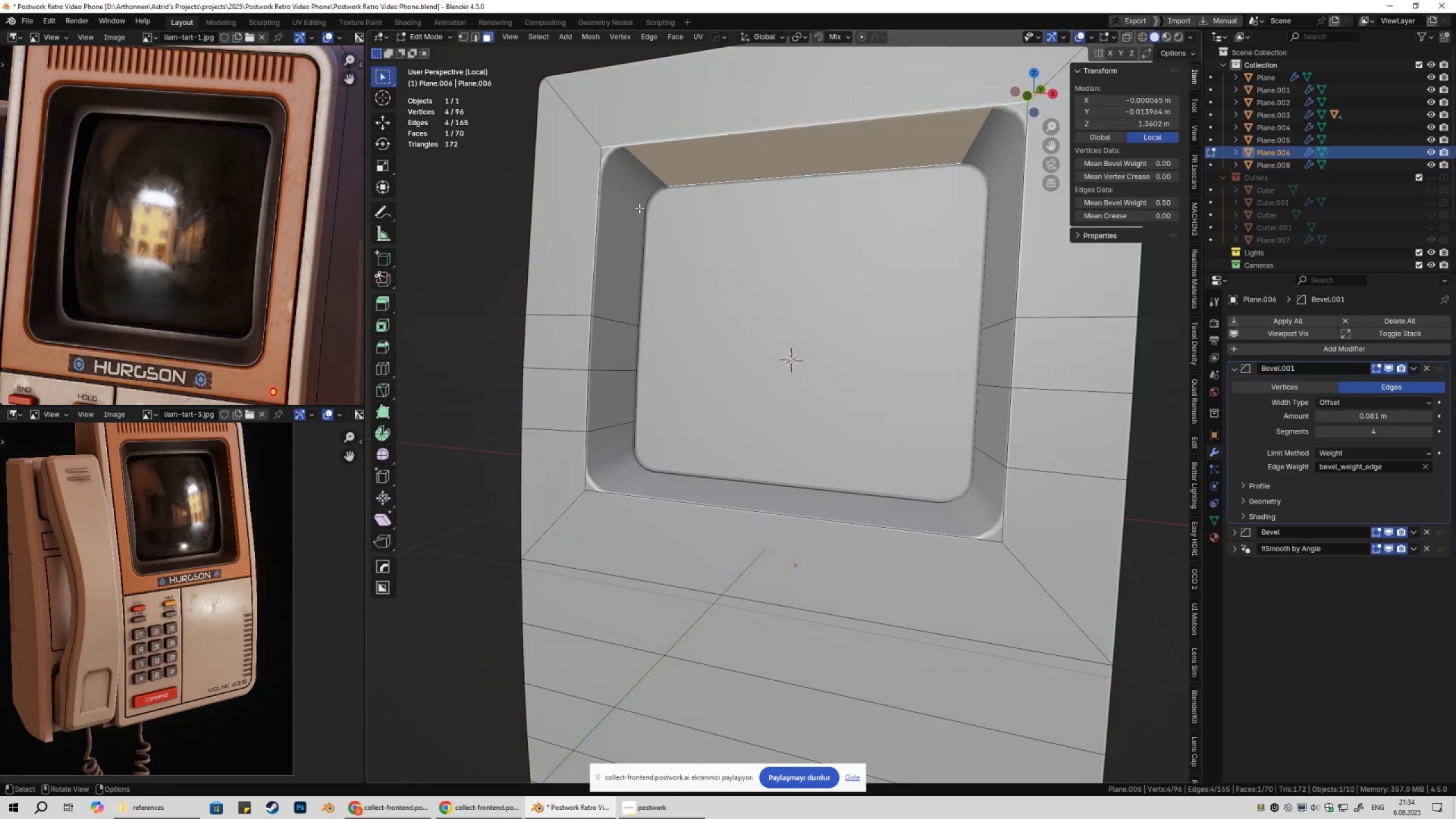 
hold_key(key=ShiftLeft, duration=1.53)
left_click([633, 214])
 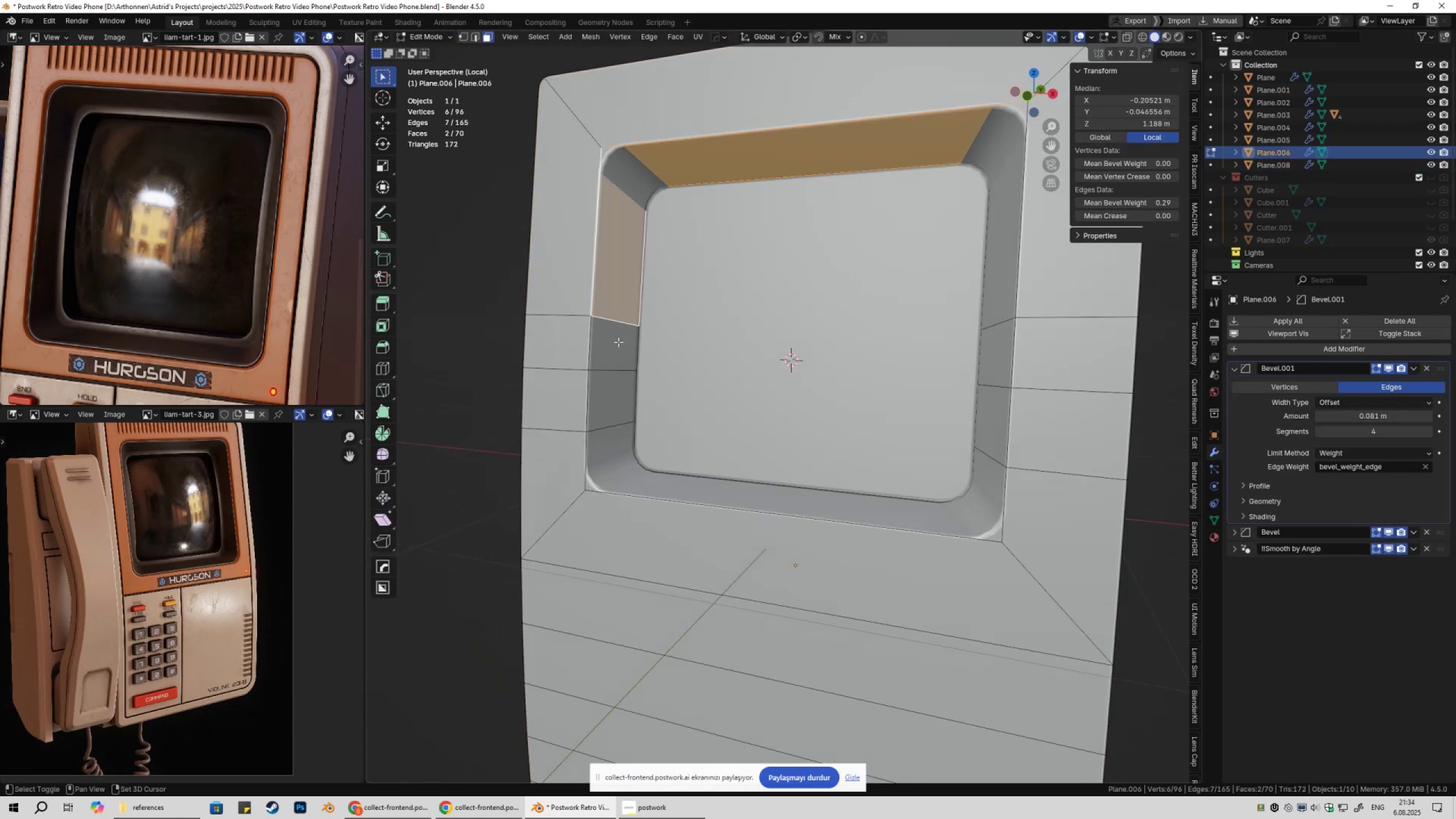 
left_click([618, 345])
 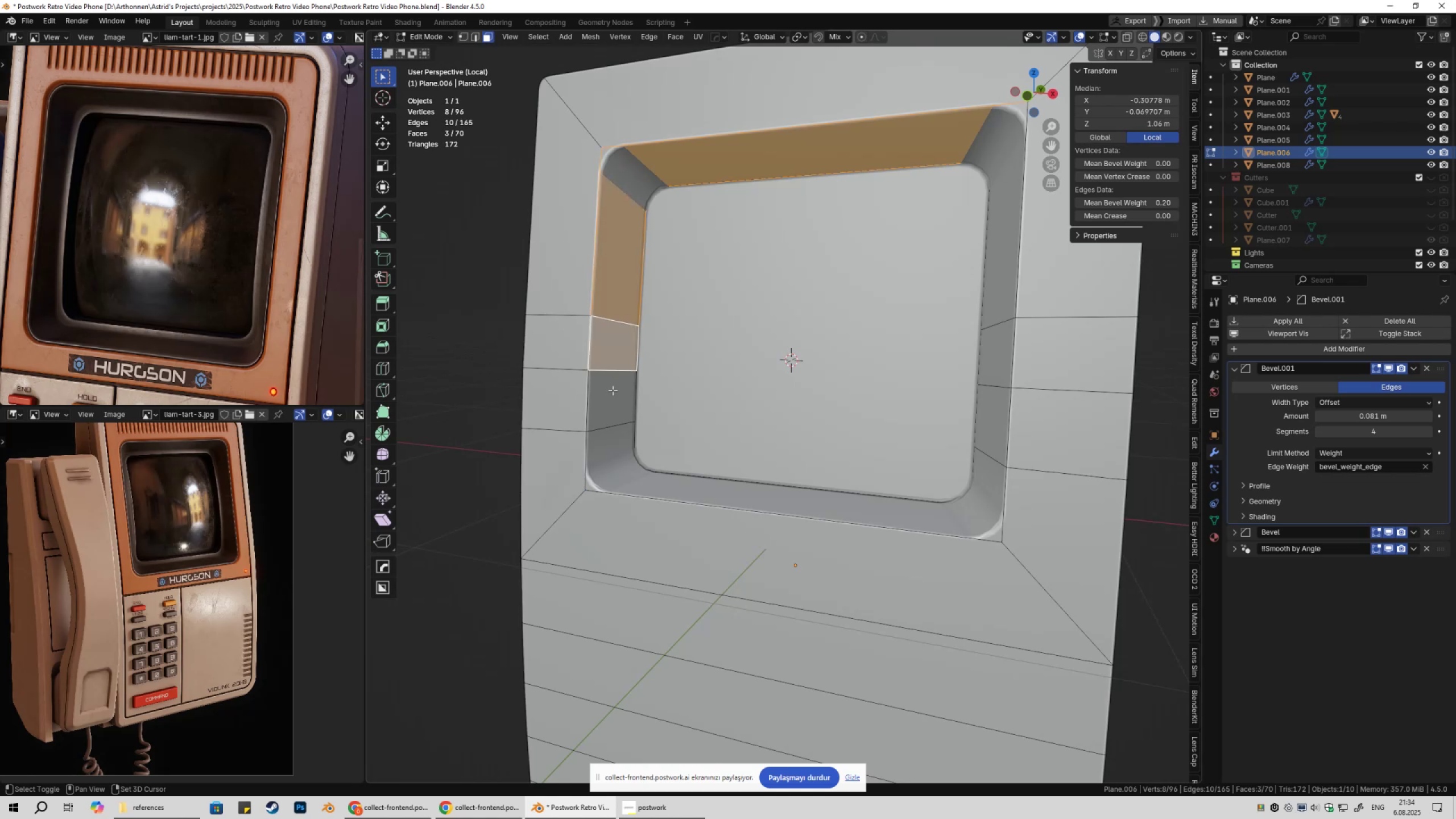 
double_click([613, 390])
 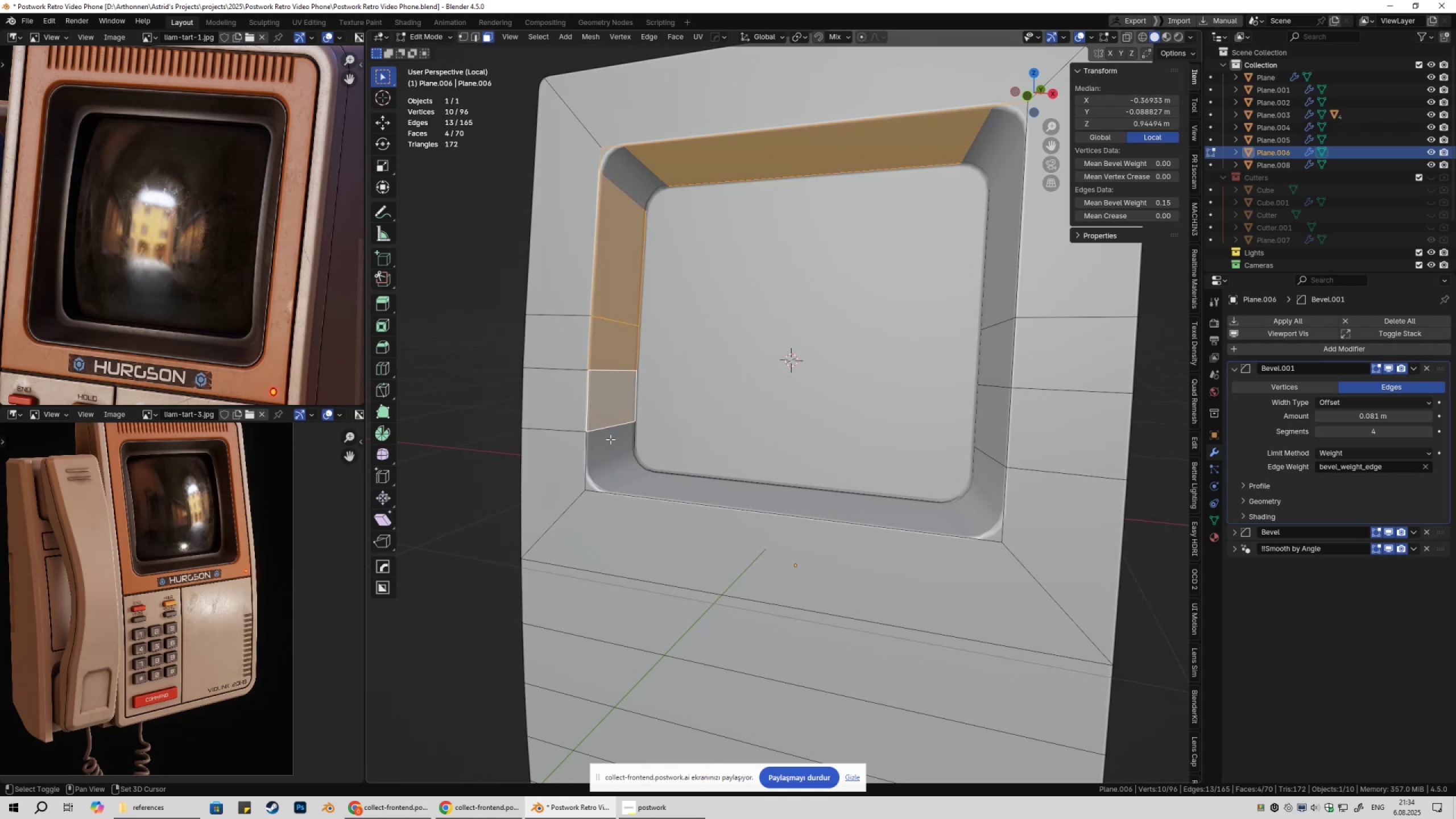 
triple_click([610, 439])
 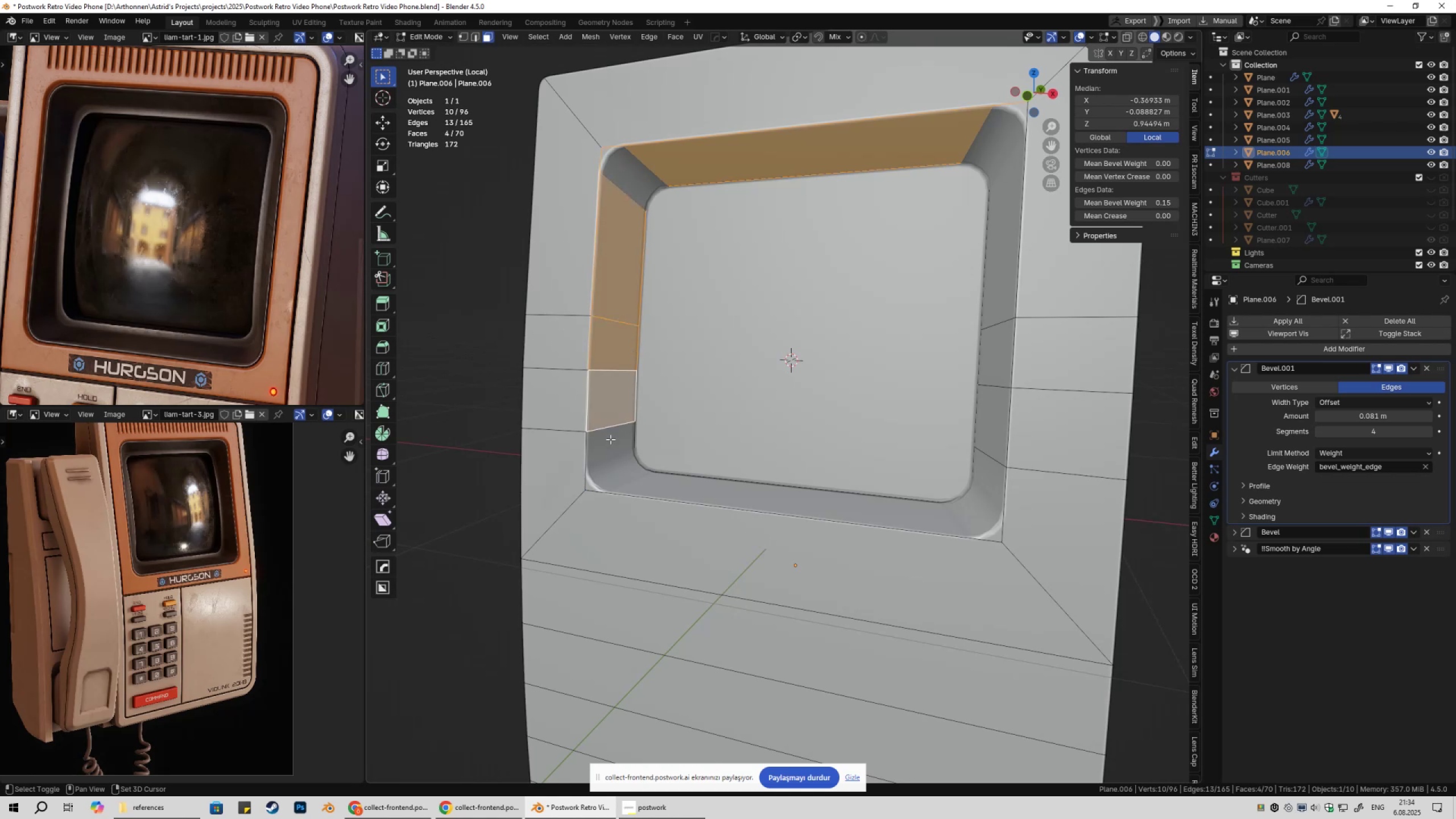 
hold_key(key=ShiftLeft, duration=1.51)
left_click([747, 497])
 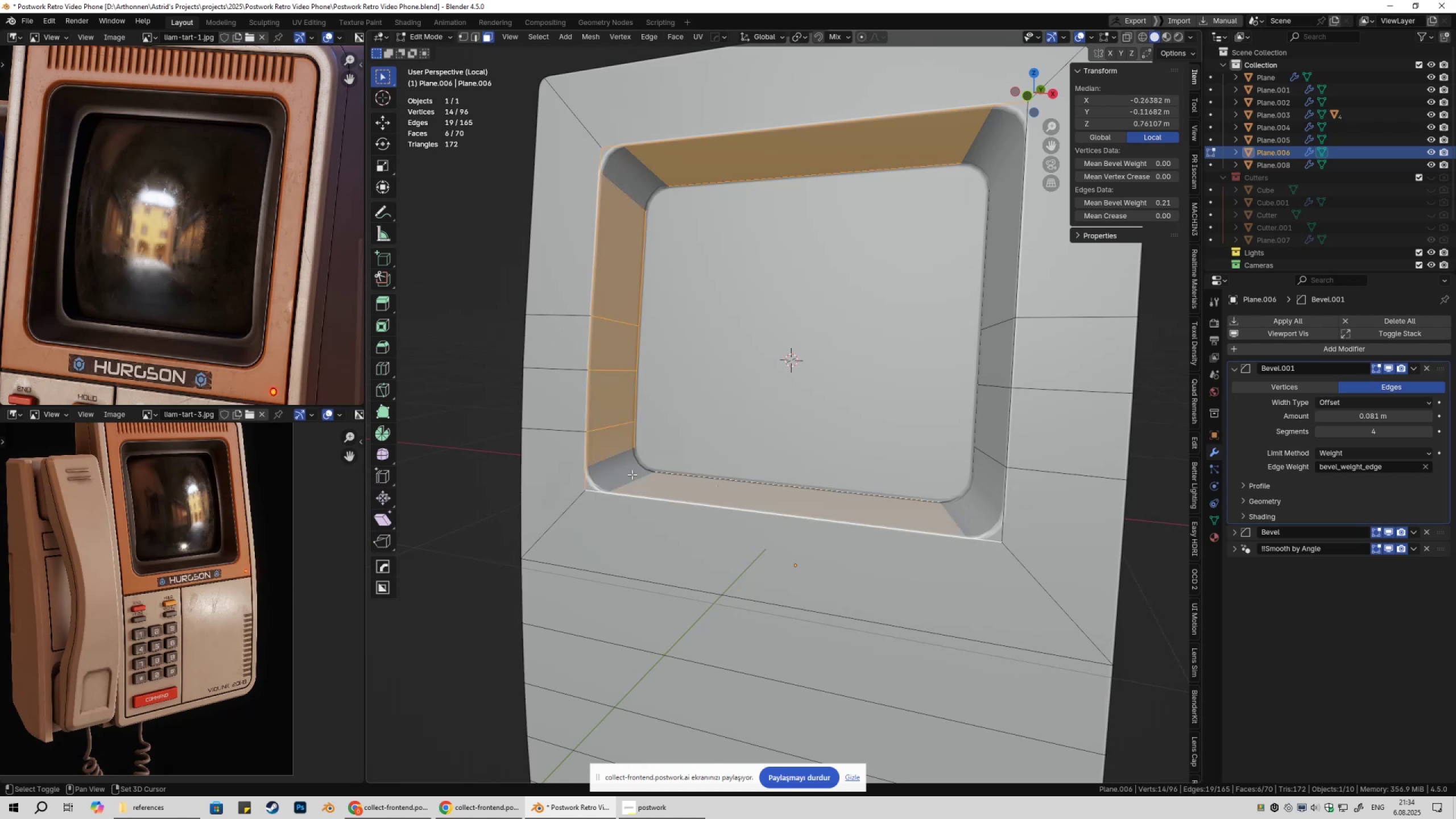 
left_click([627, 474])
 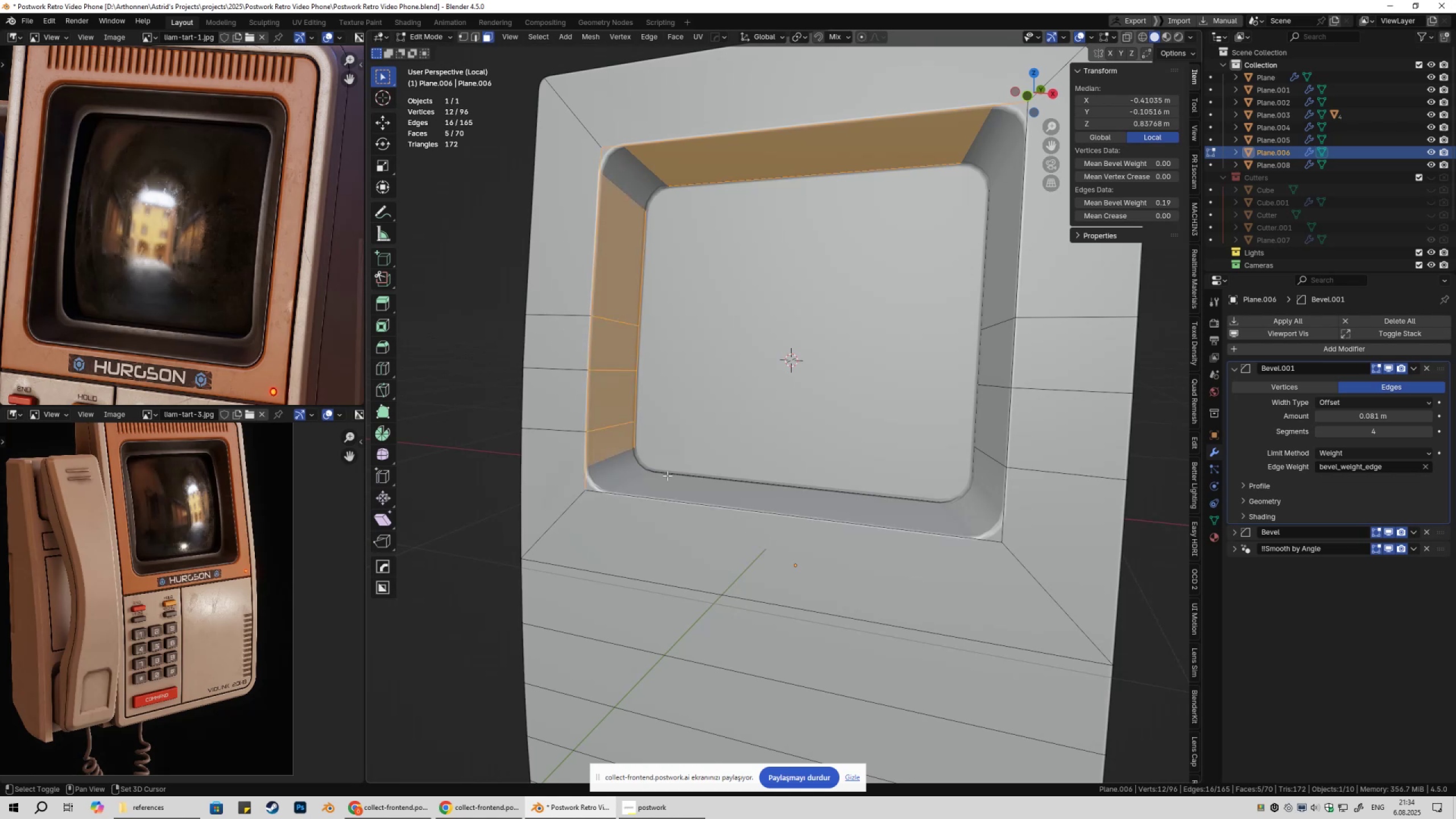 
key(Shift+ShiftLeft)
 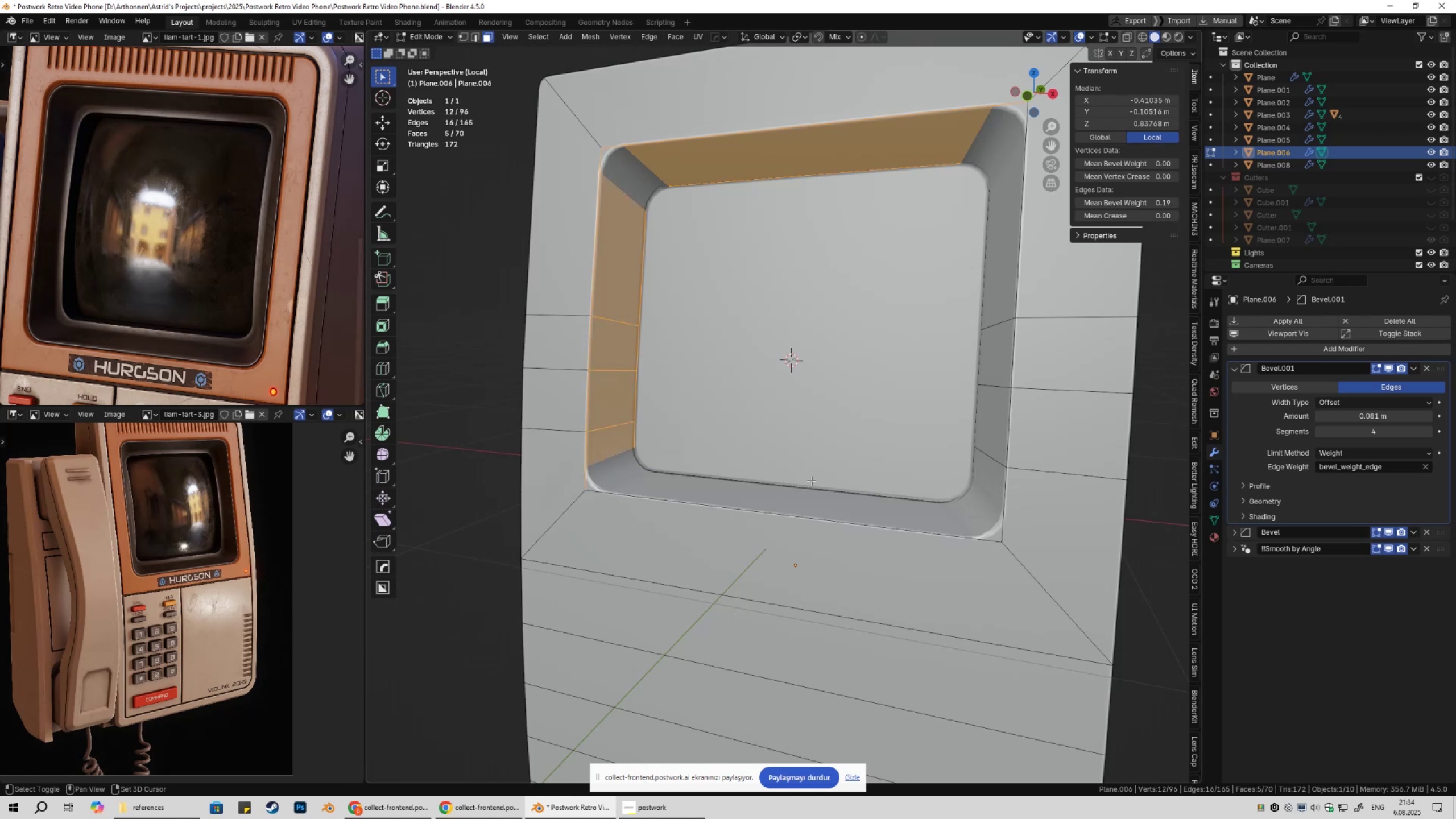 
key(Shift+ShiftLeft)
 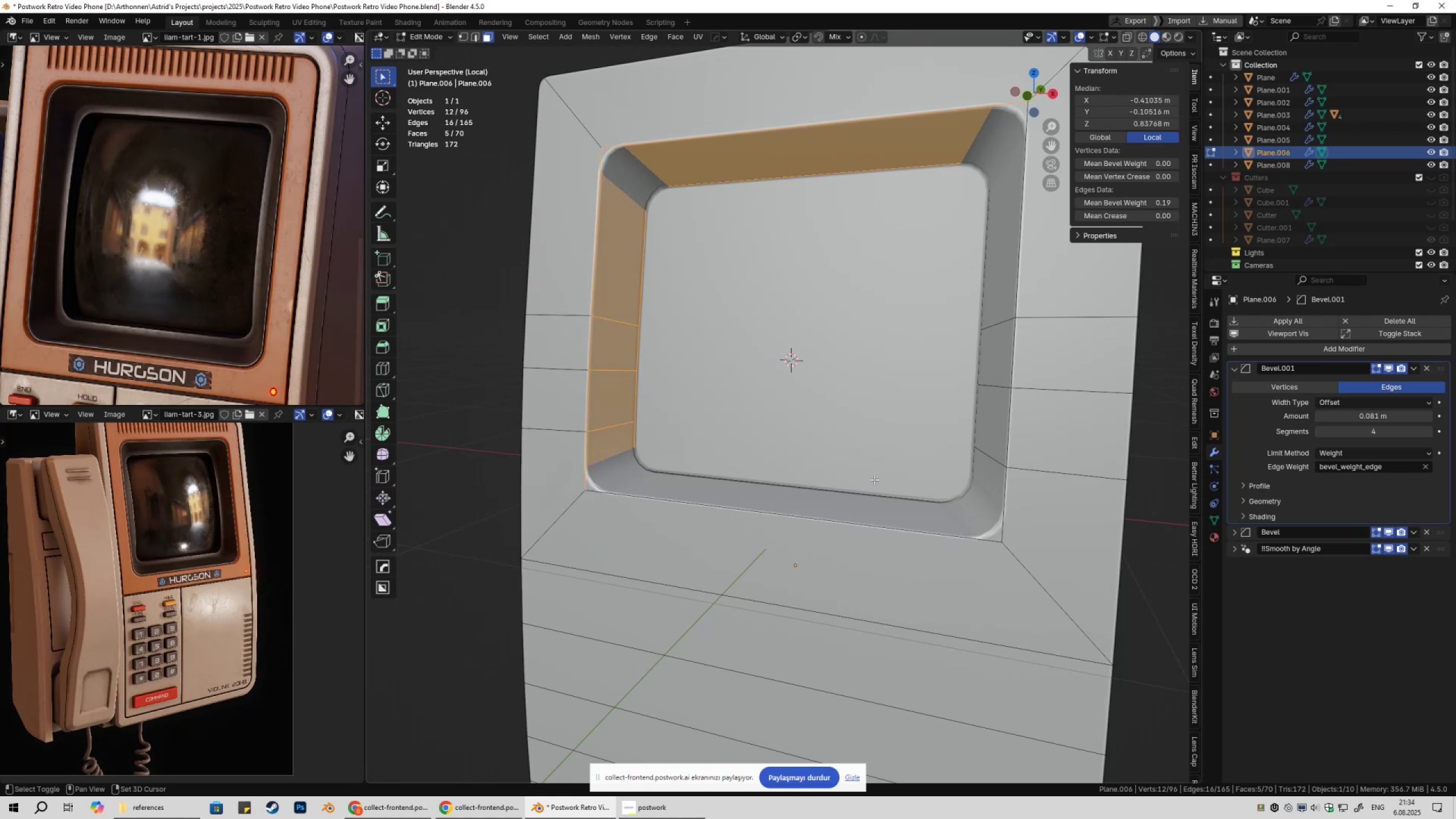 
key(Shift+ShiftLeft)
 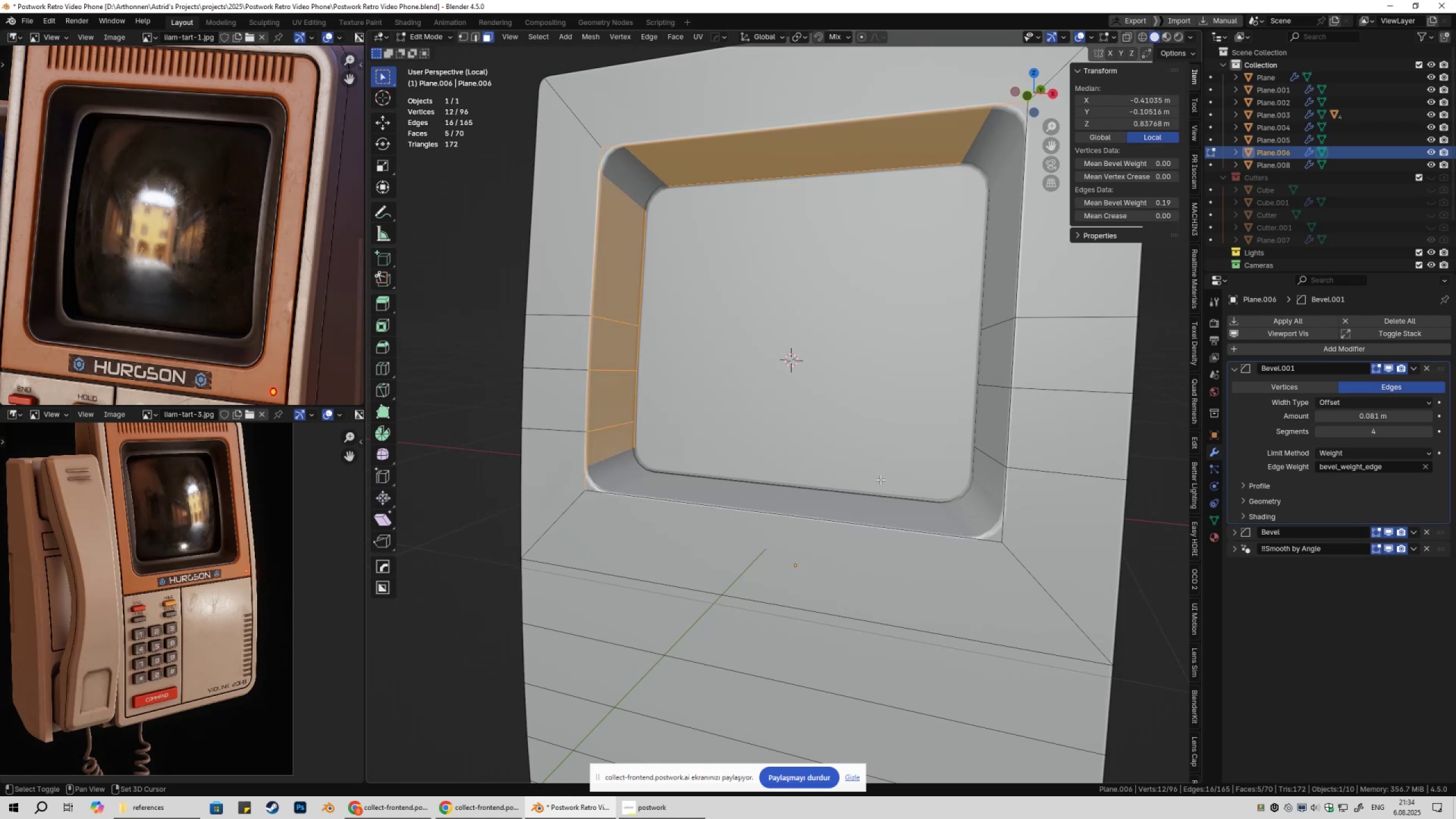 
key(Shift+ShiftLeft)
 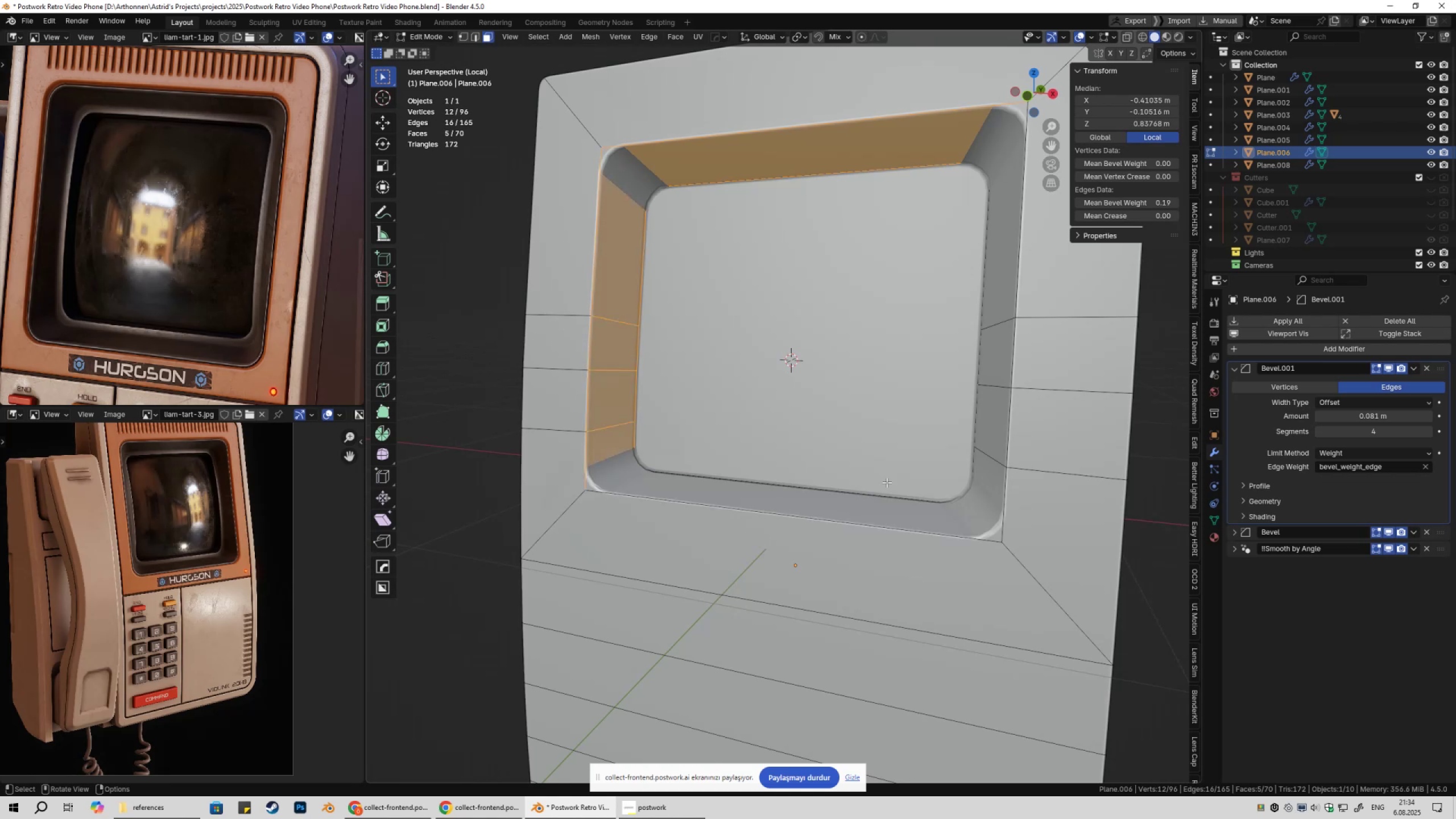 
key(Shift+ShiftLeft)
 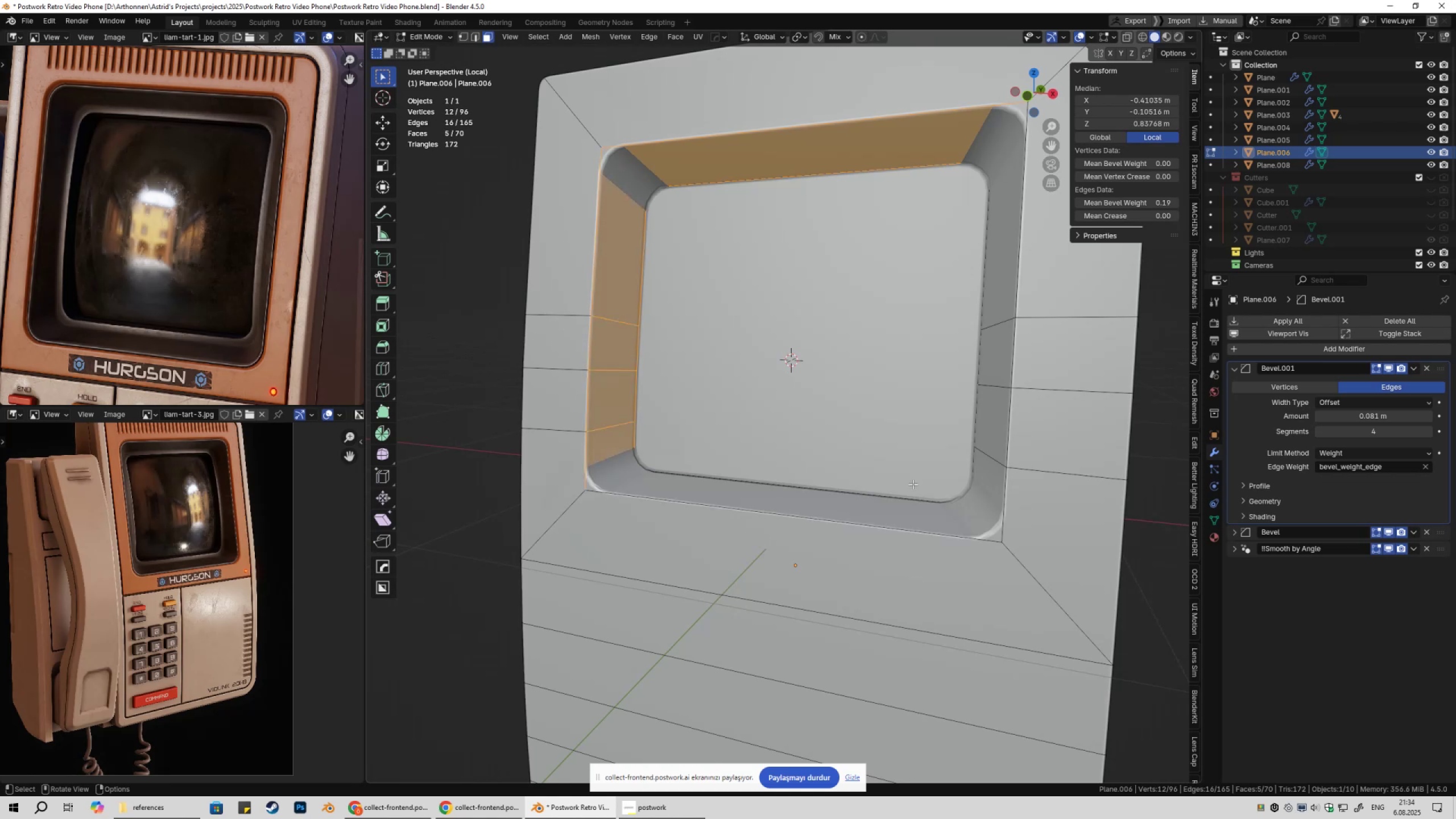 
key(Shift+ShiftLeft)
 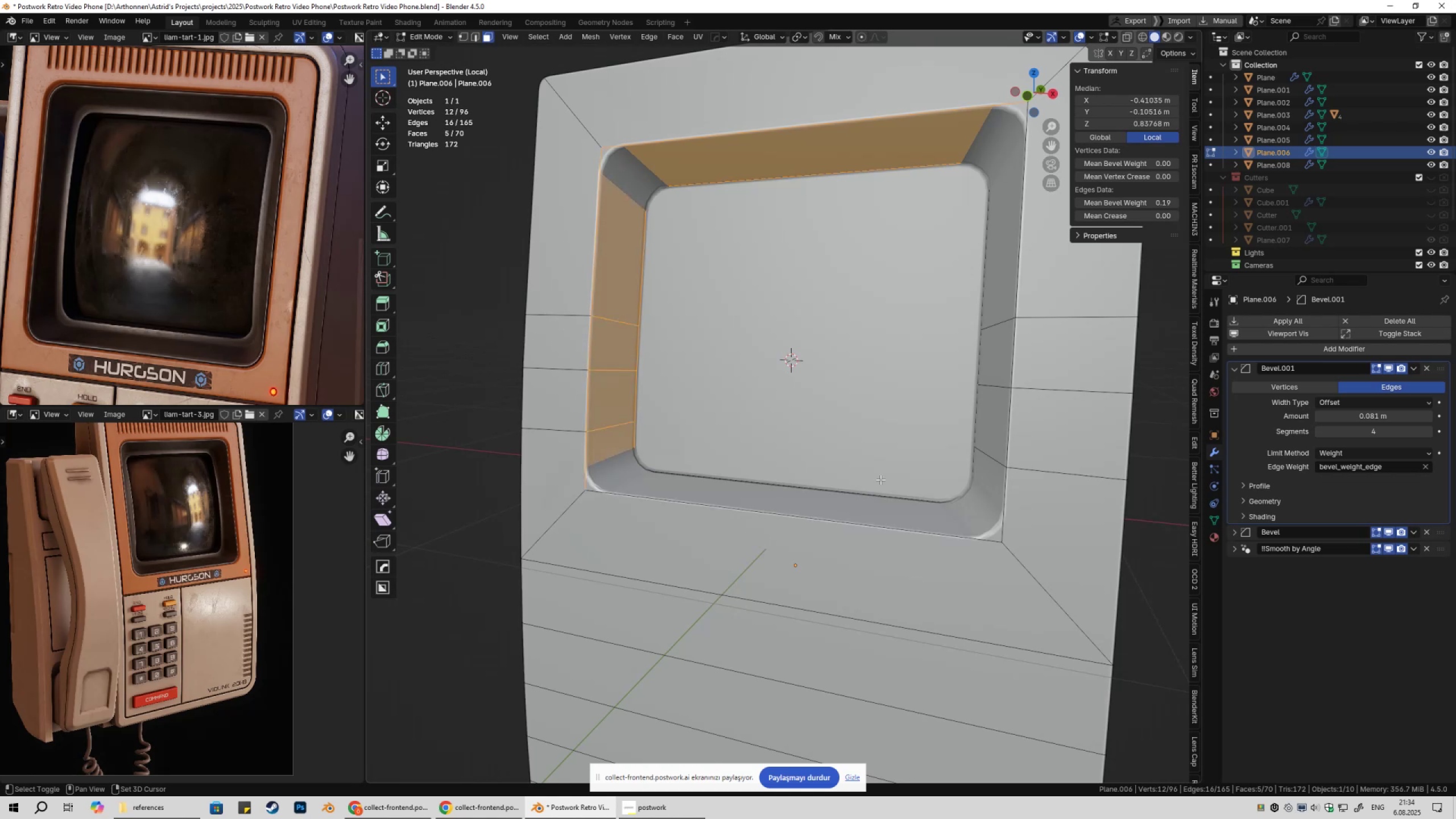 
hold_key(key=ShiftLeft, duration=2.1)
left_click([1388, 367])
 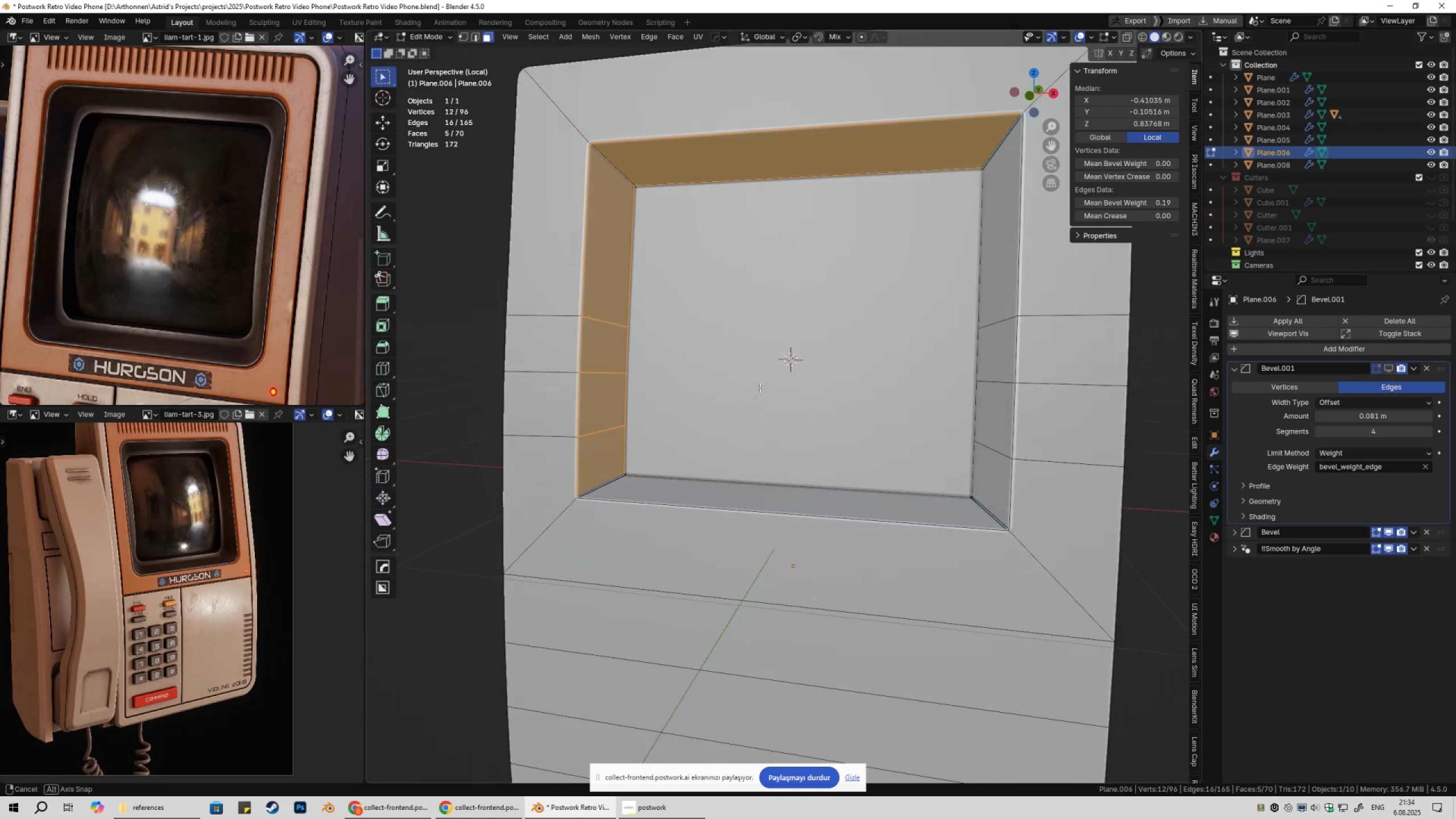 
hold_key(key=ShiftLeft, duration=1.53)
triple_click([976, 469])
 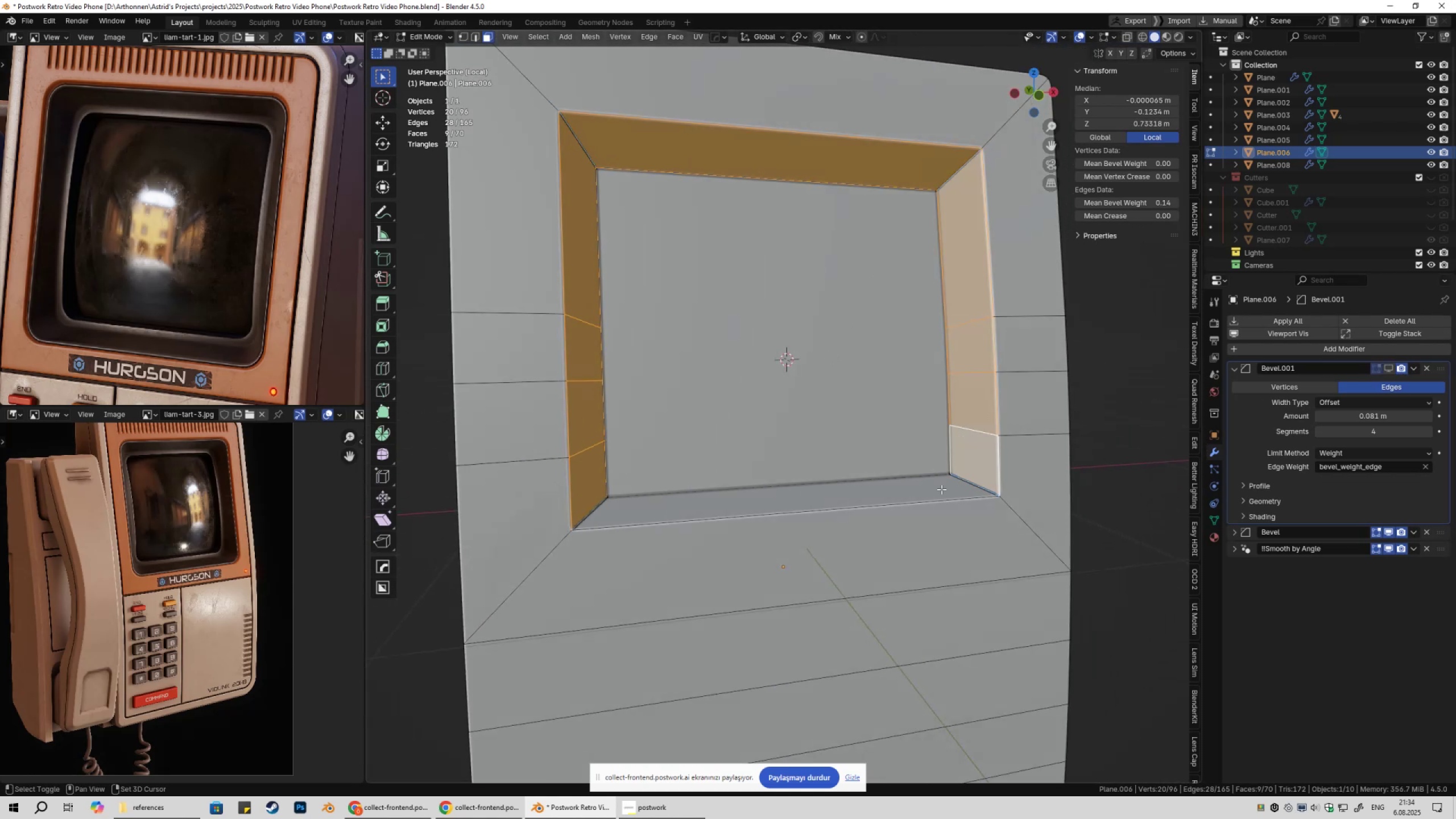 
hold_key(key=ShiftLeft, duration=0.36)
triple_click([933, 493])
 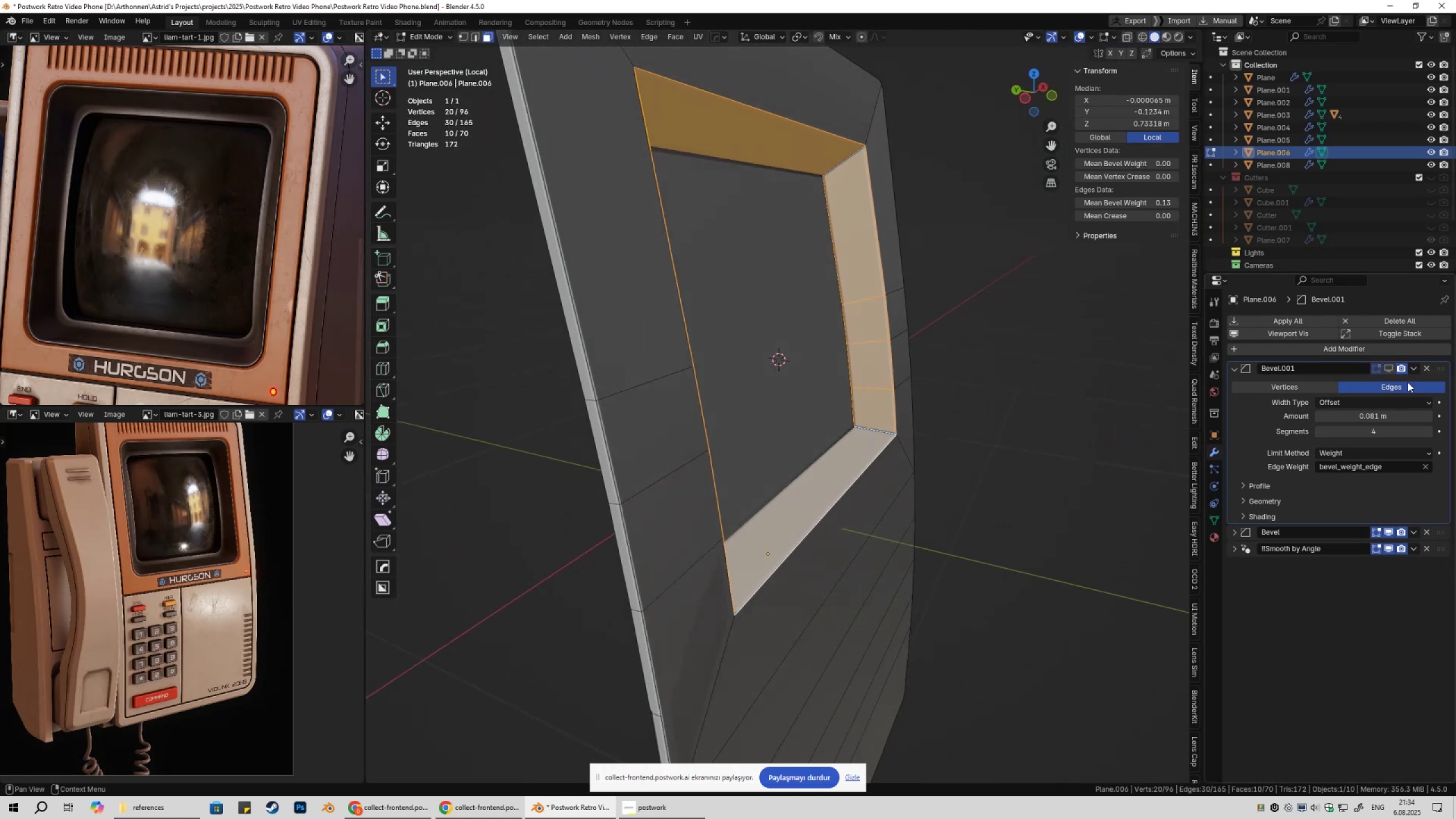 
left_click([1389, 369])
 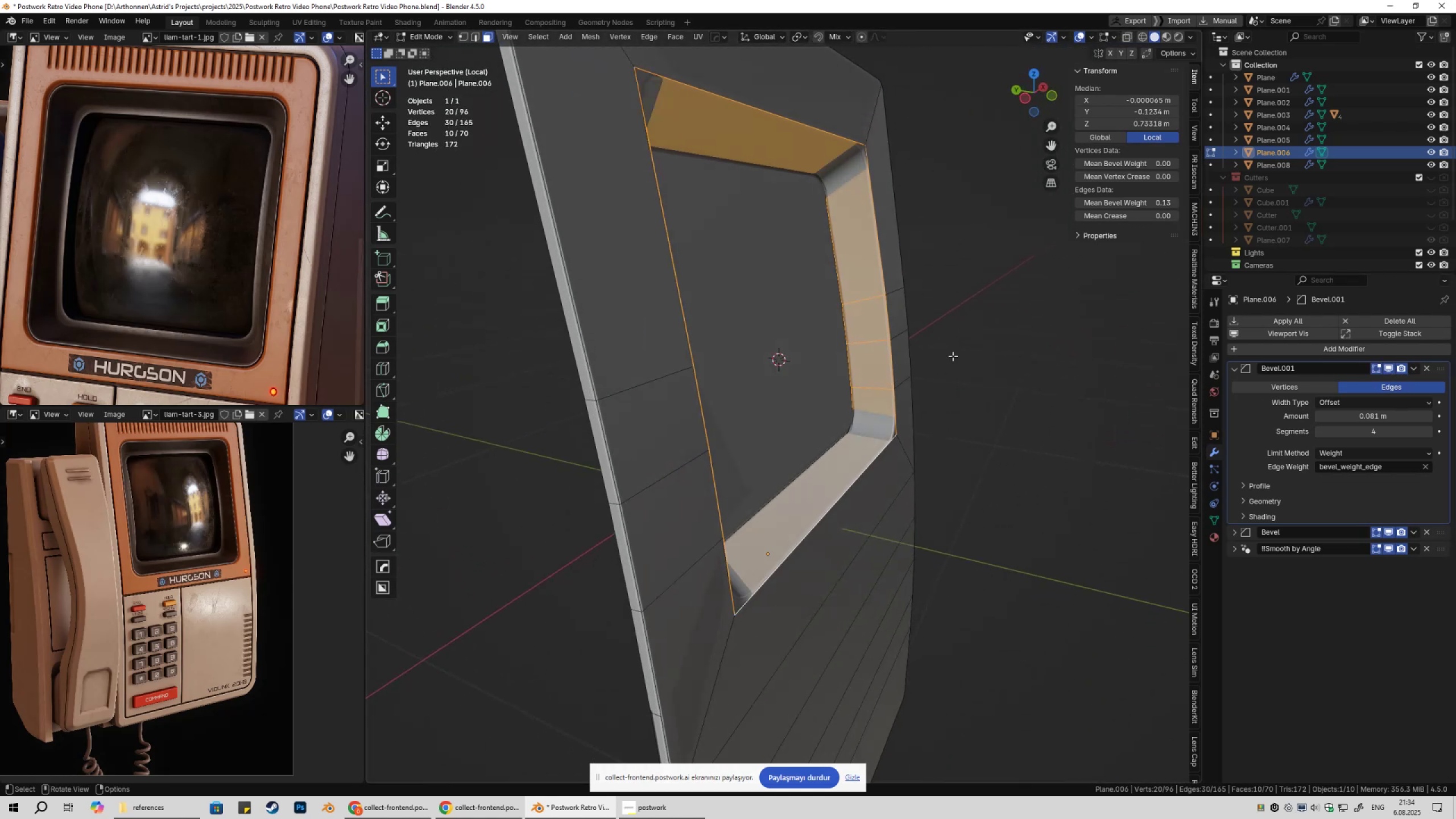 
scroll: coordinate [886, 373], scroll_direction: down, amount: 2.0
 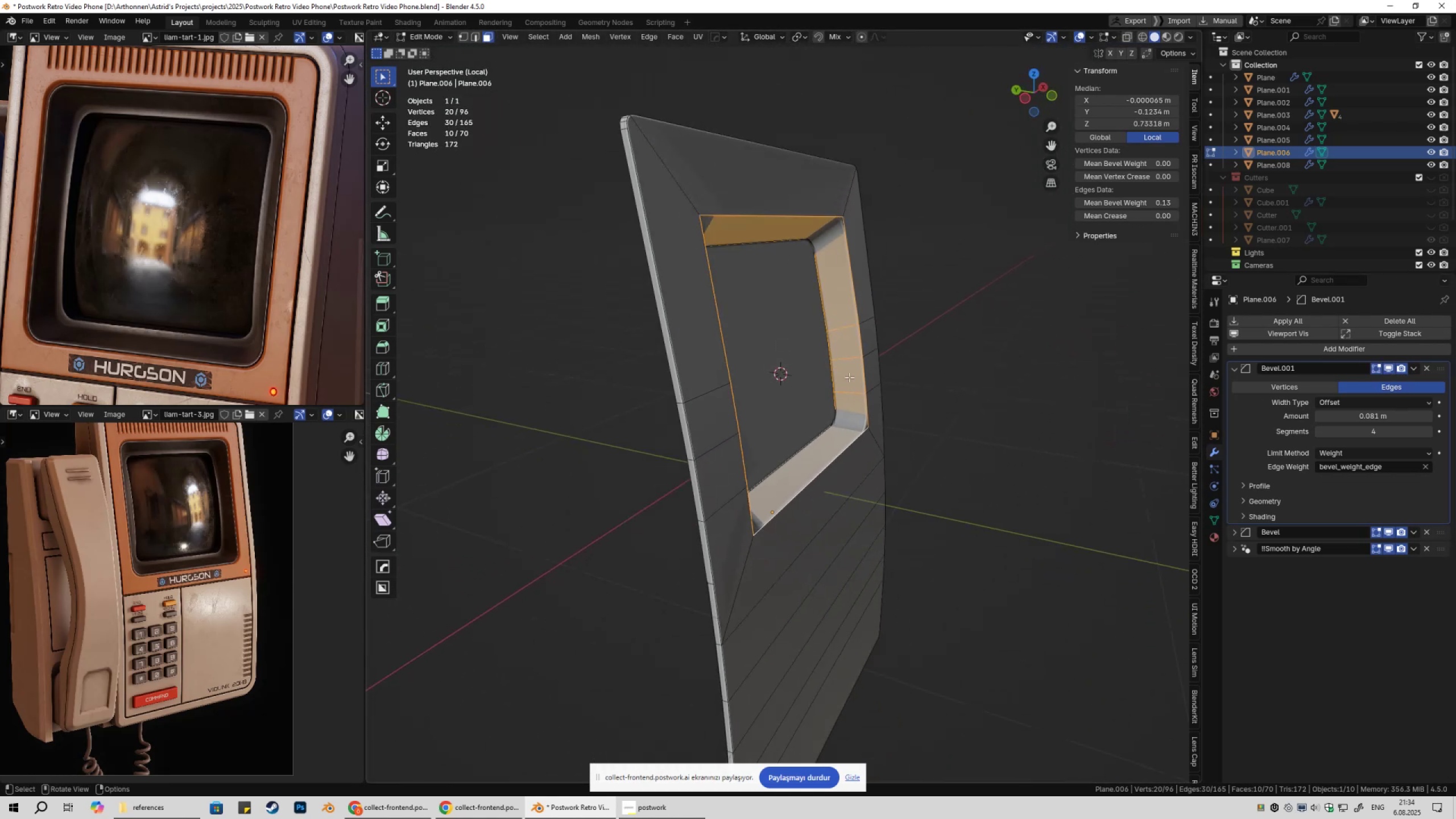 
type(Dy)
 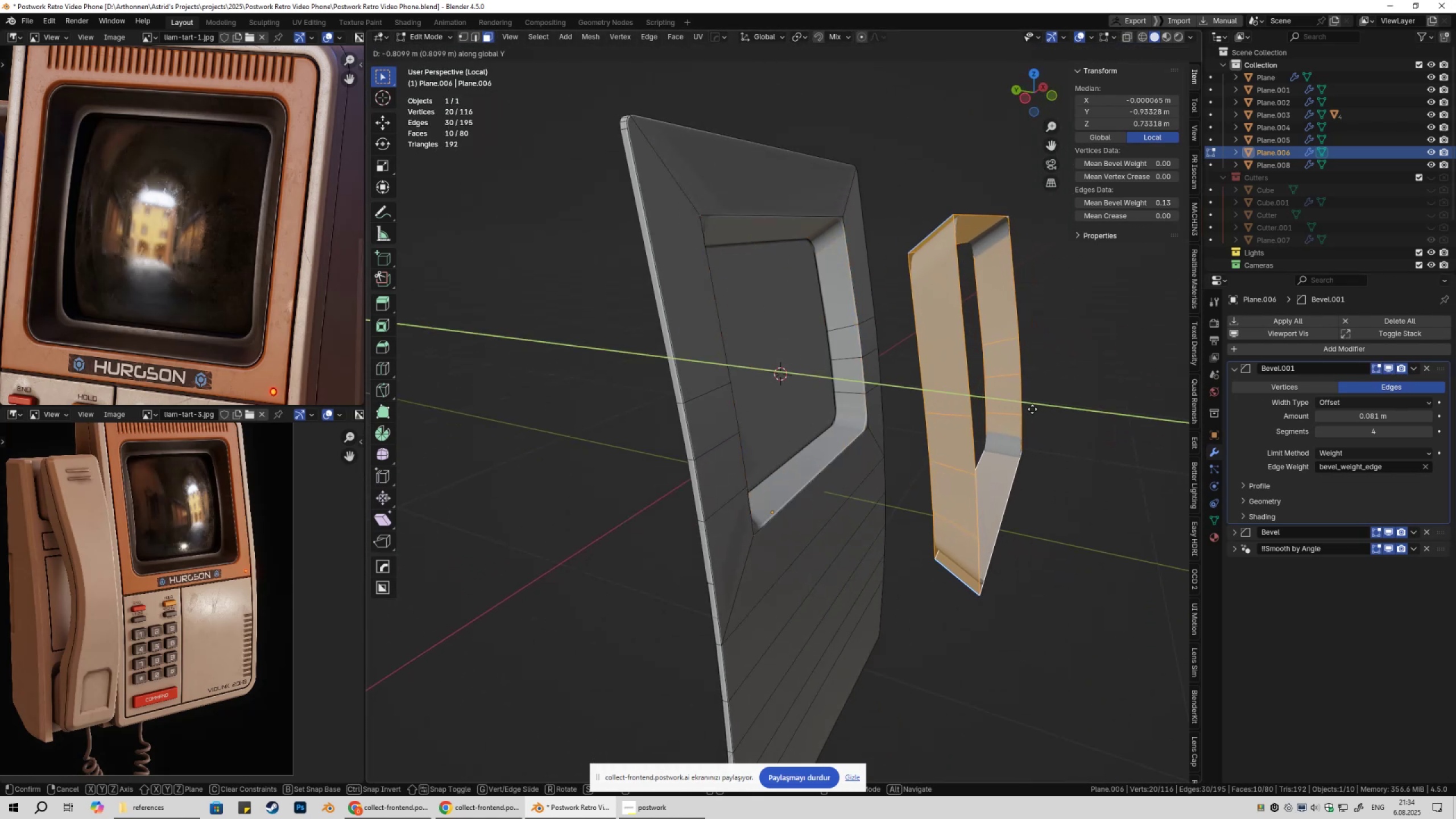 
left_click([1032, 409])
 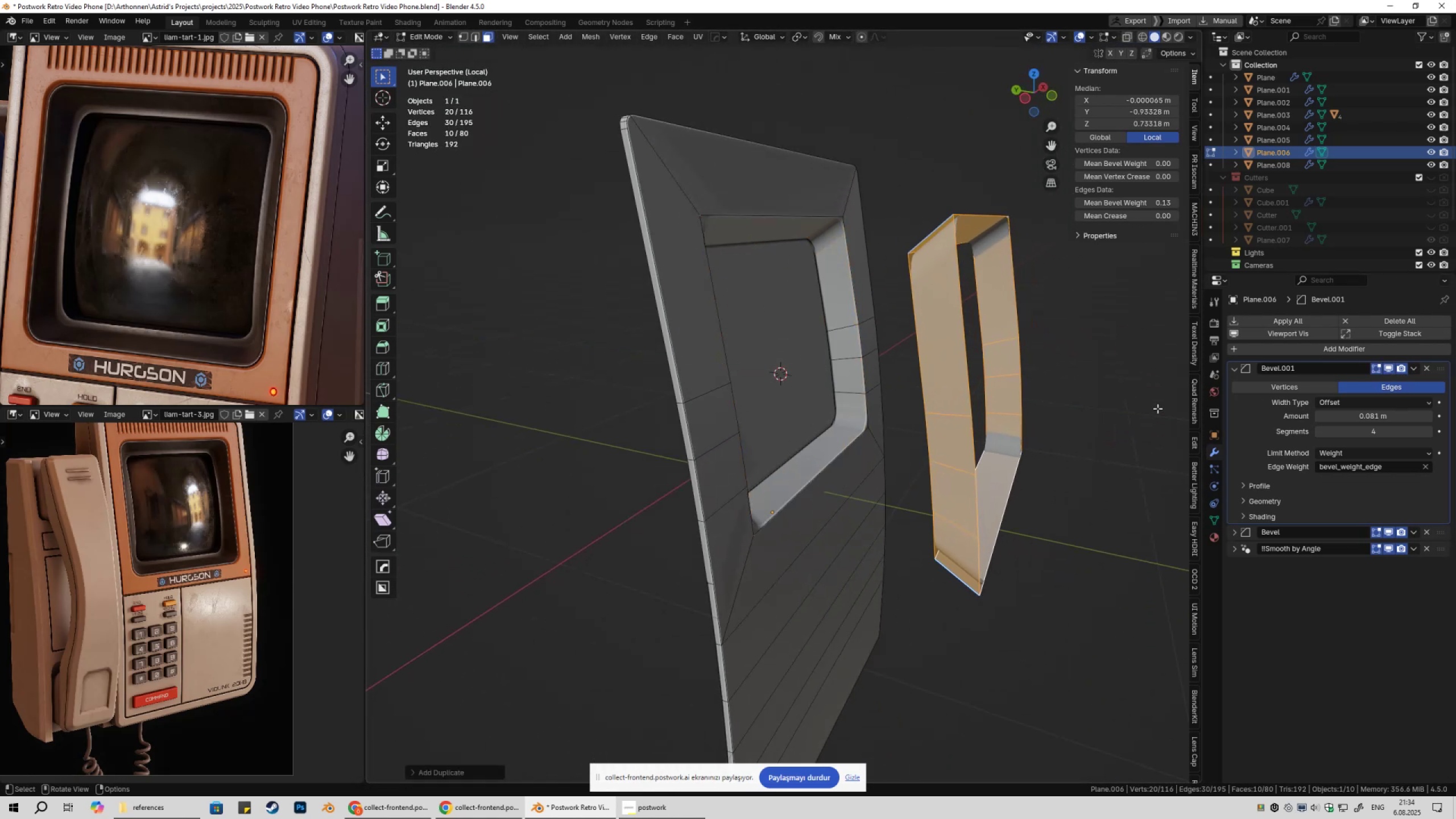 
key(P)
 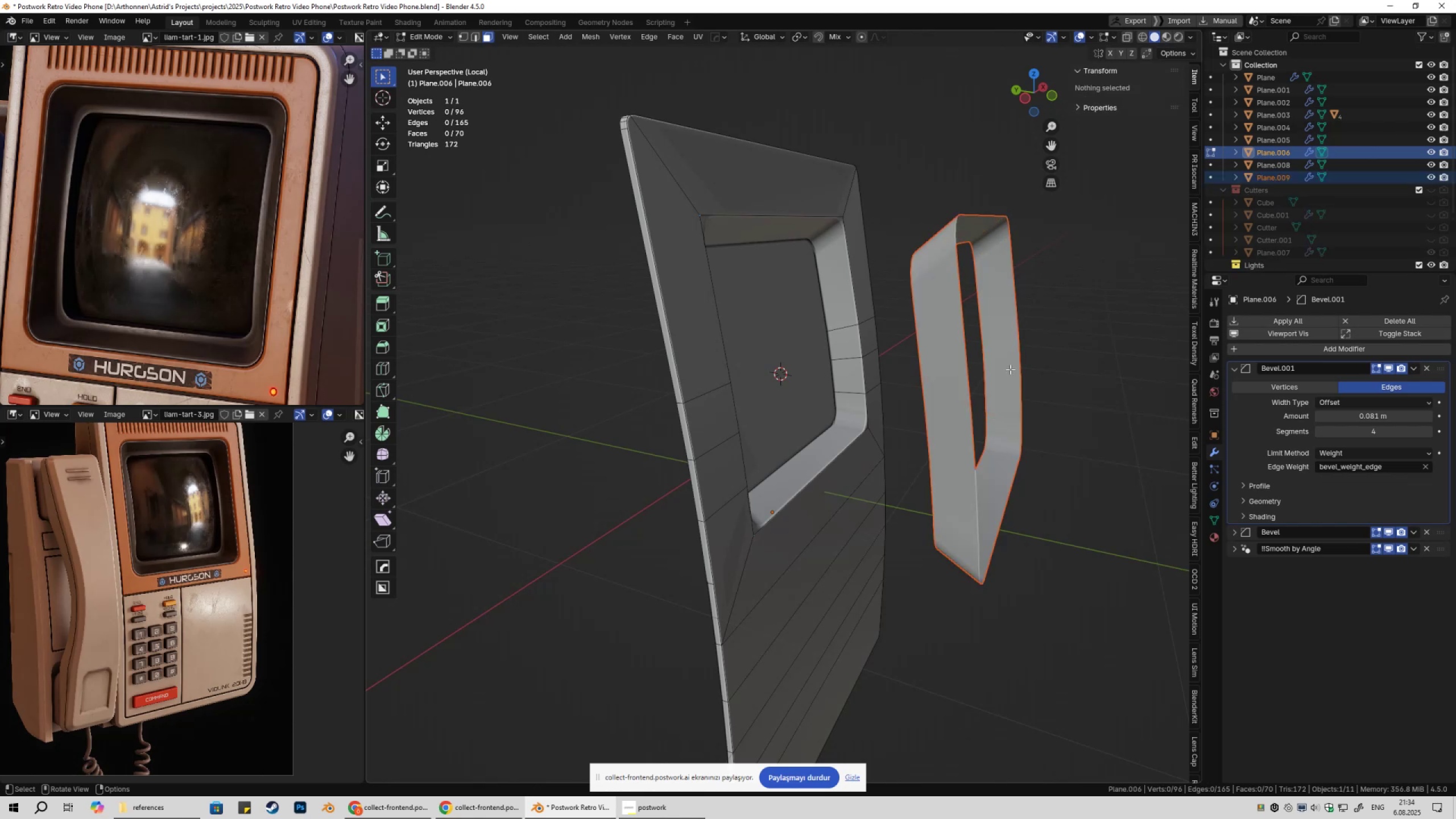 
double_click([1007, 367])
 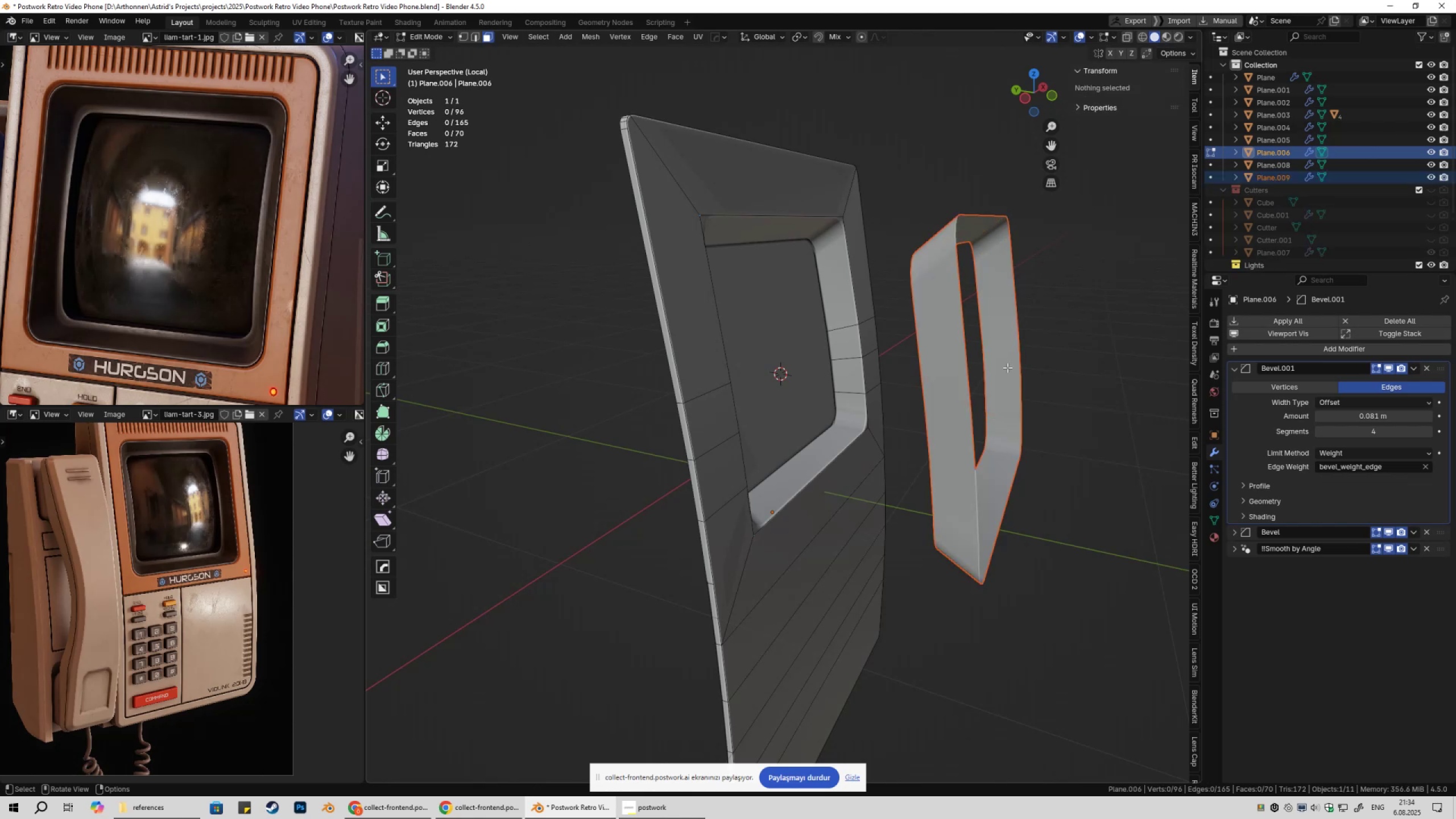 
key(Tab)
key(Tab)
type(1a)
key(Tab)
 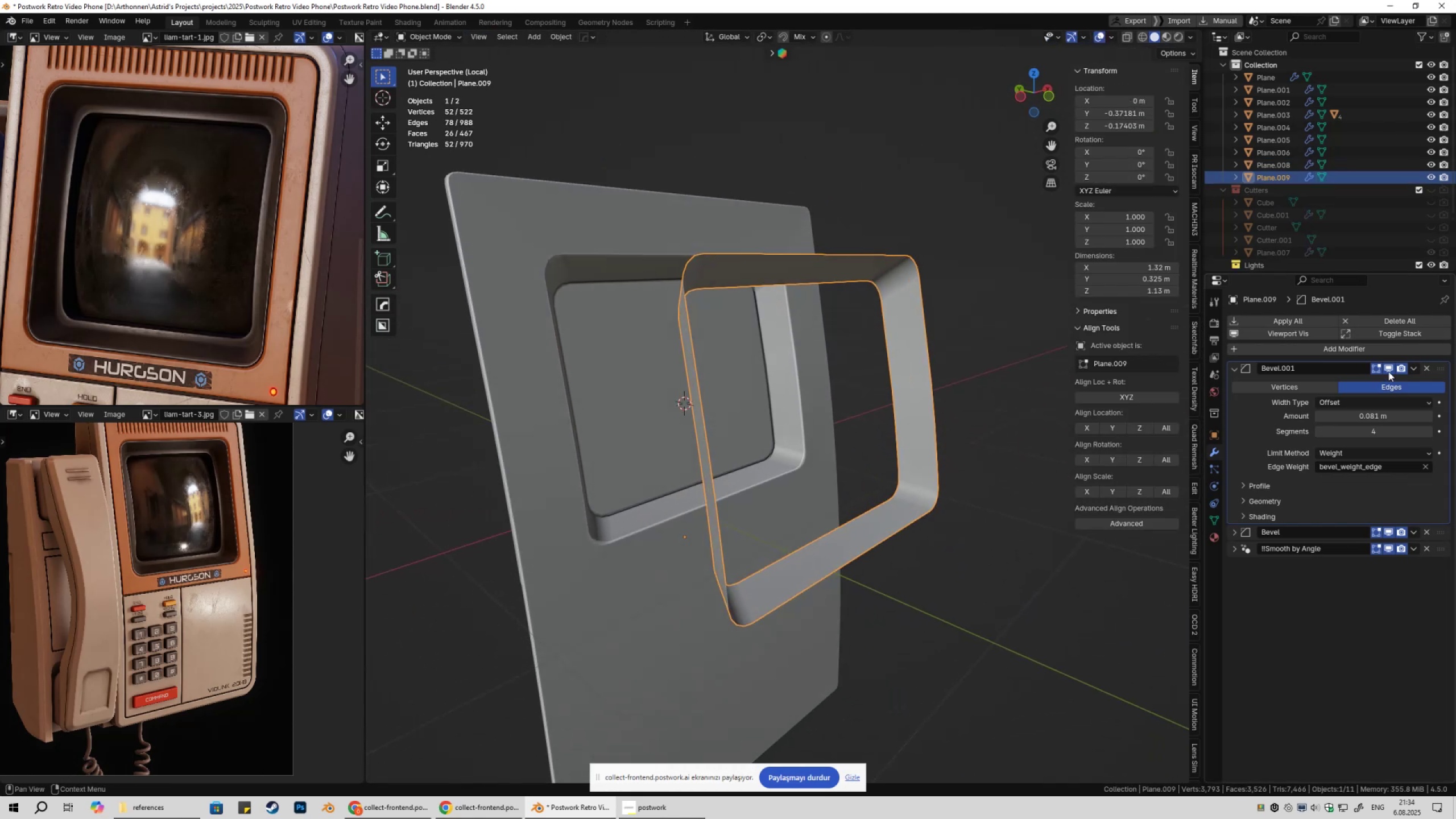 
double_click([1389, 368])
 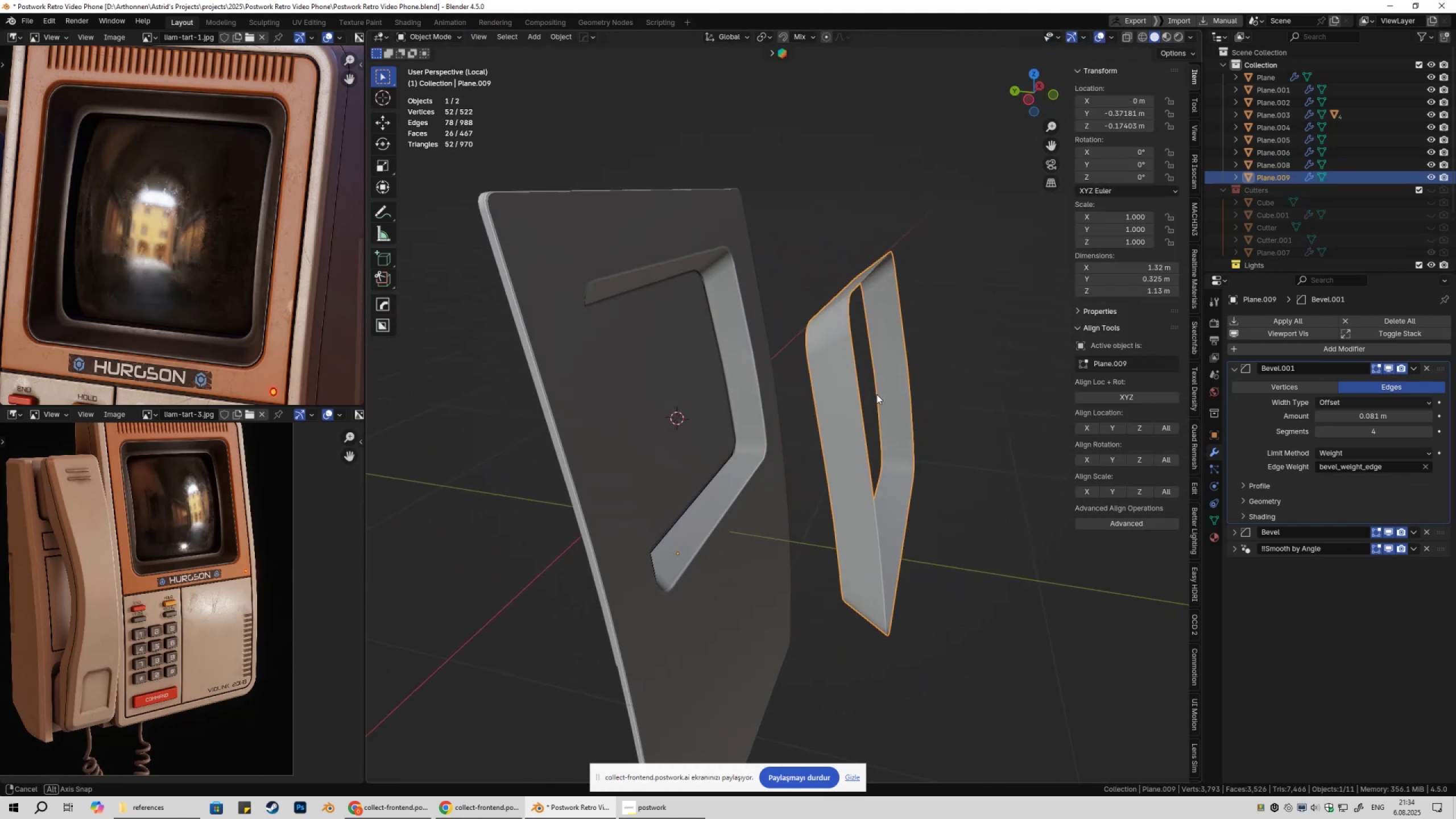 
type(gy)
 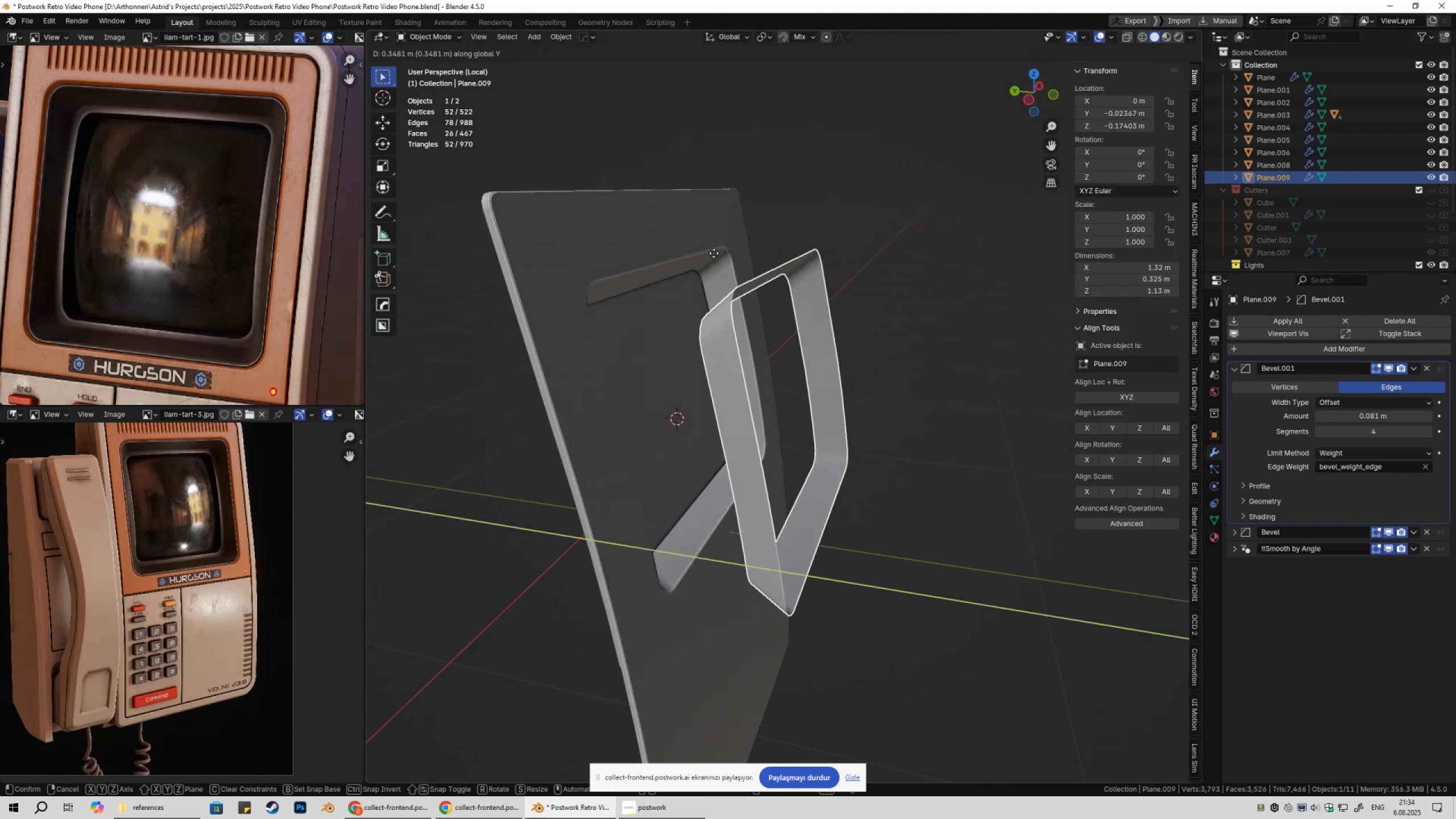 
hold_key(key=ControlLeft, duration=1.5)
 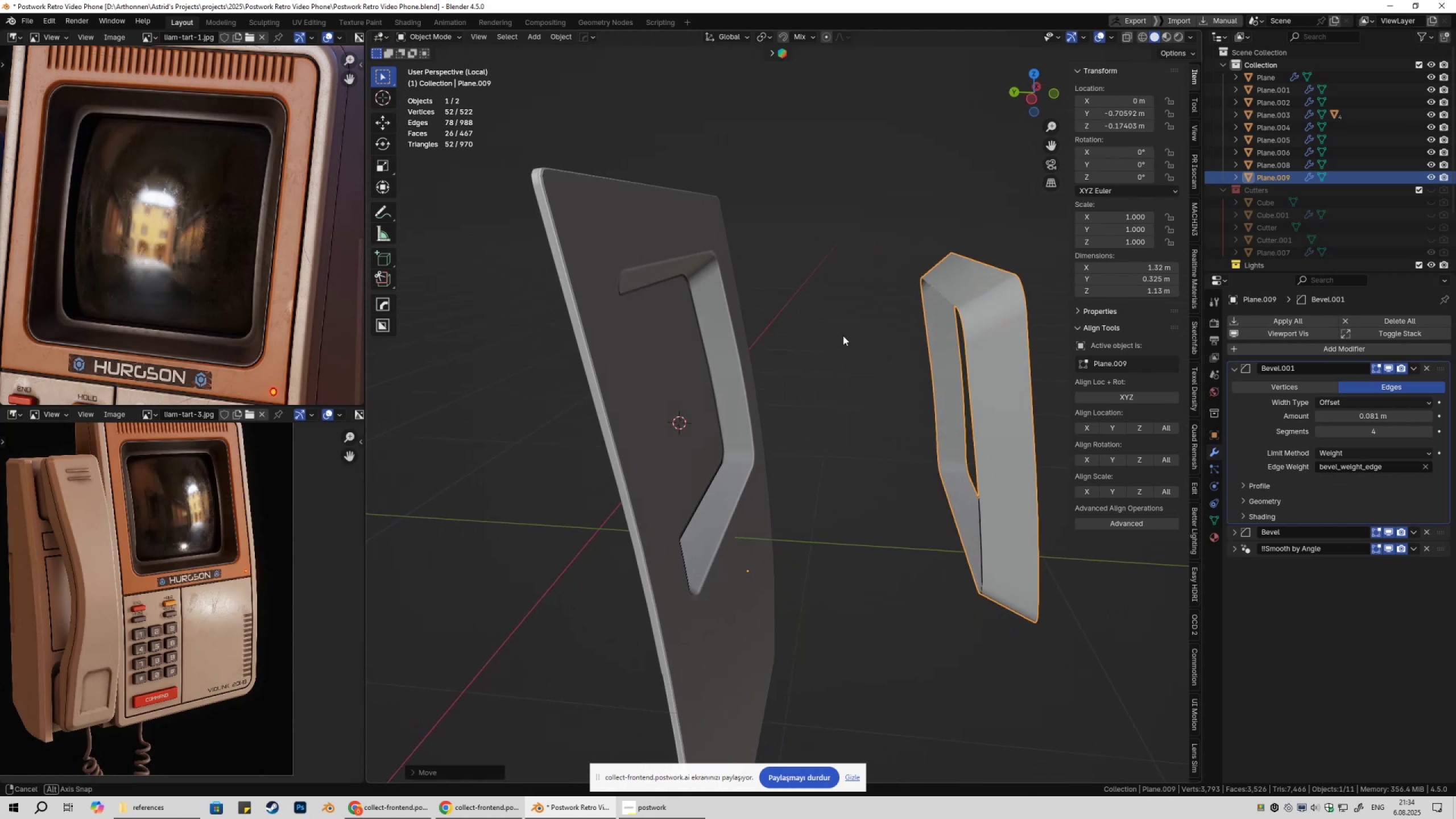 
type(gyb)
 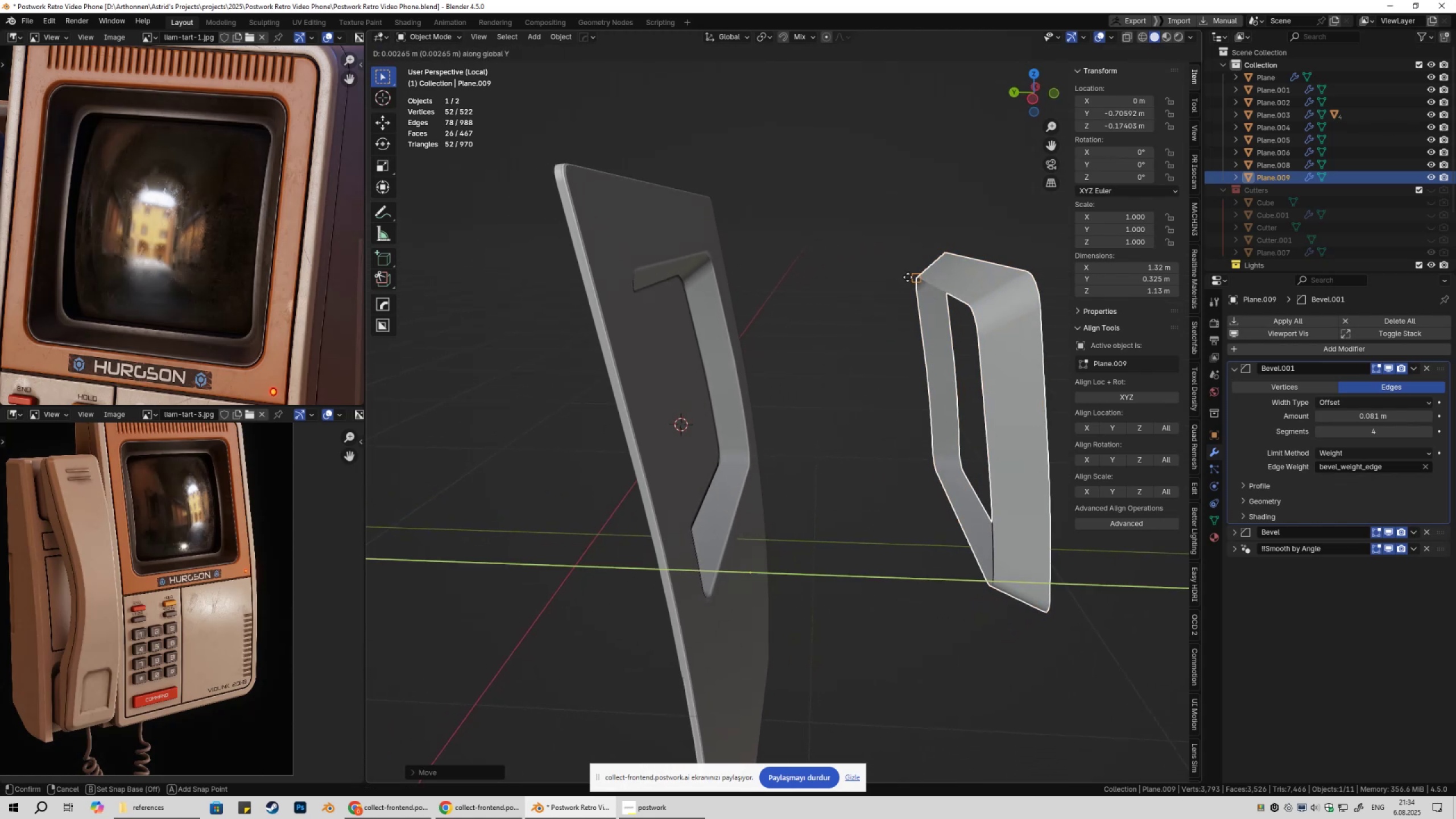 
left_click([908, 277])
 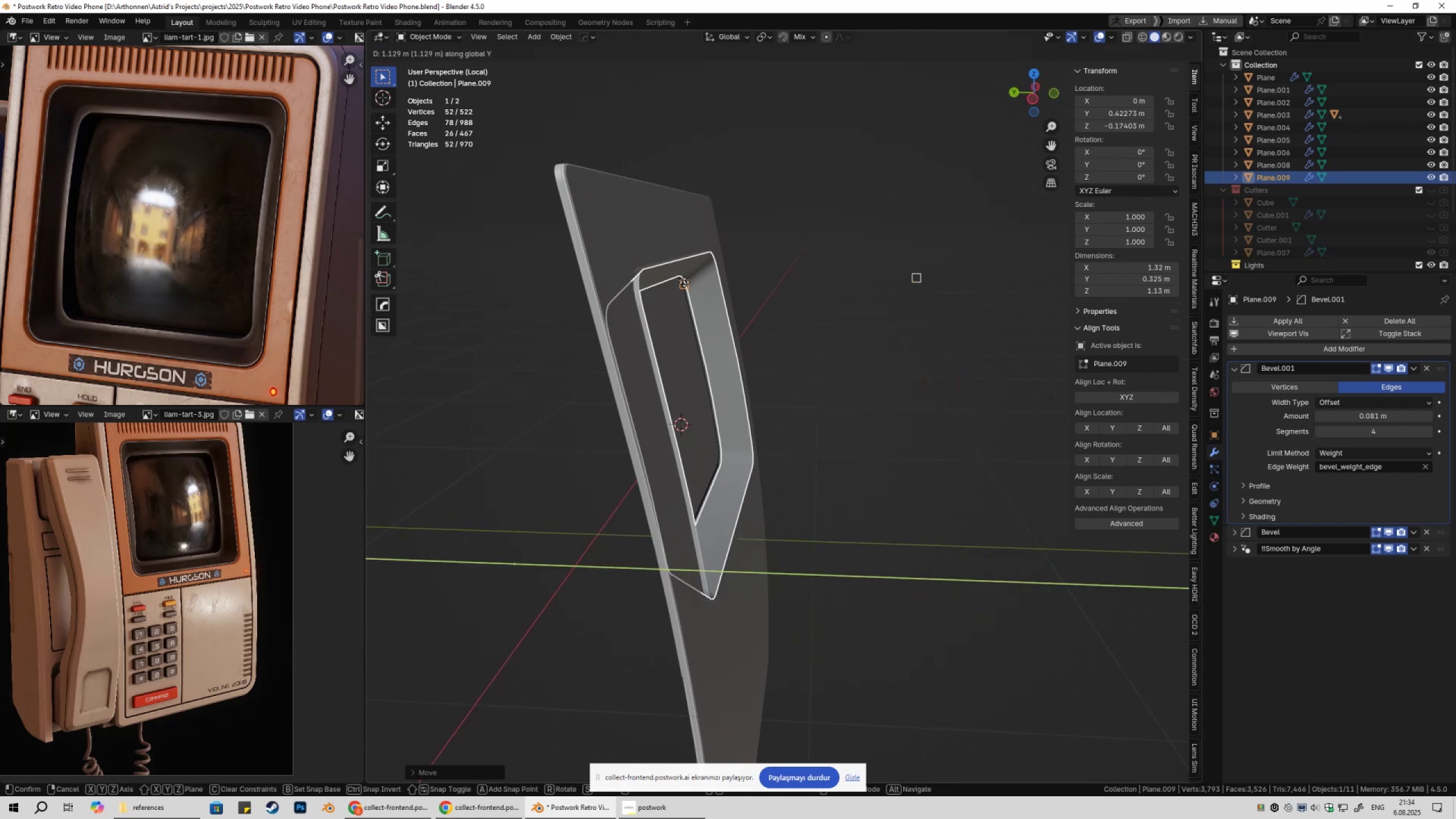 
left_click([684, 282])
 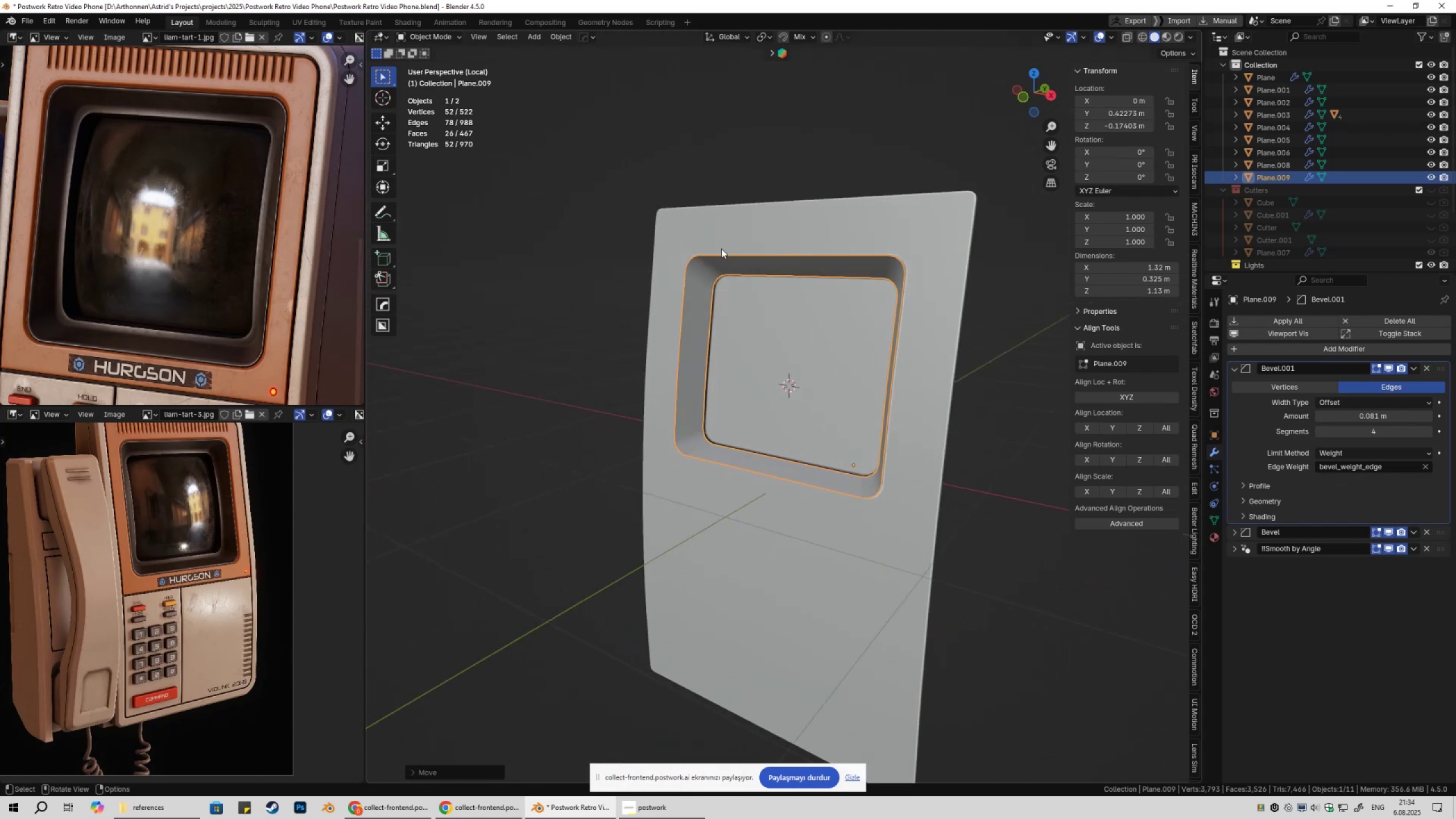 
left_click([842, 176])
 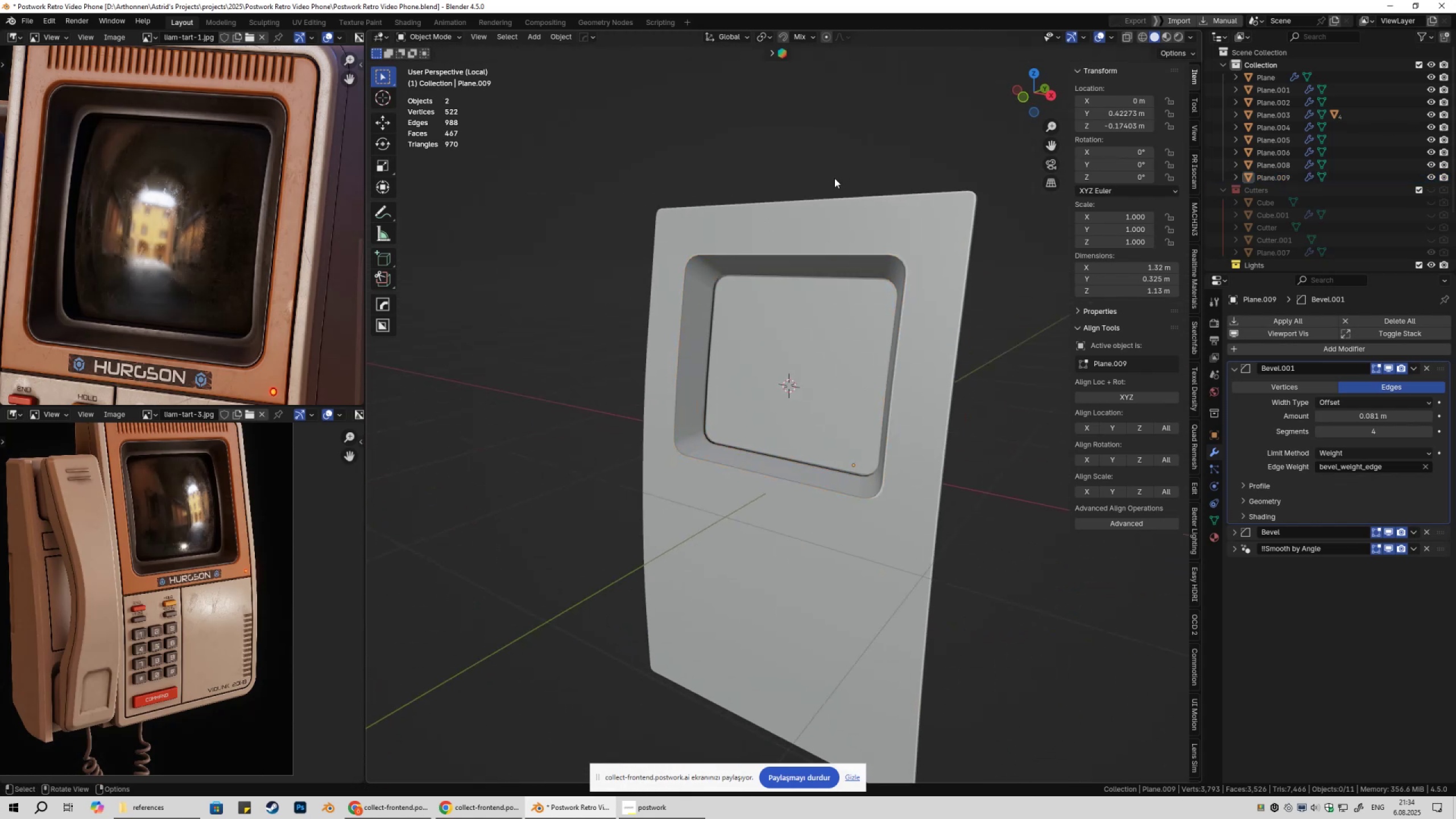 
key(Shift+ShiftLeft)
 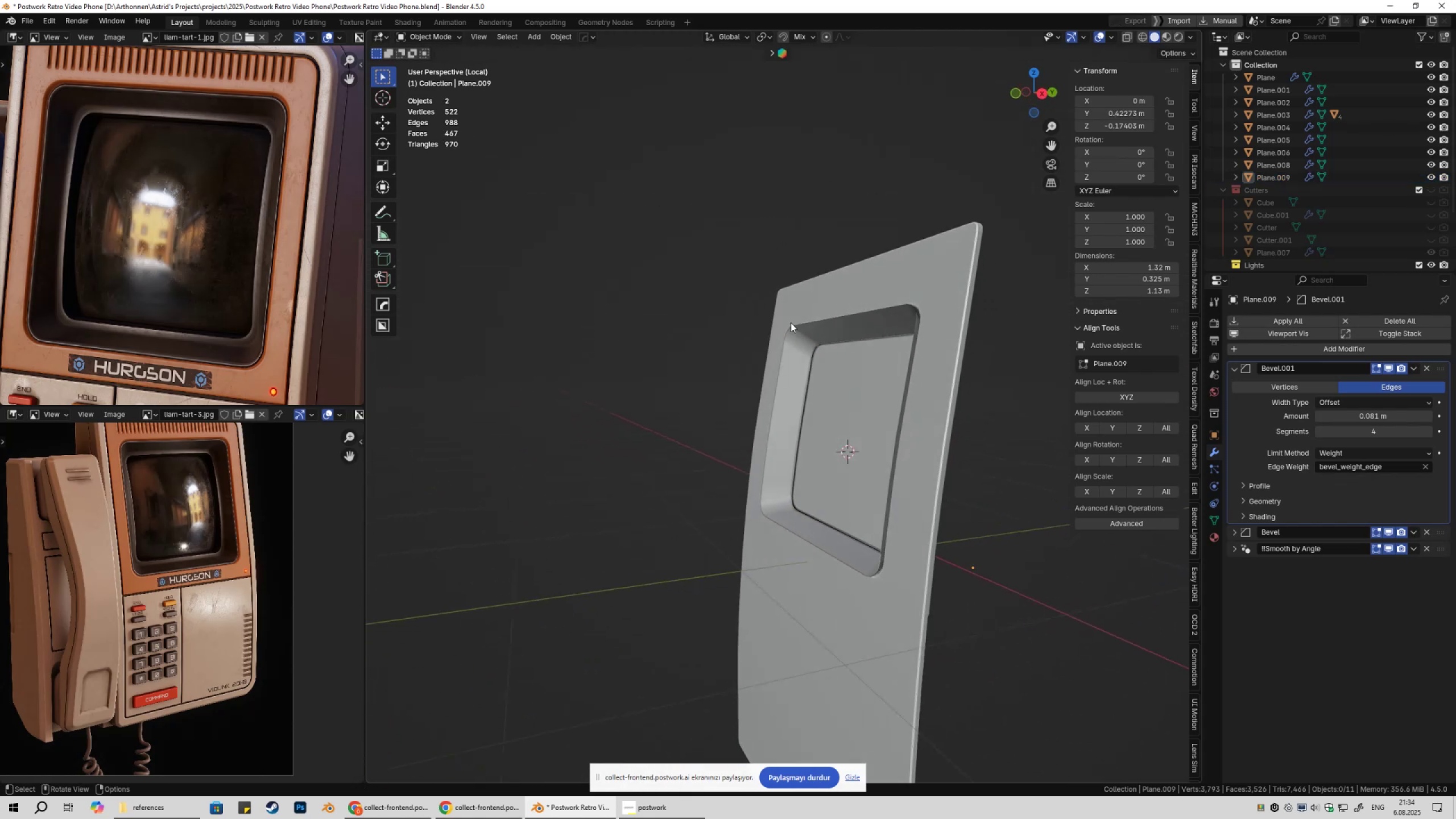 
left_click([795, 353])
 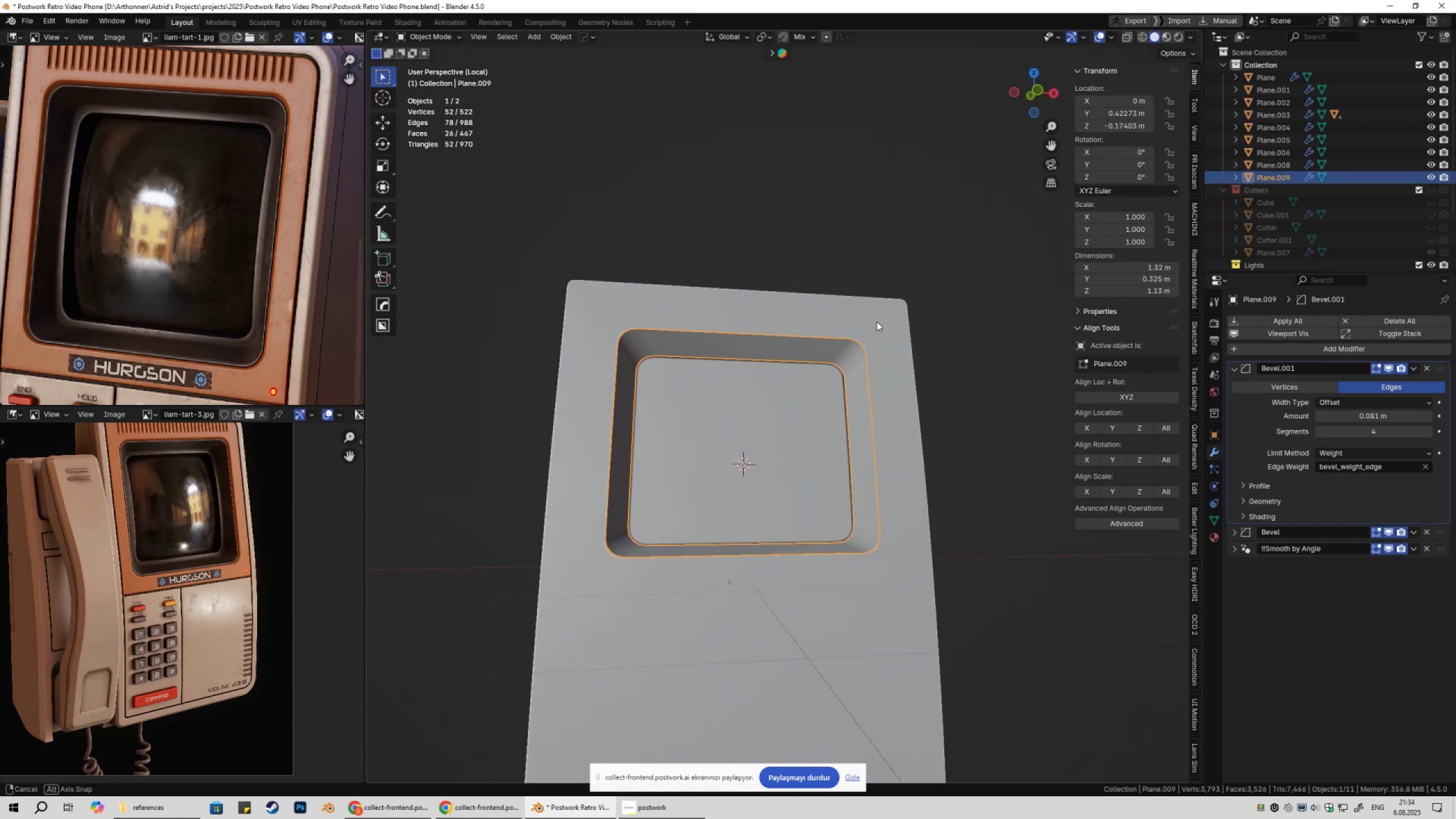 
key(Tab)
 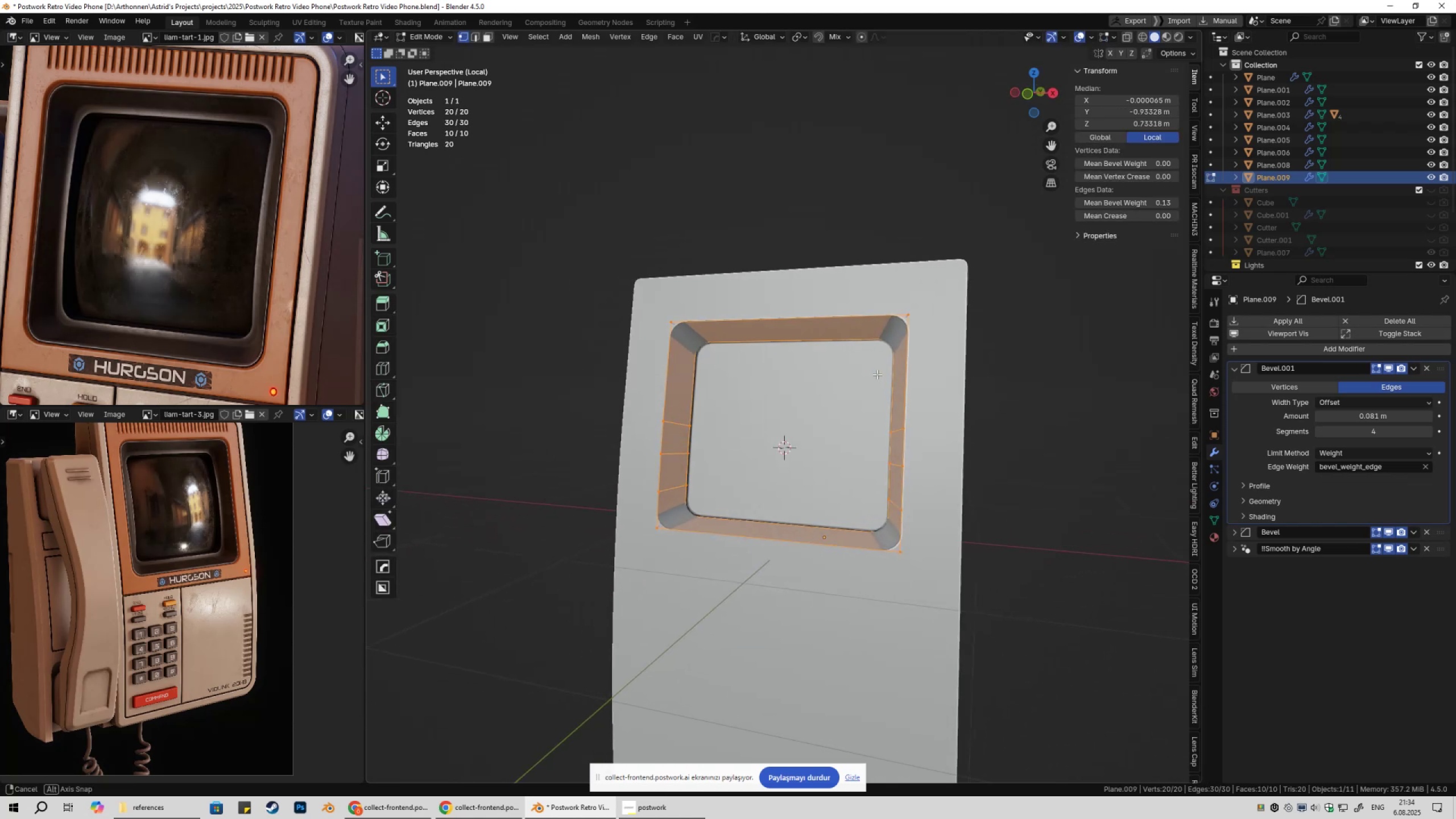 
key(Tab)
 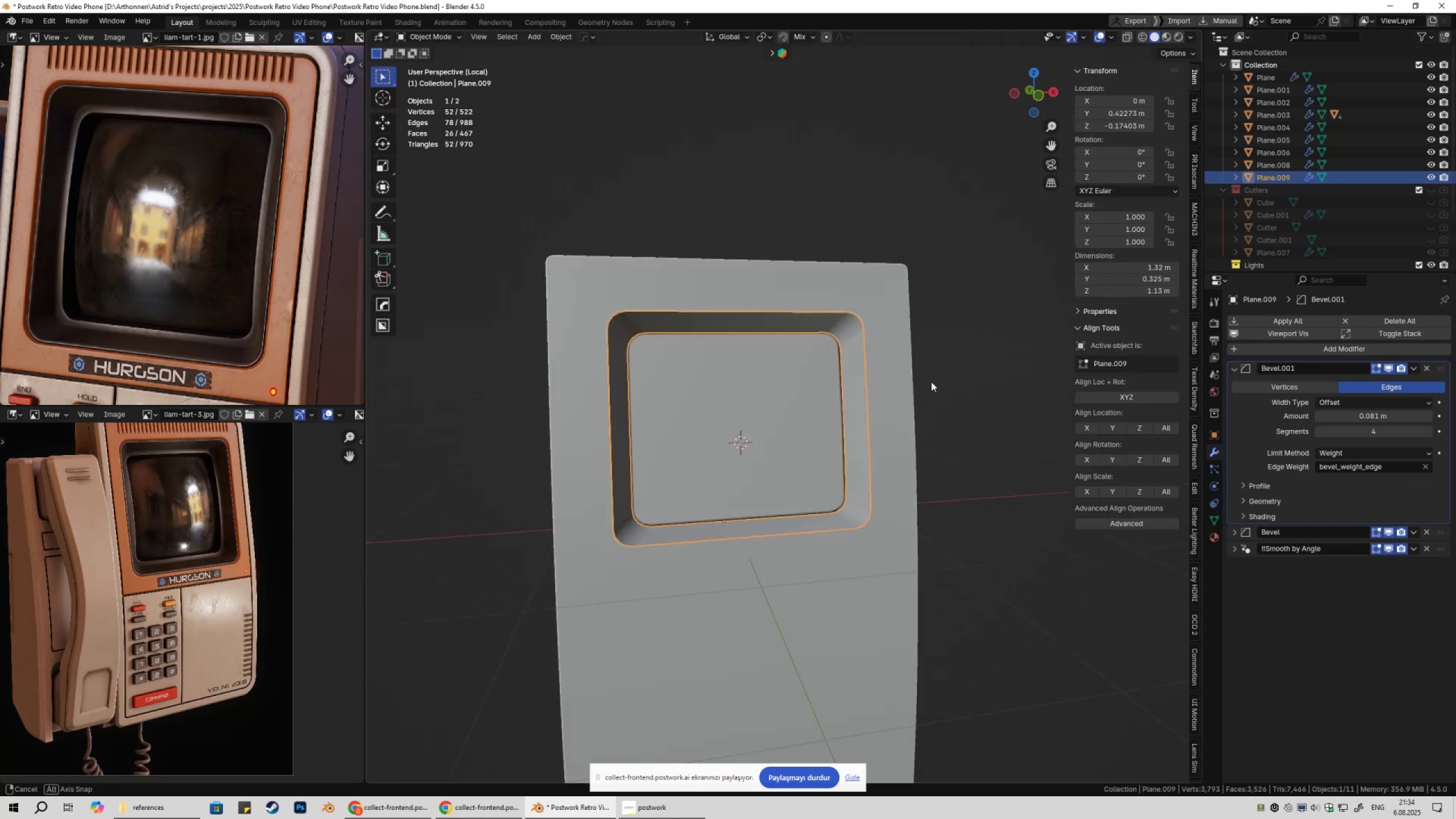 
key(Q)
 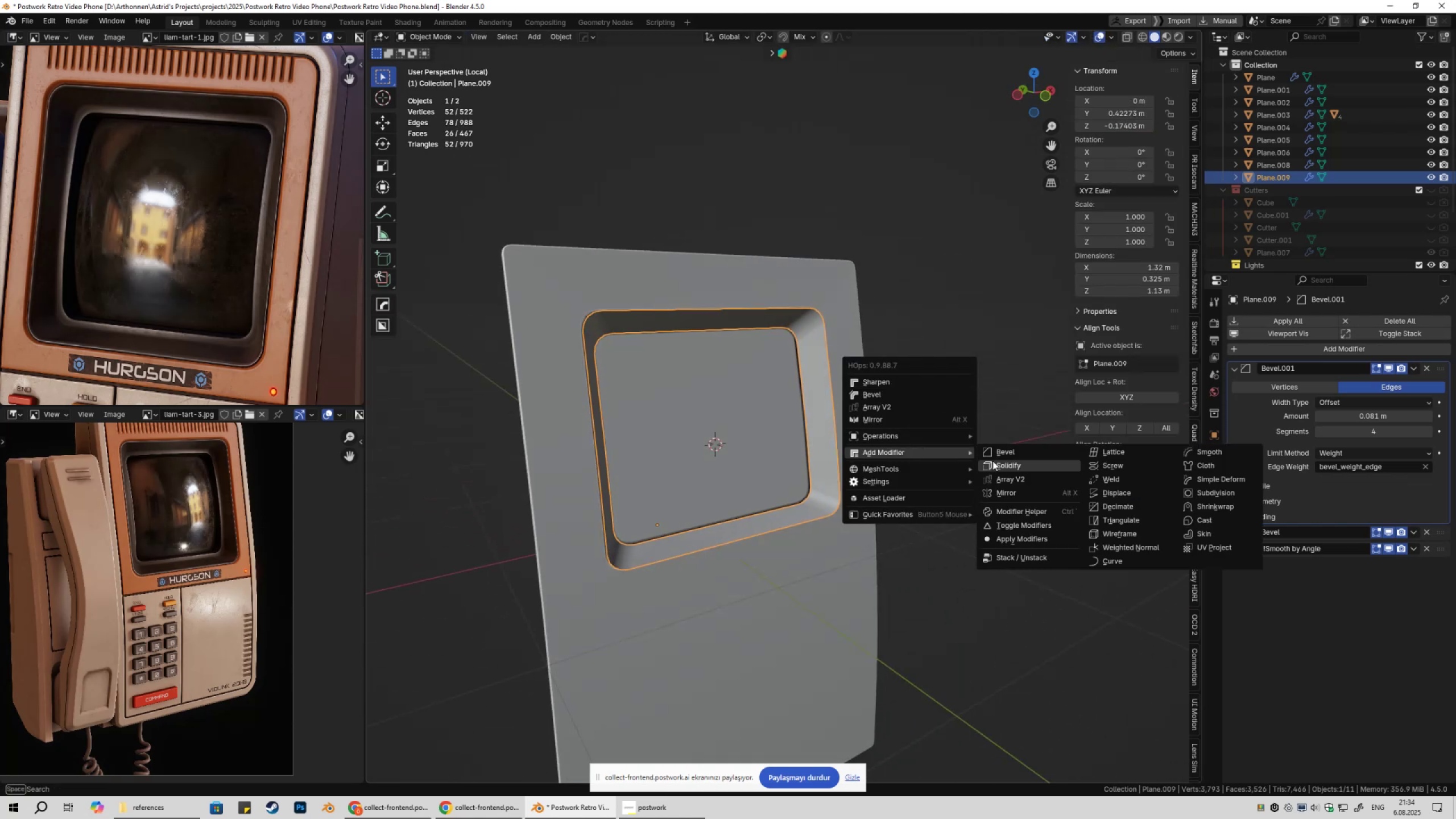 
left_click([993, 461])
 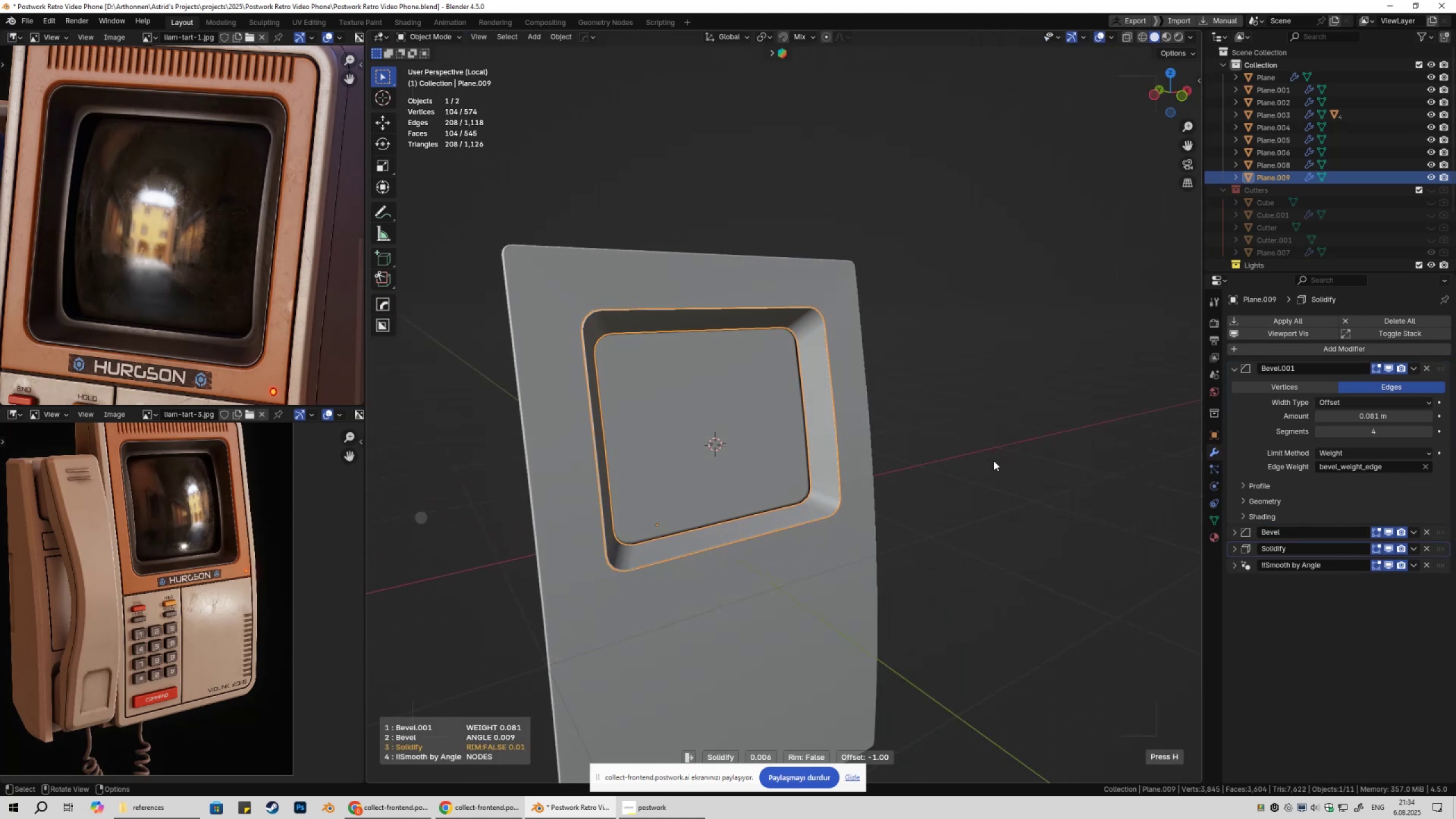 
hold_key(key=ShiftLeft, duration=1.5)
 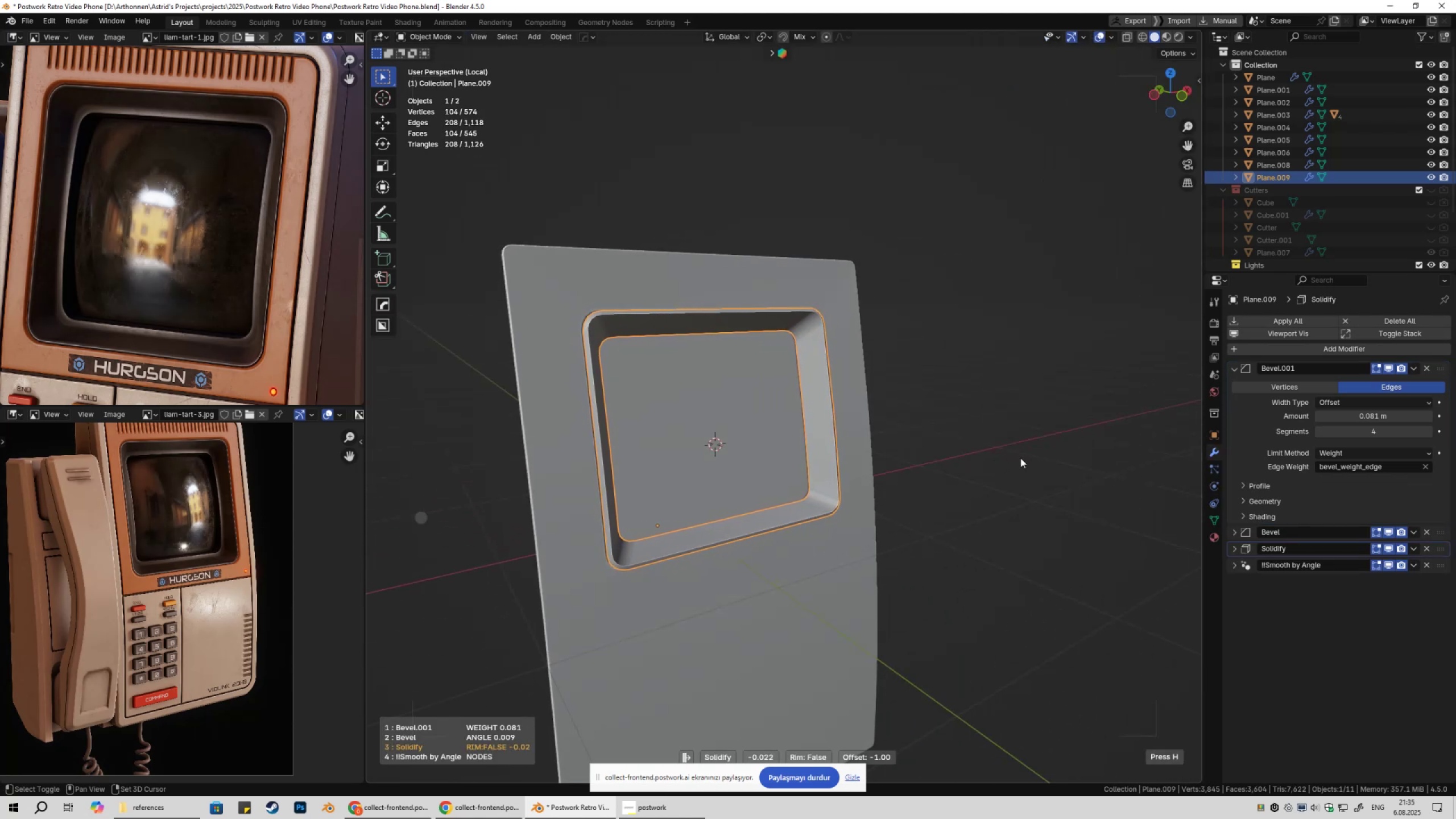 
hold_key(key=ShiftLeft, duration=1.51)
 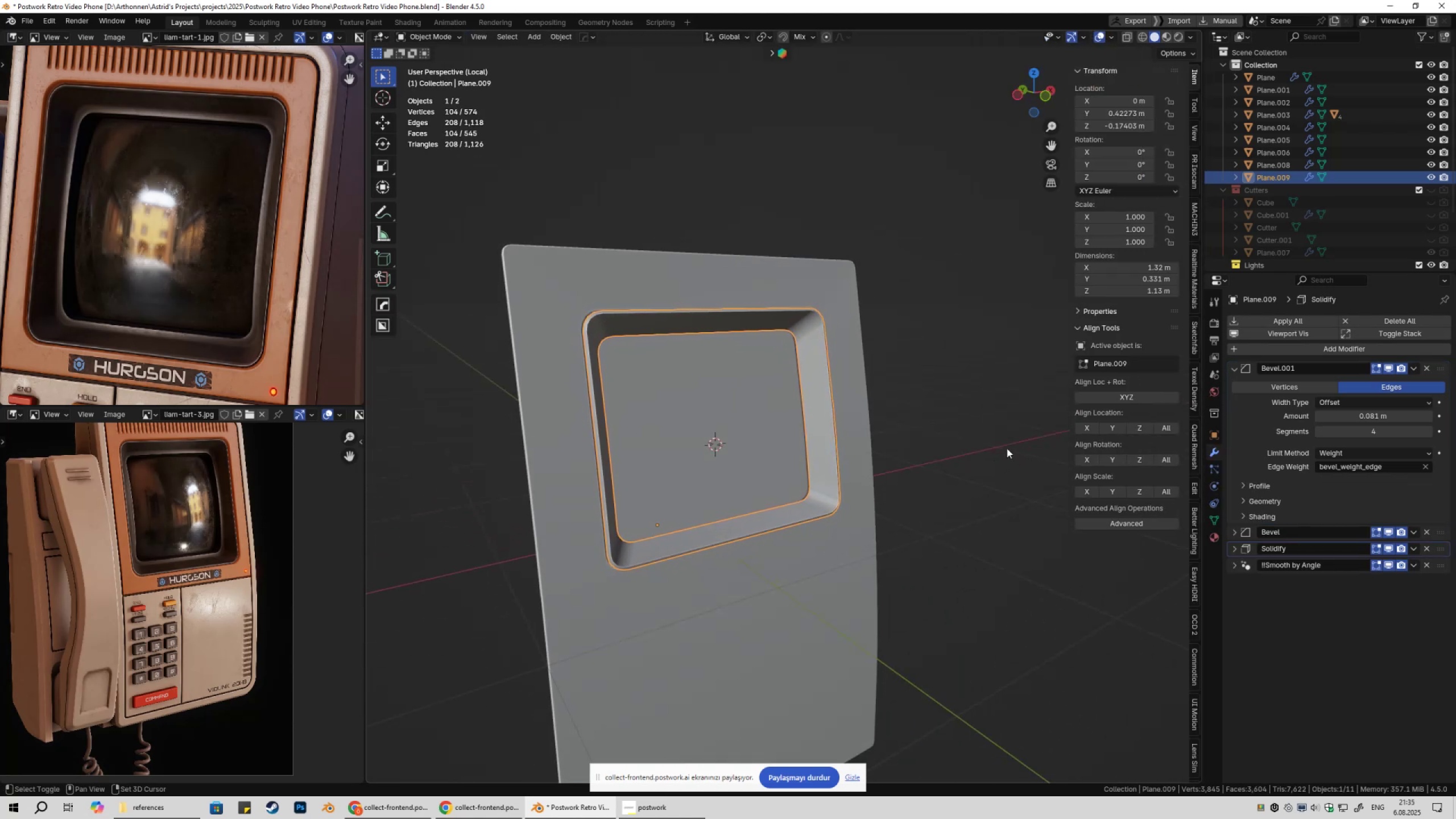 
key(Shift+ShiftLeft)
 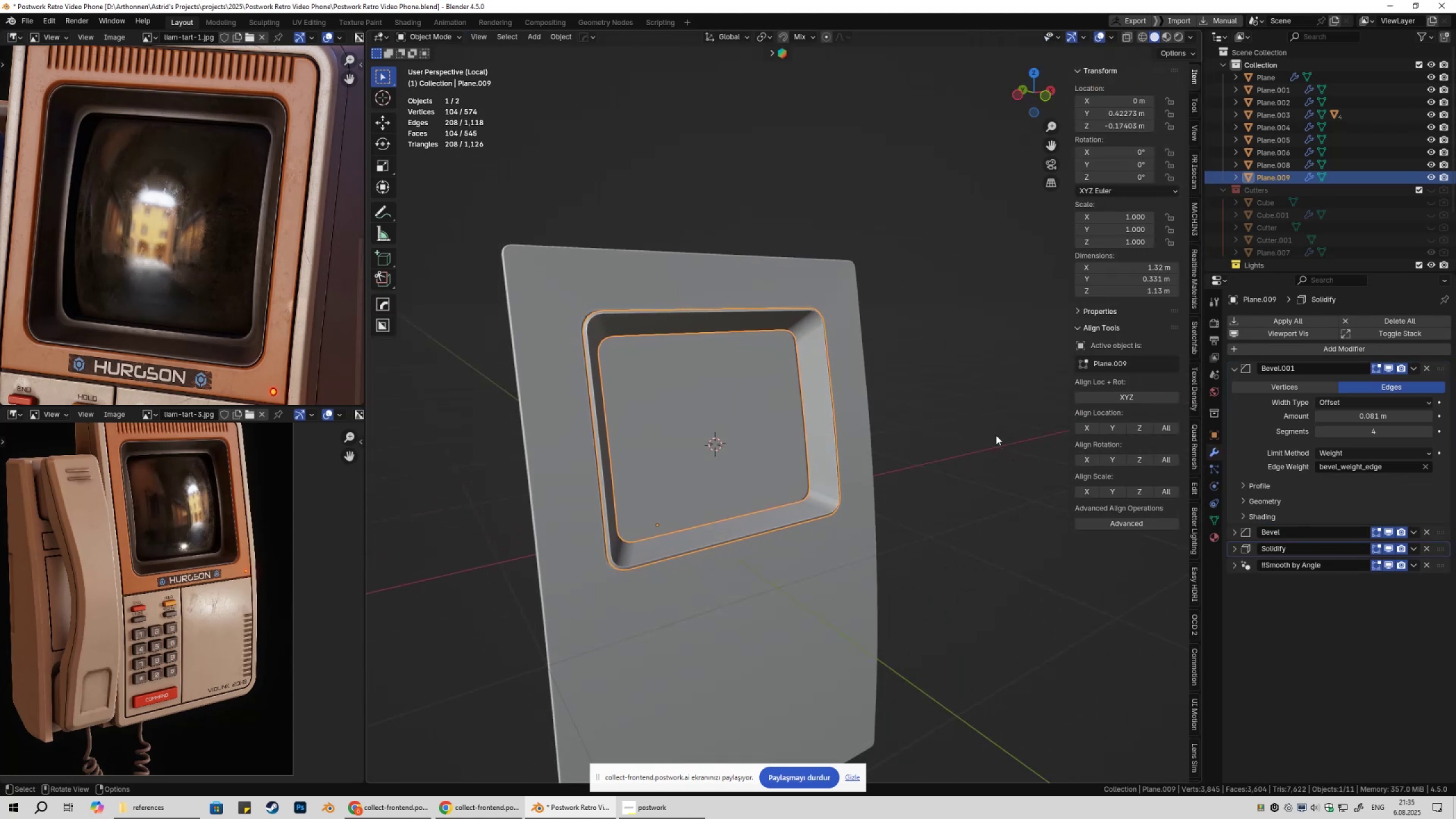 
key(Shift+ShiftLeft)
 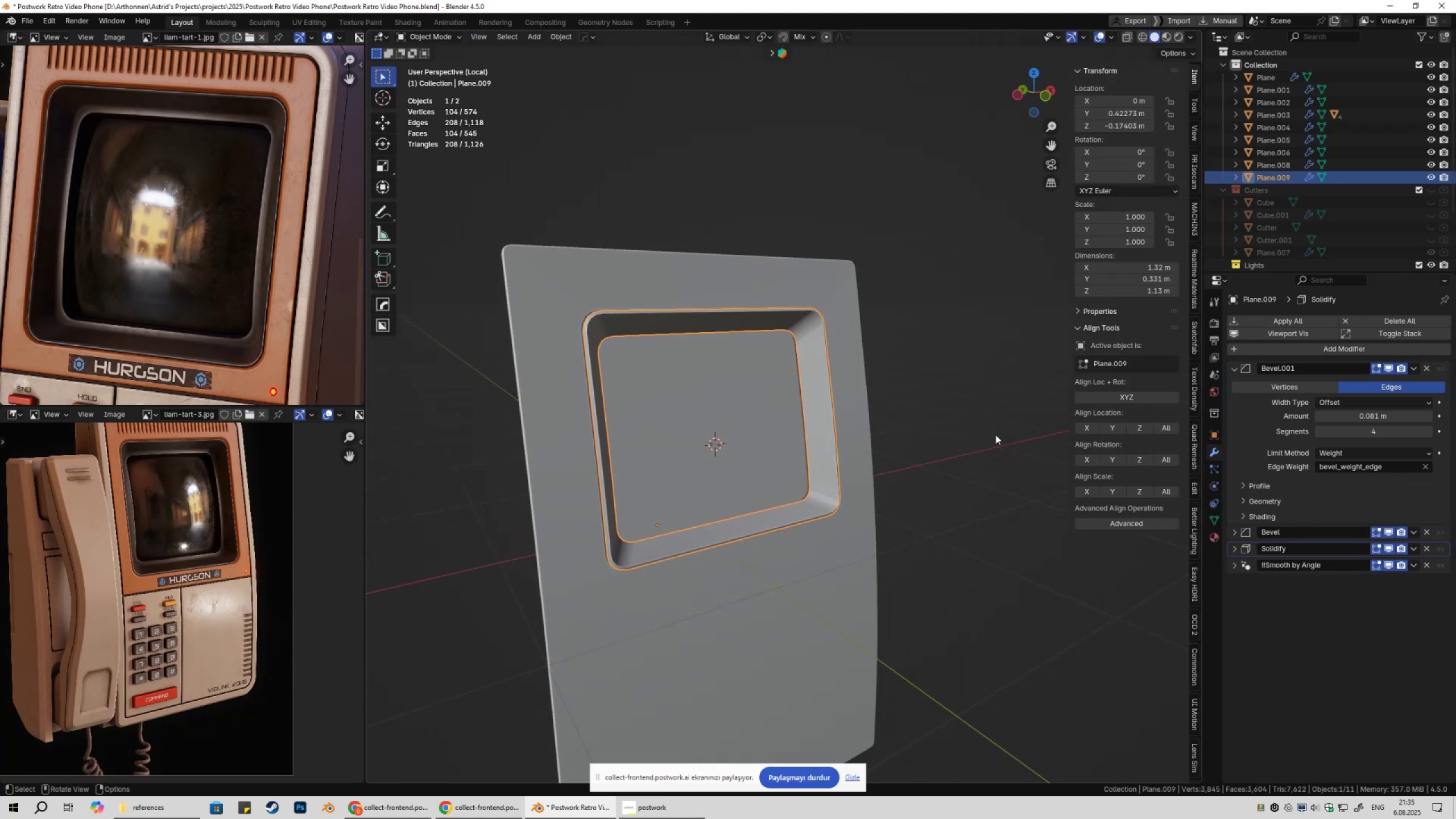 
double_click([995, 435])
 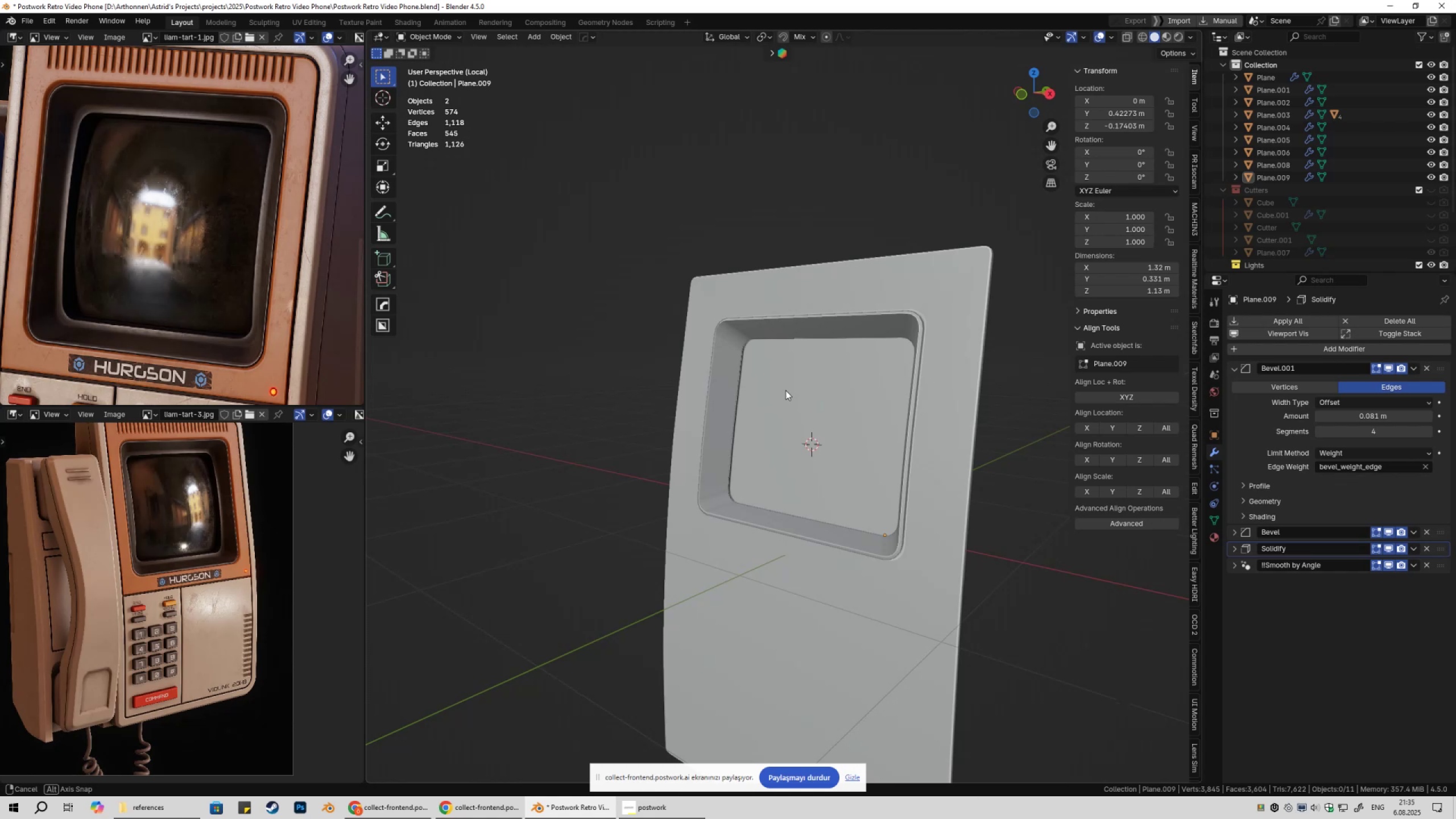 
key(Tab)
 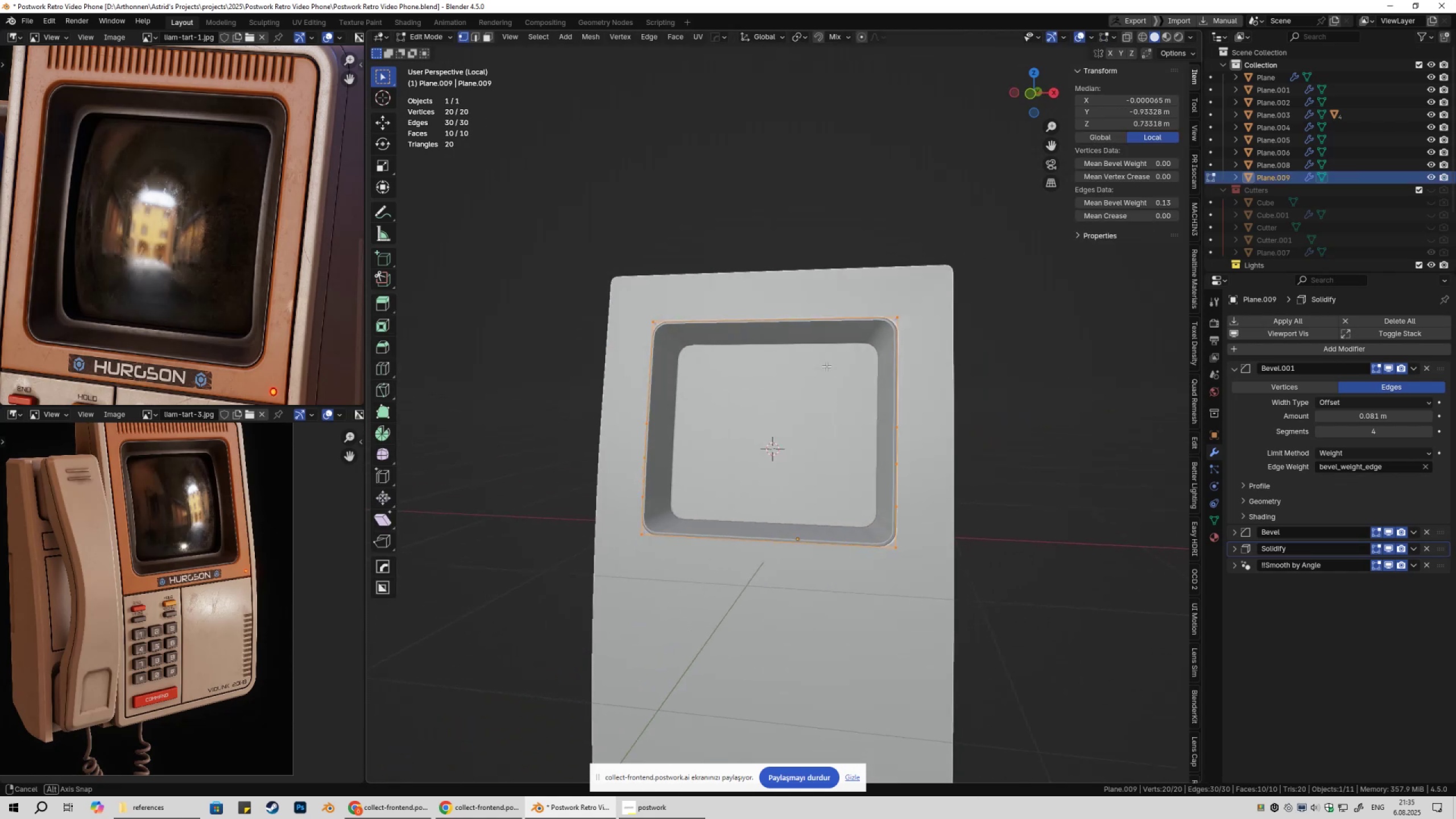 
key(1)
 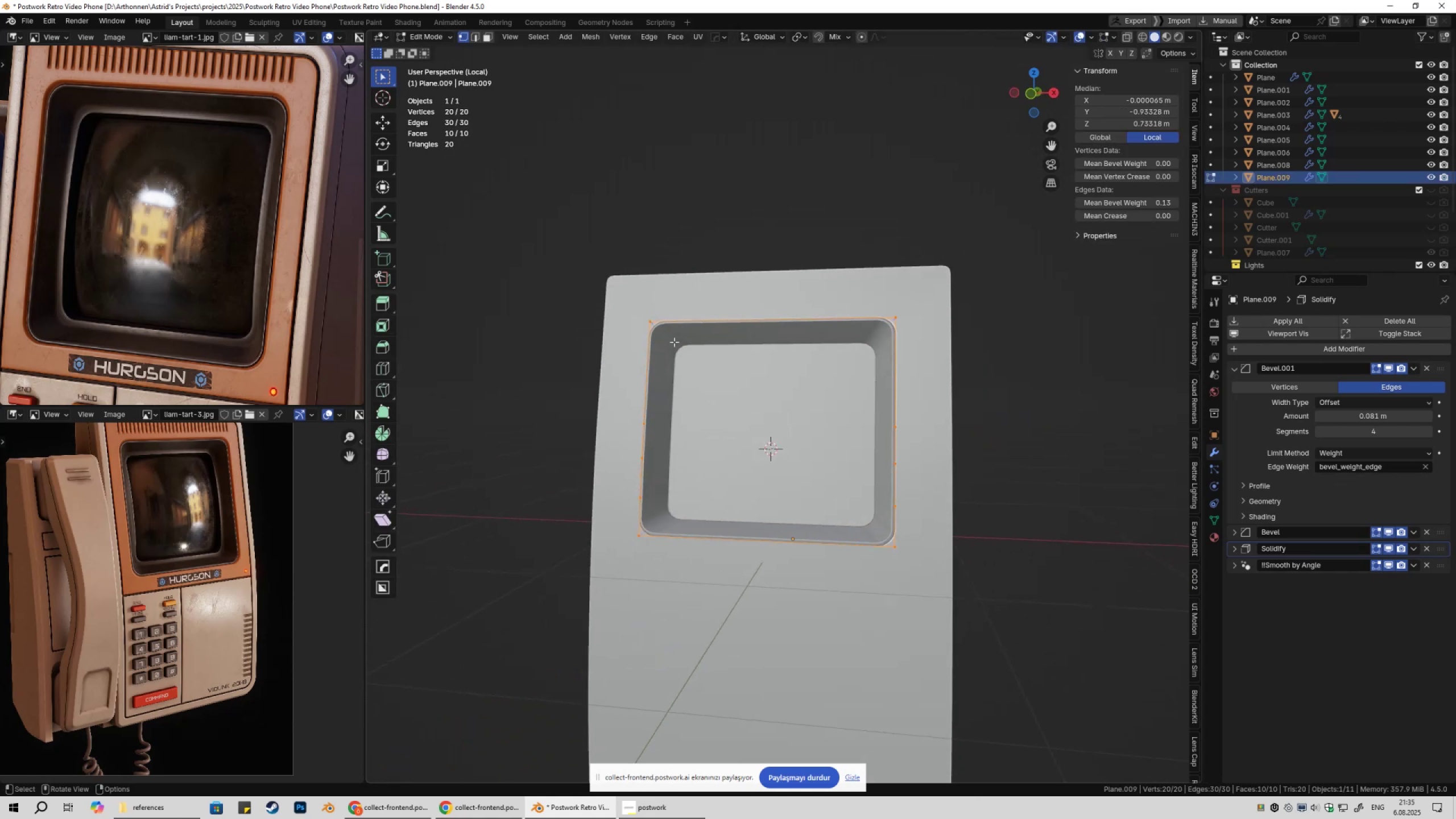 
left_click_drag(start_coordinate=[666, 338], to_coordinate=[890, 384])
 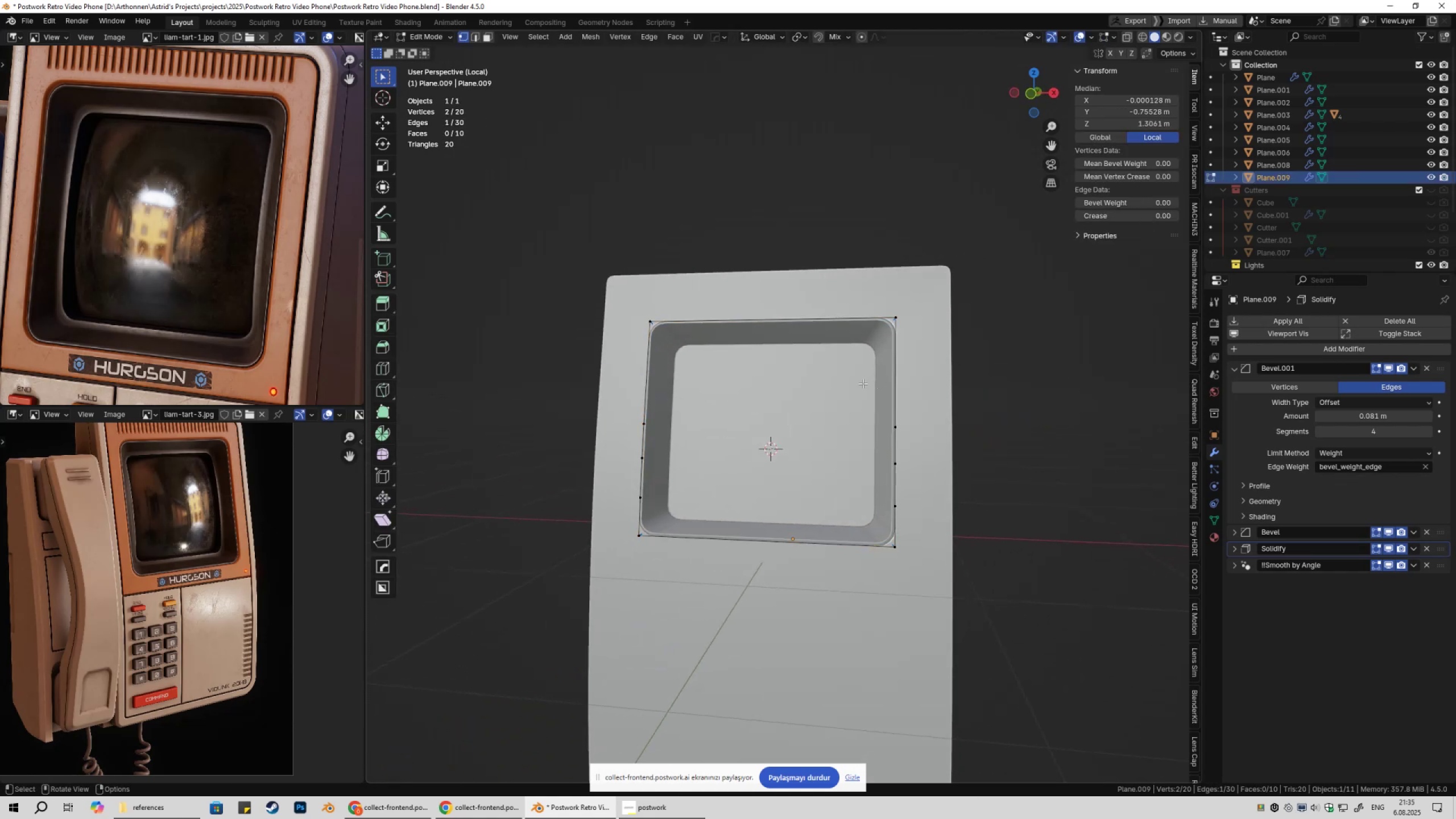 
key(Tab)
 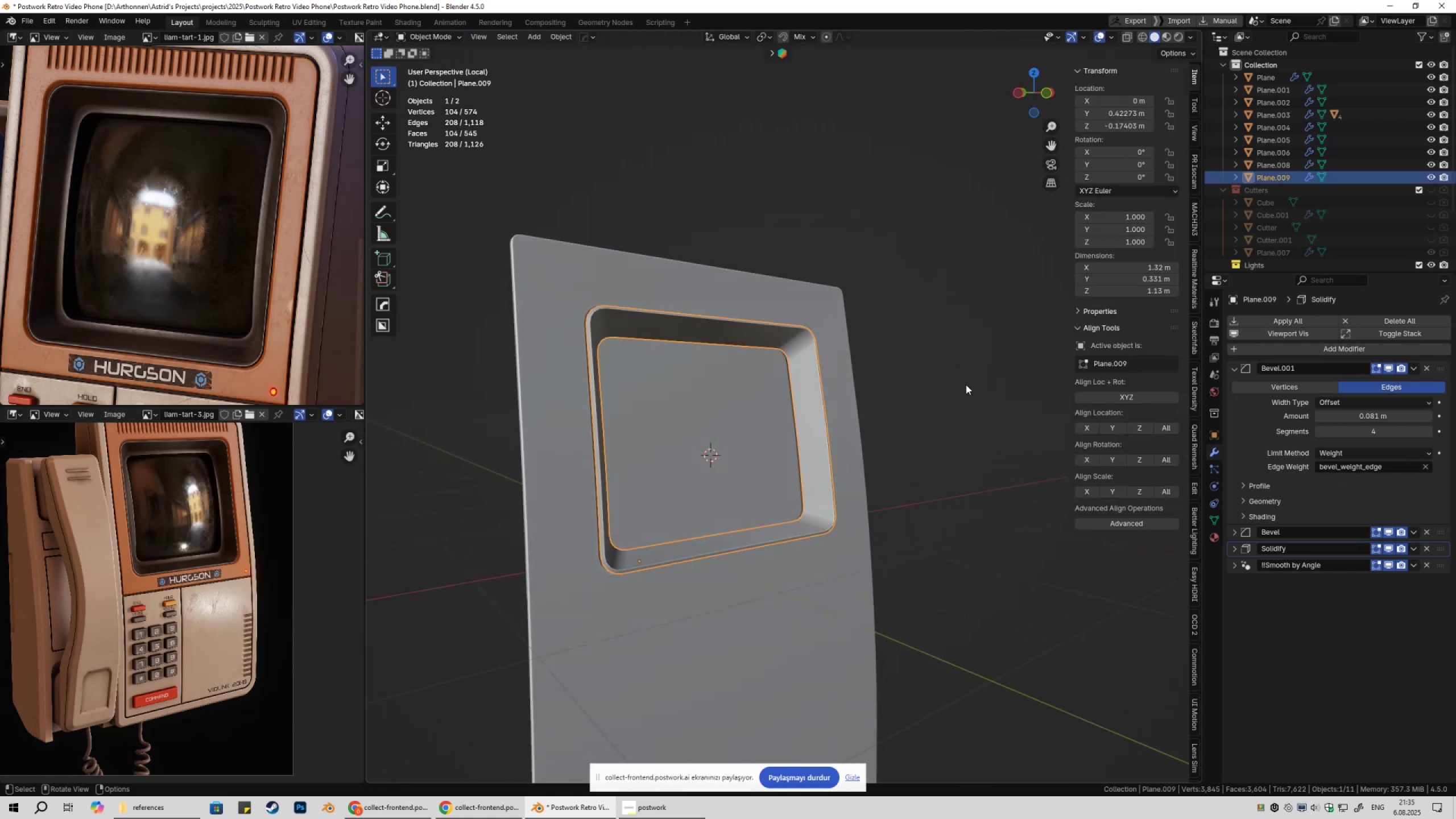 
key(Shift+ShiftLeft)
 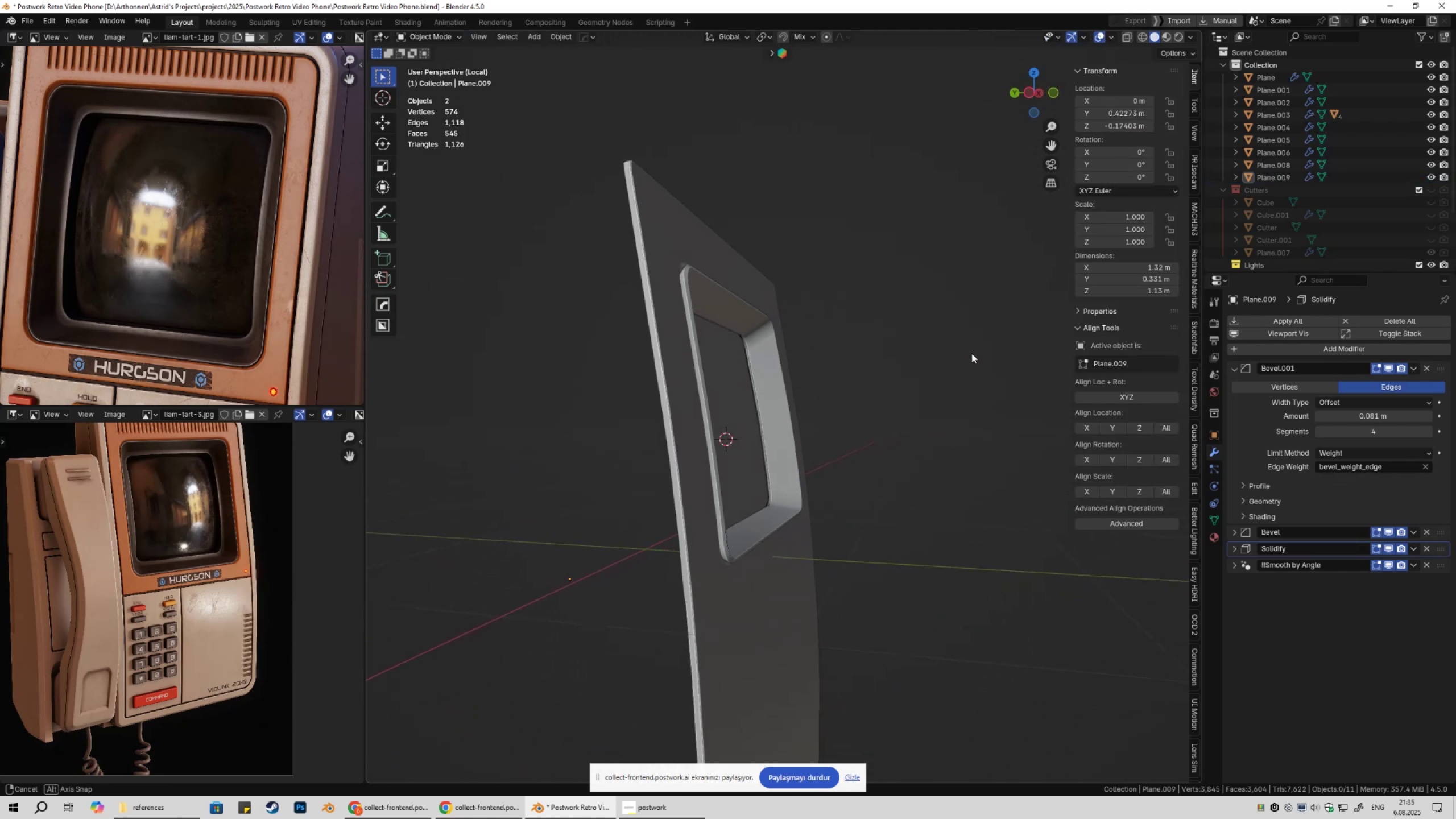 
key(NumpadDivide)
 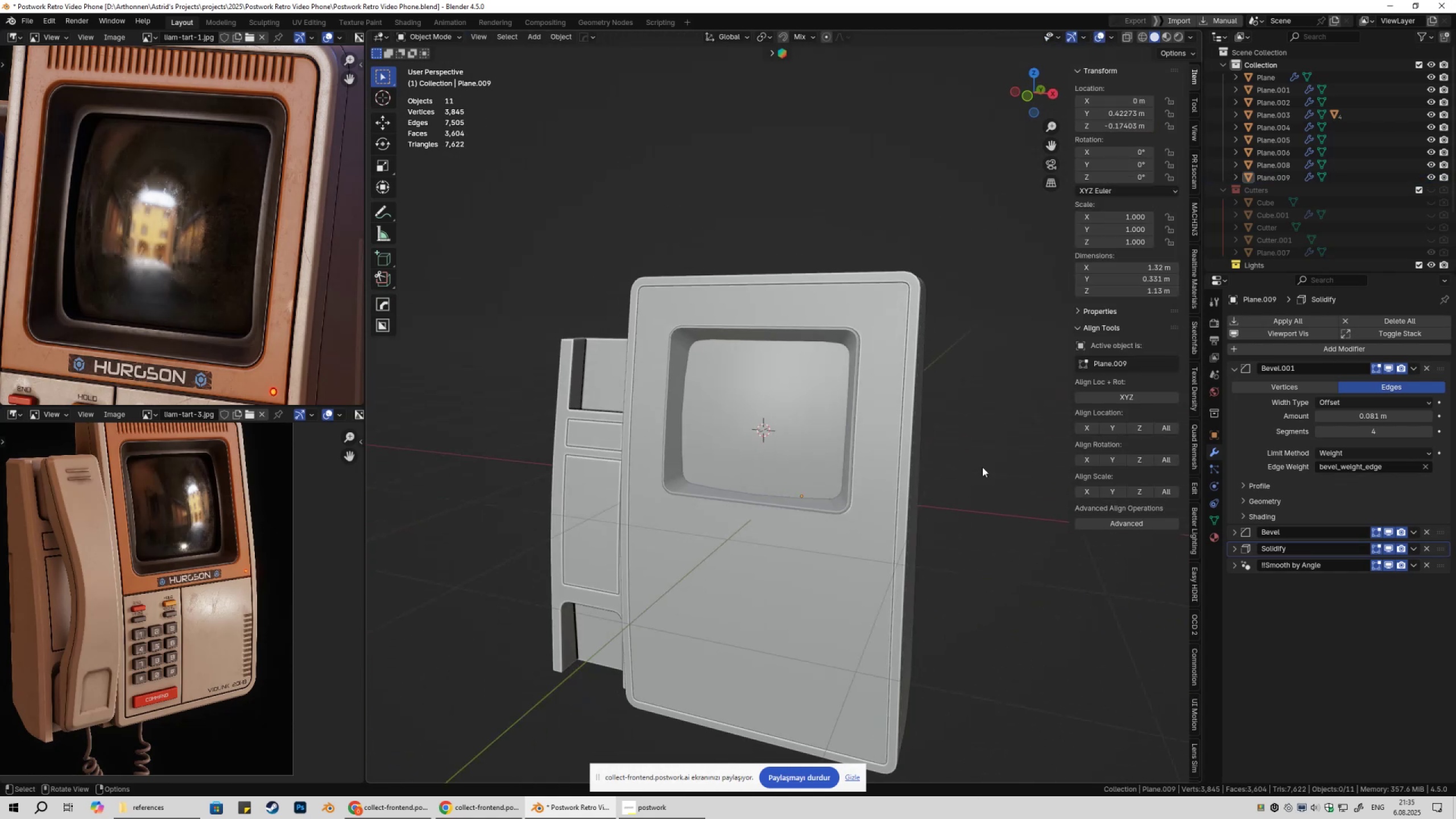 
left_click([758, 412])
 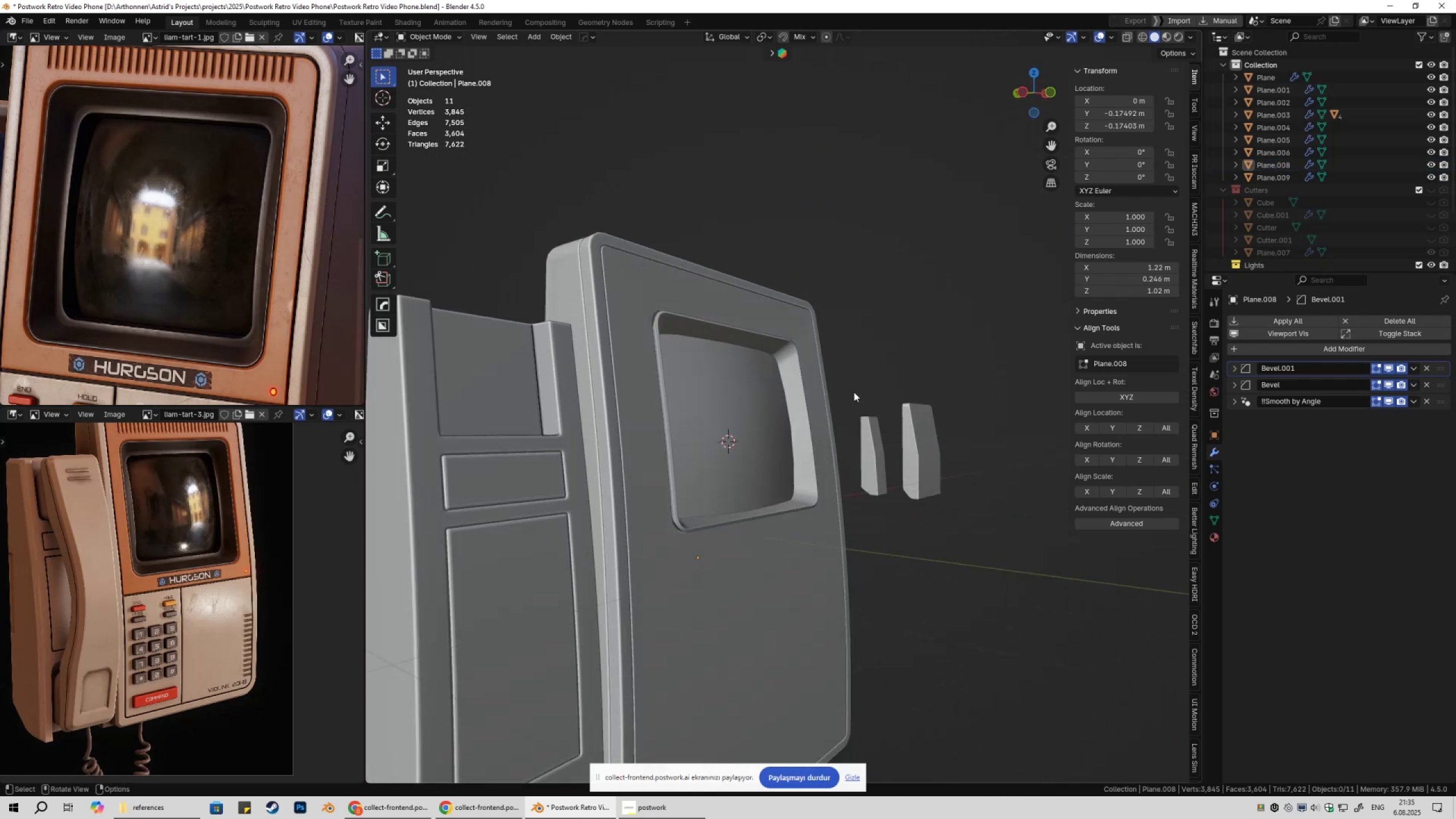 
type(gy)
 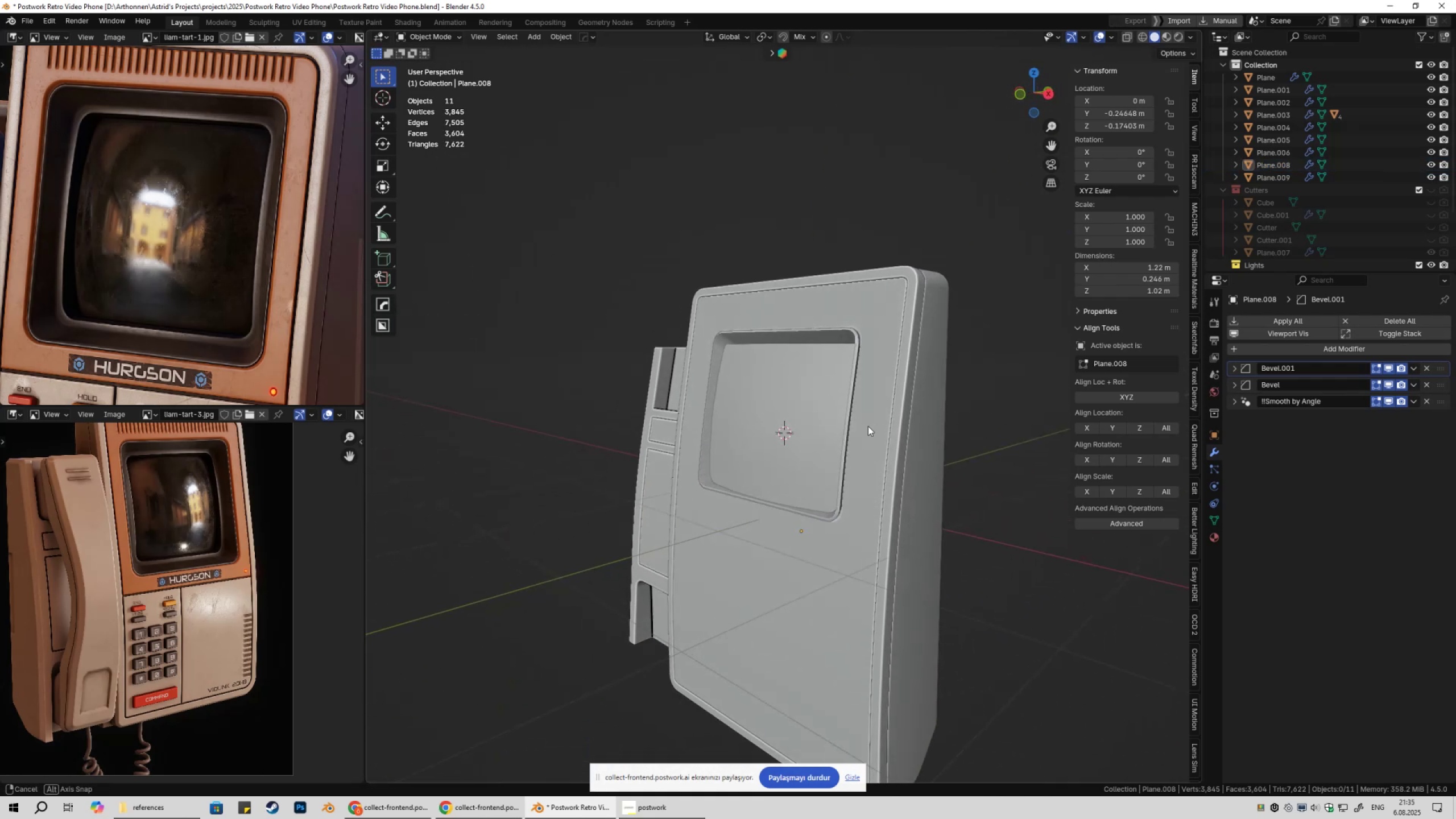 
key(Control+Z)
 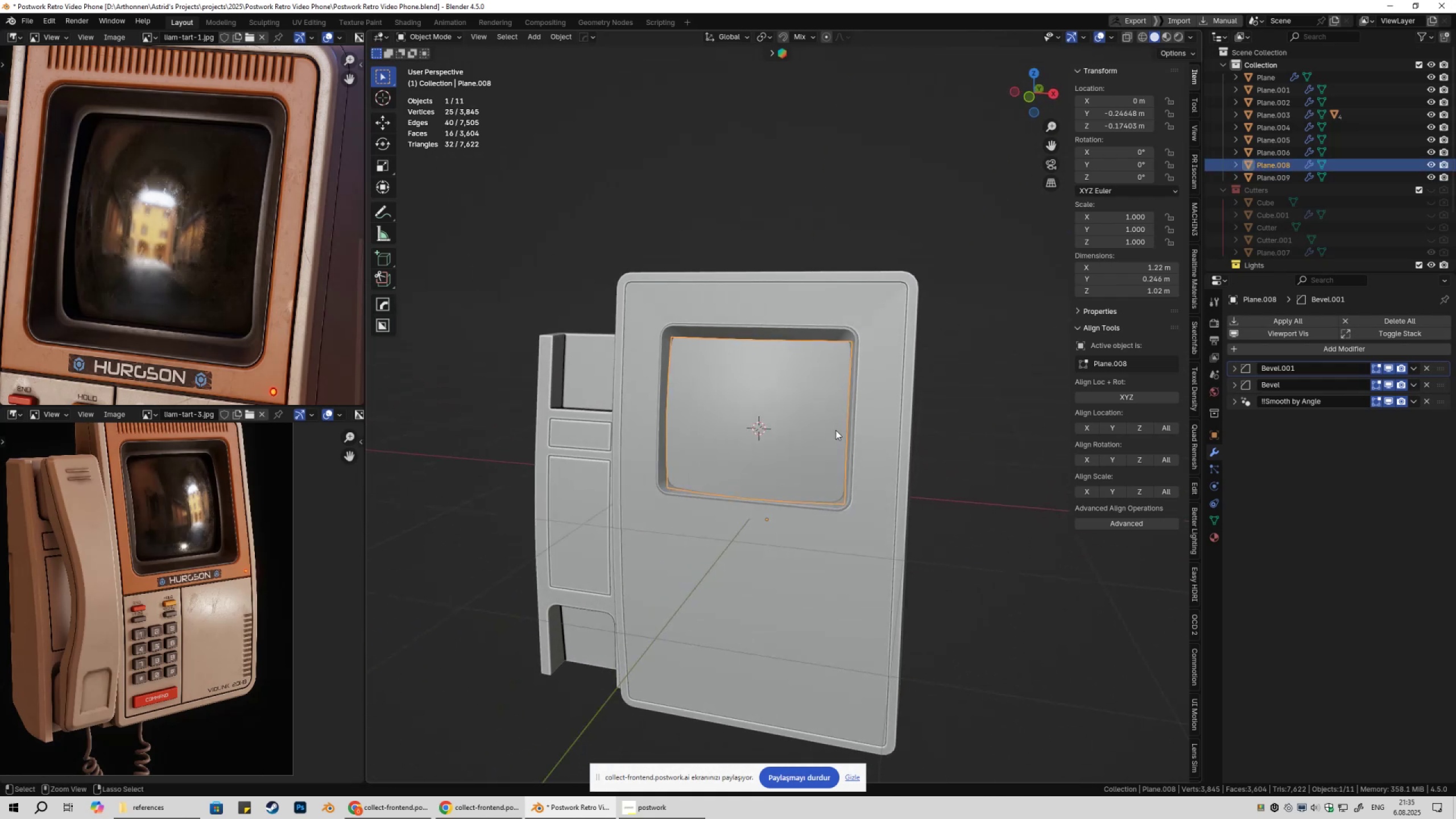 
key(Control+Z)
 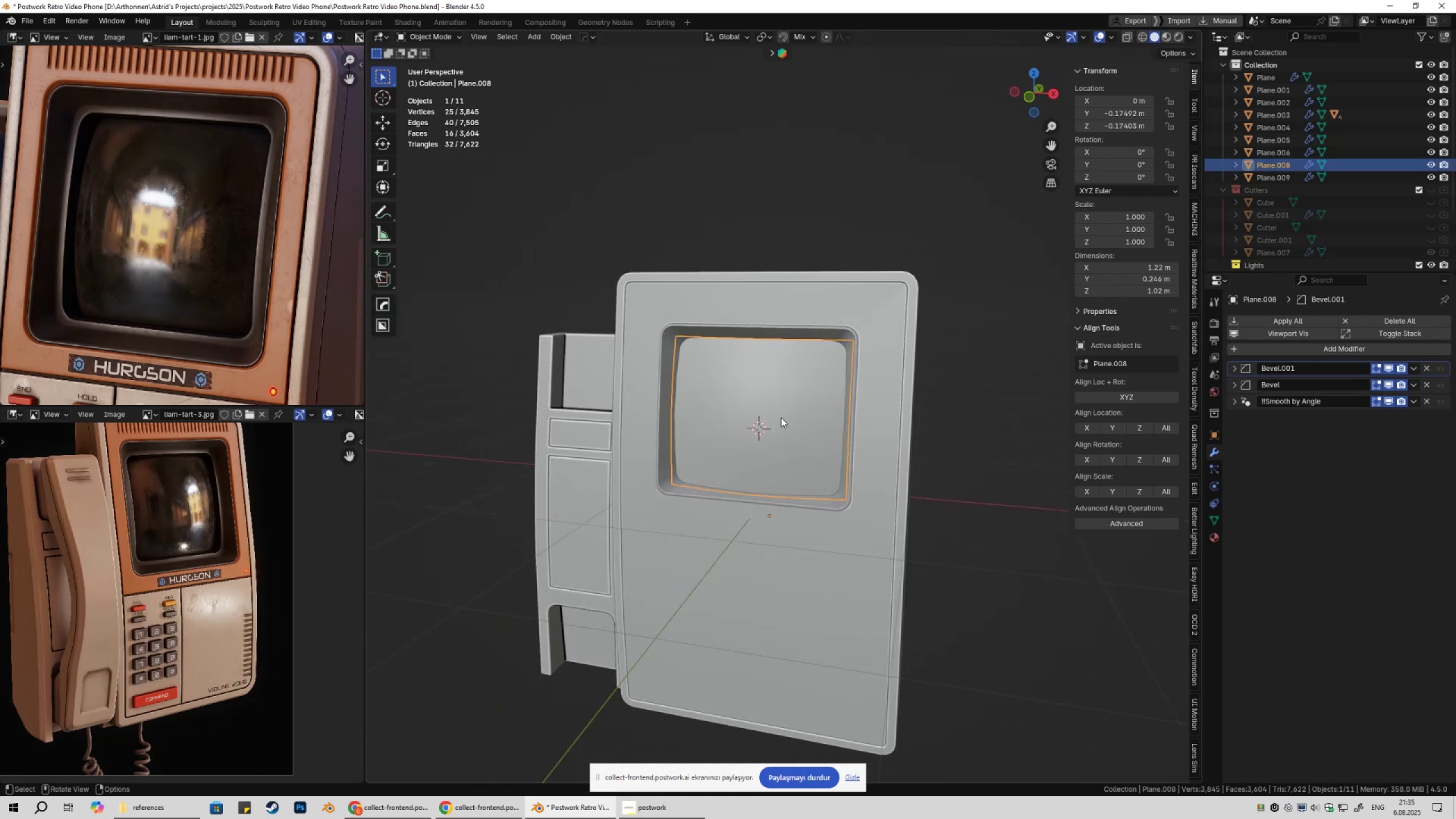 
left_click([781, 417])
 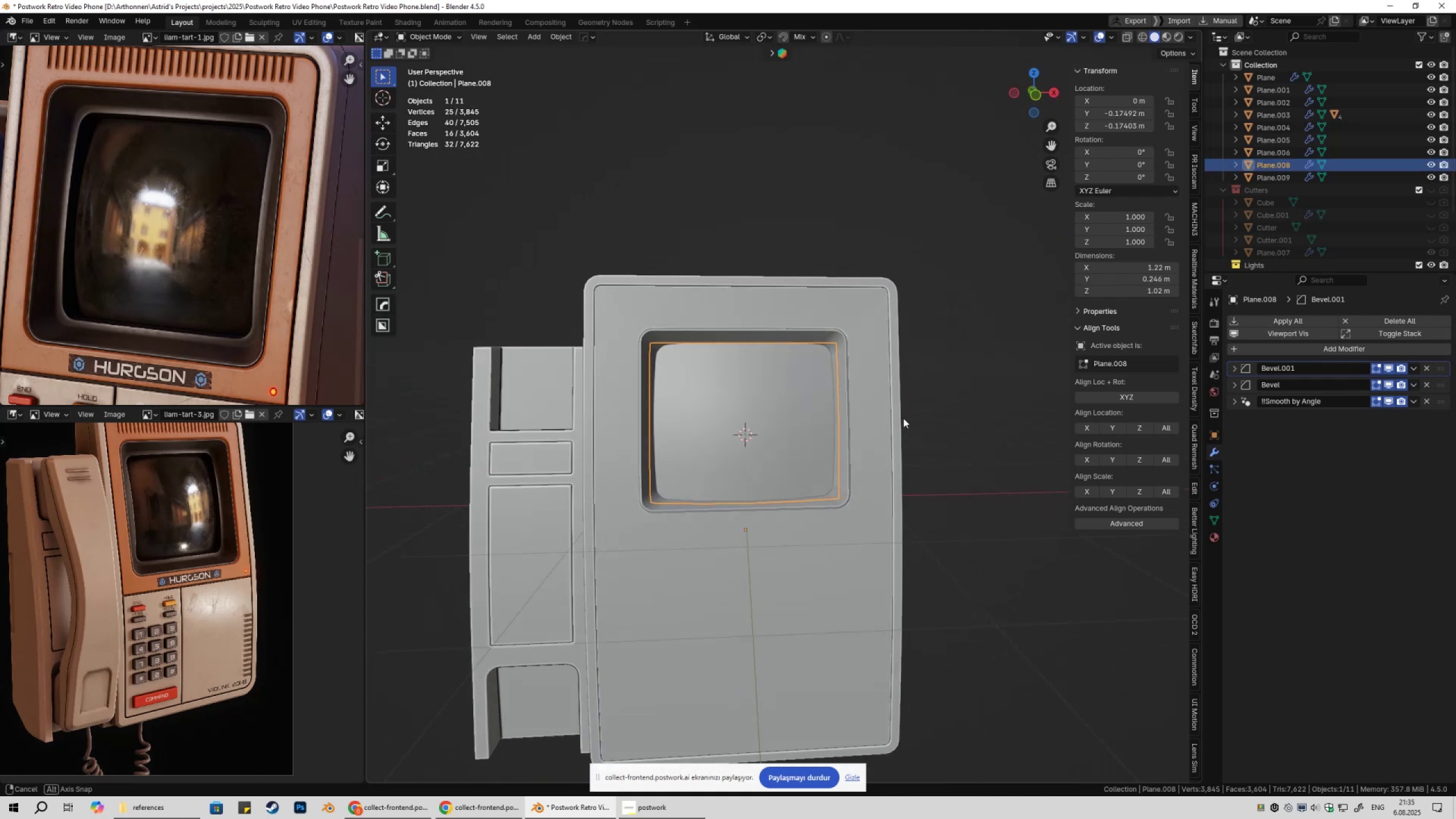 
key(Tab)
type(as)
 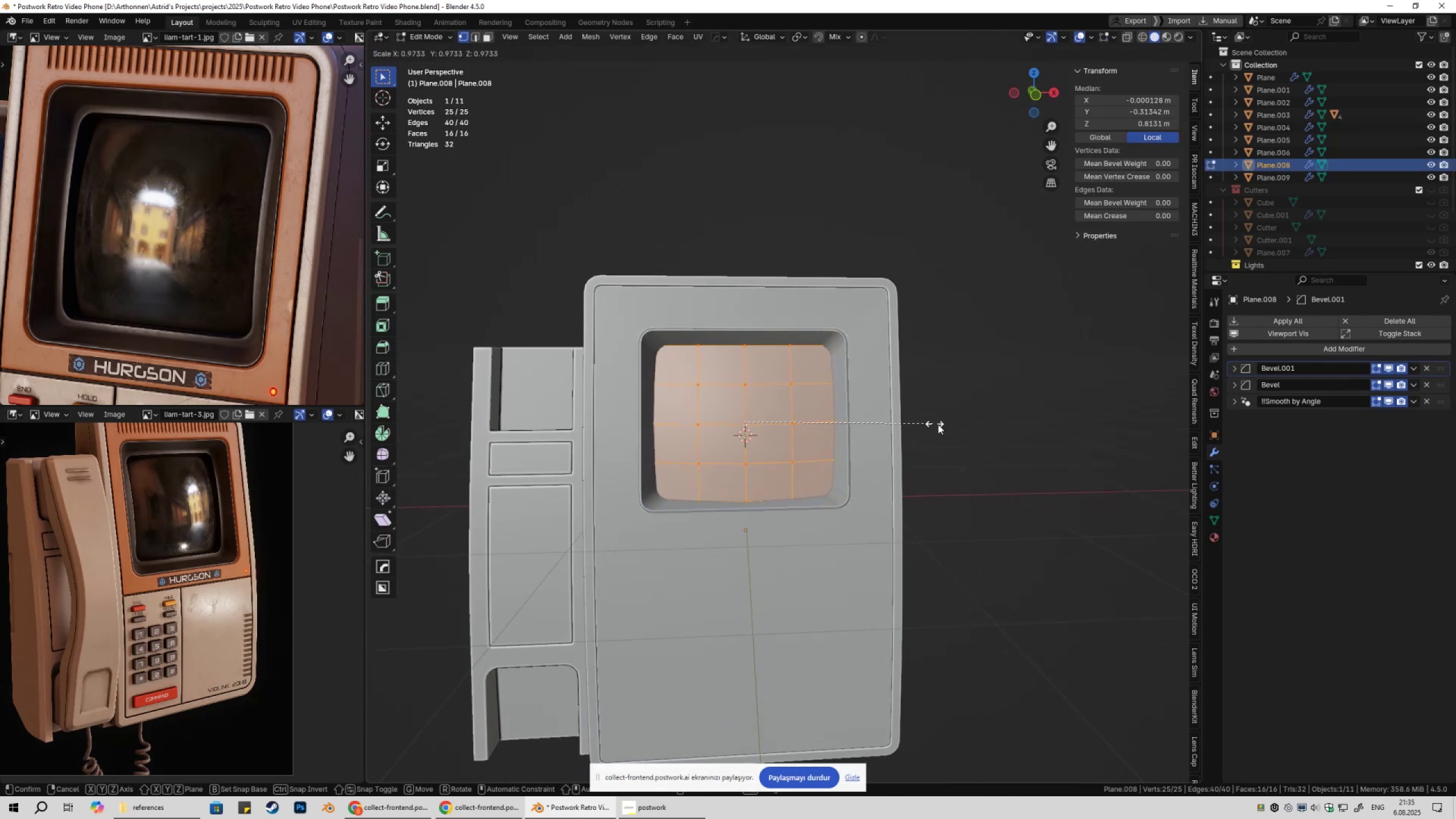 
left_click([954, 427])
 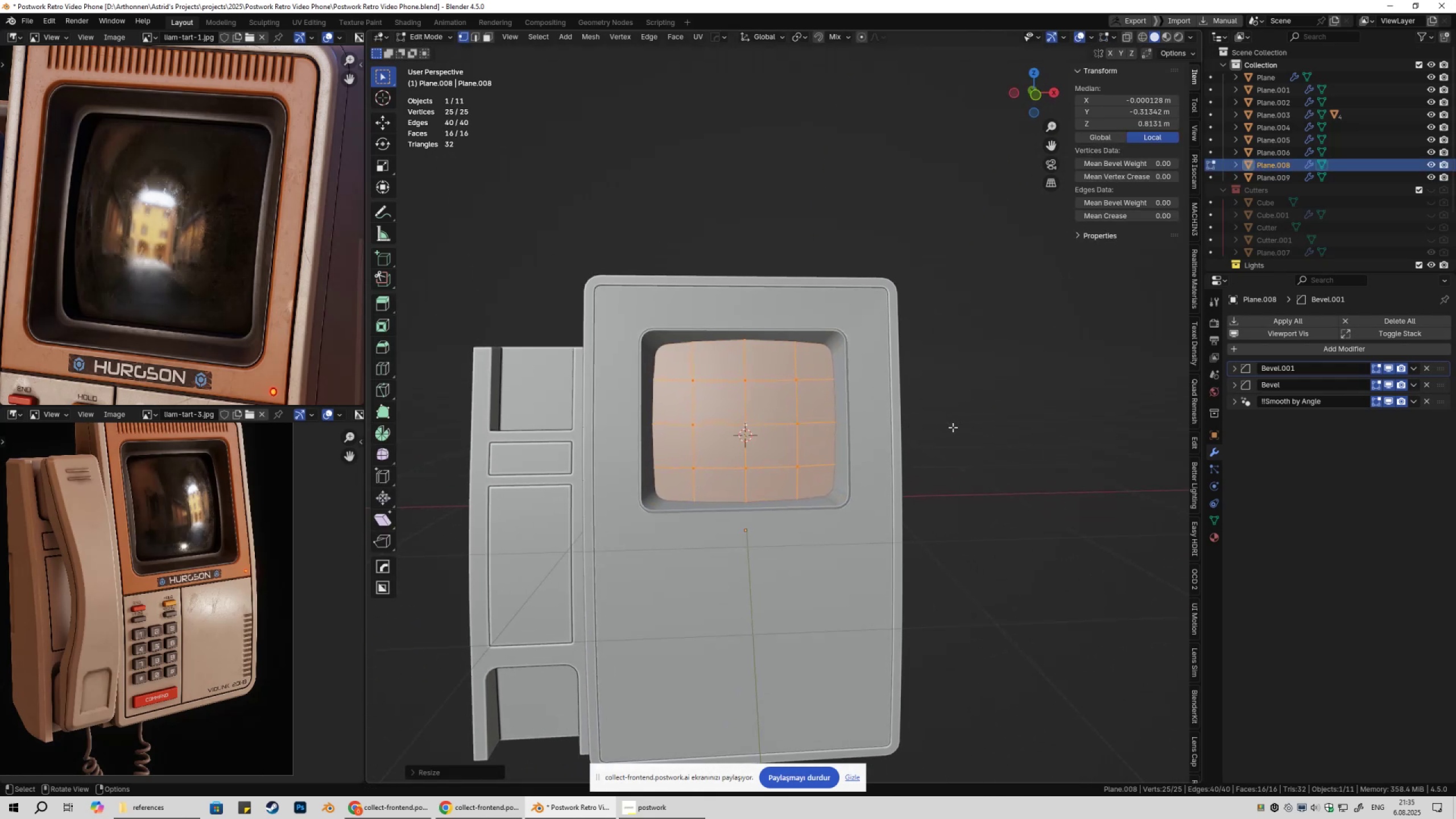 
key(Tab)
type(gy)
 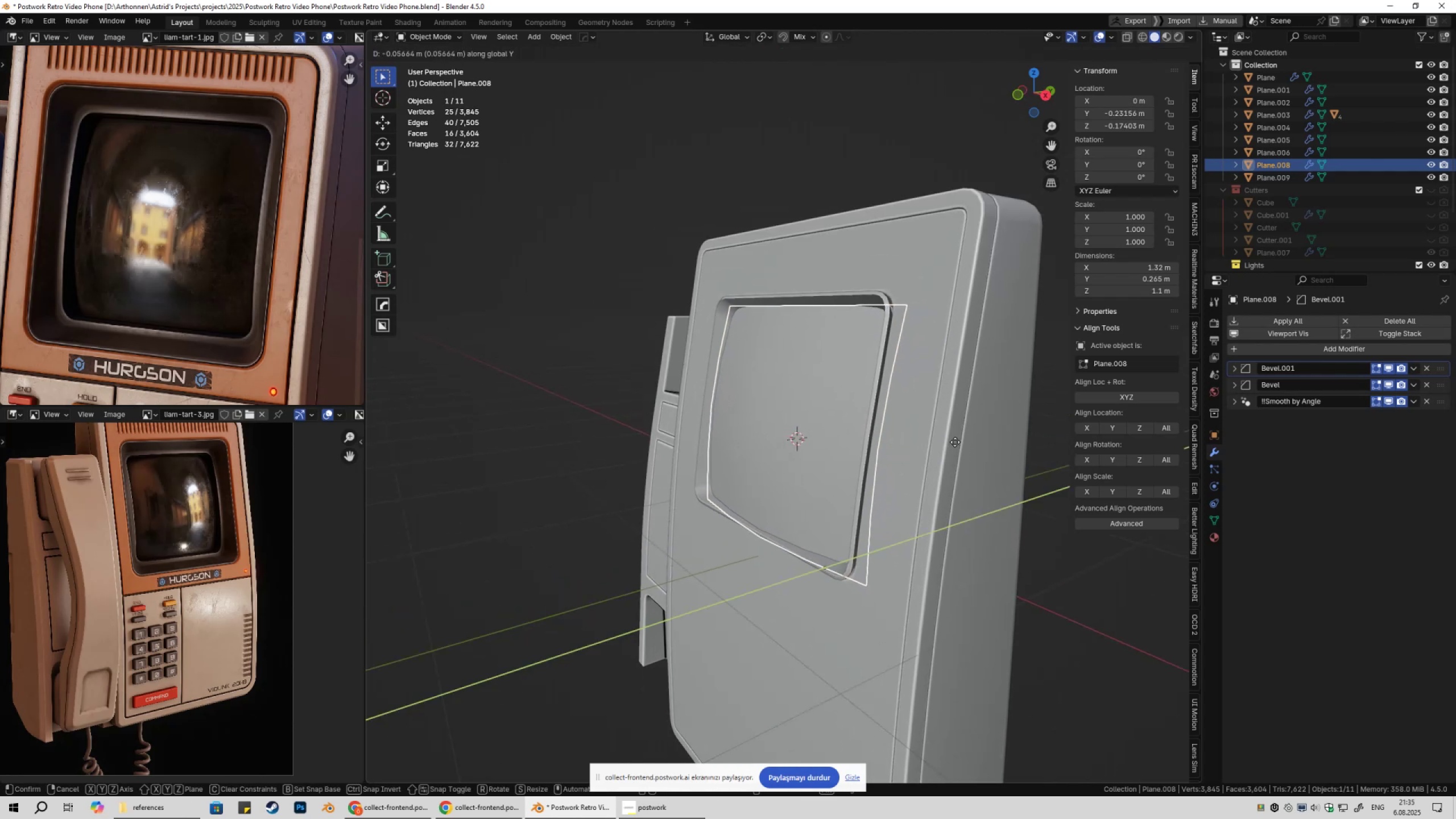 
scroll: coordinate [896, 437], scroll_direction: up, amount: 2.0
 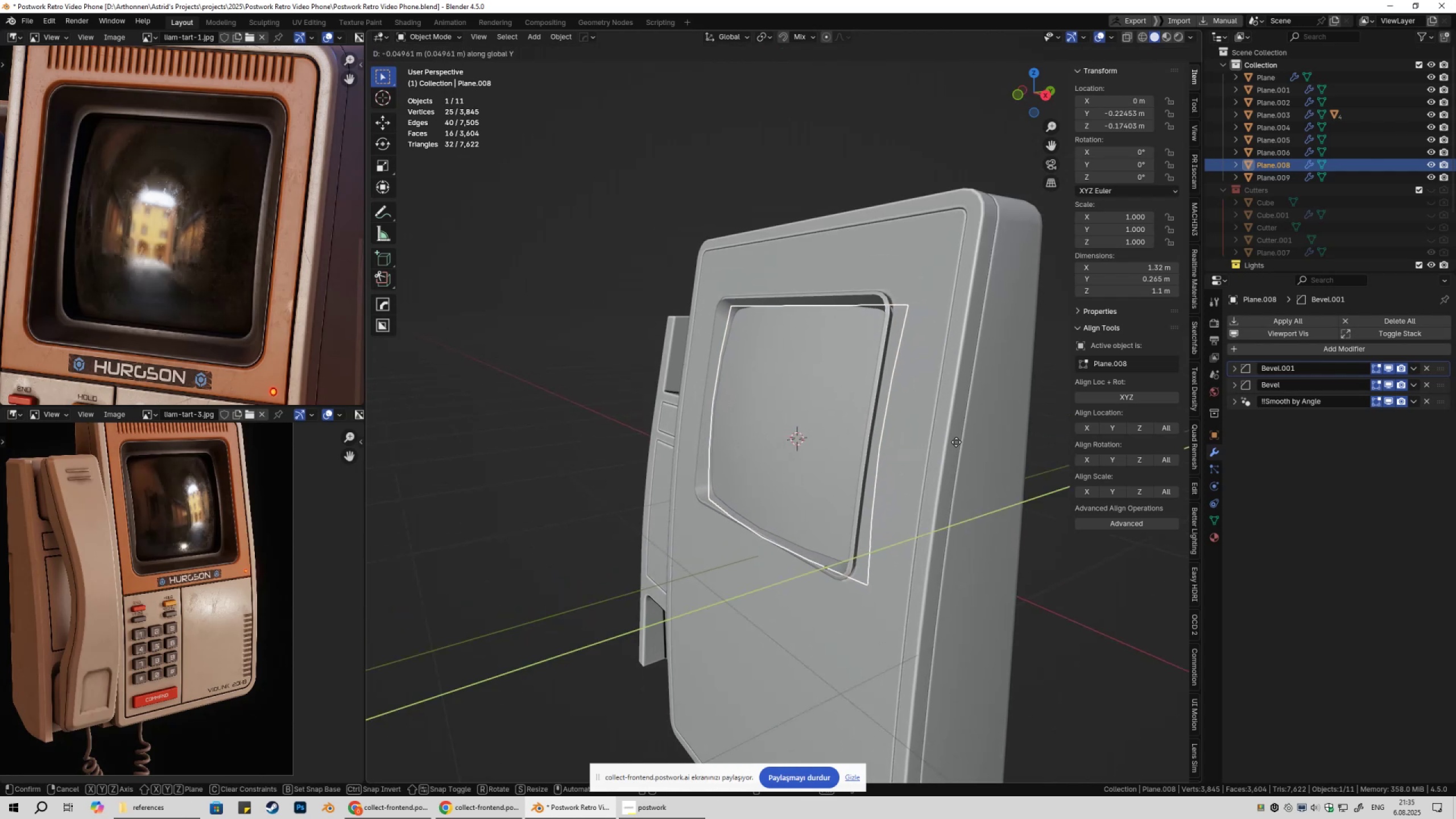 
left_click([954, 442])
 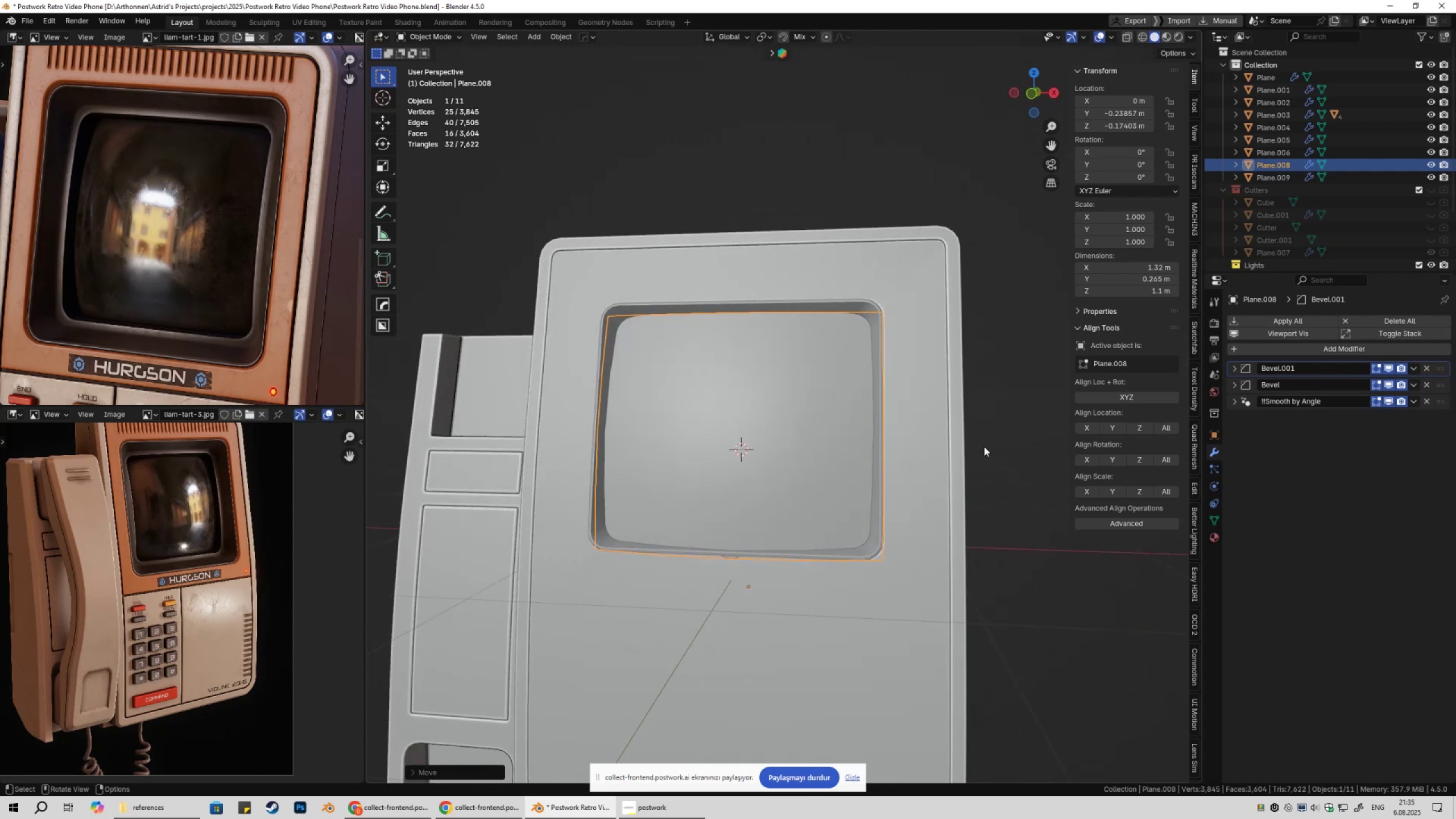 
left_click([1001, 480])
 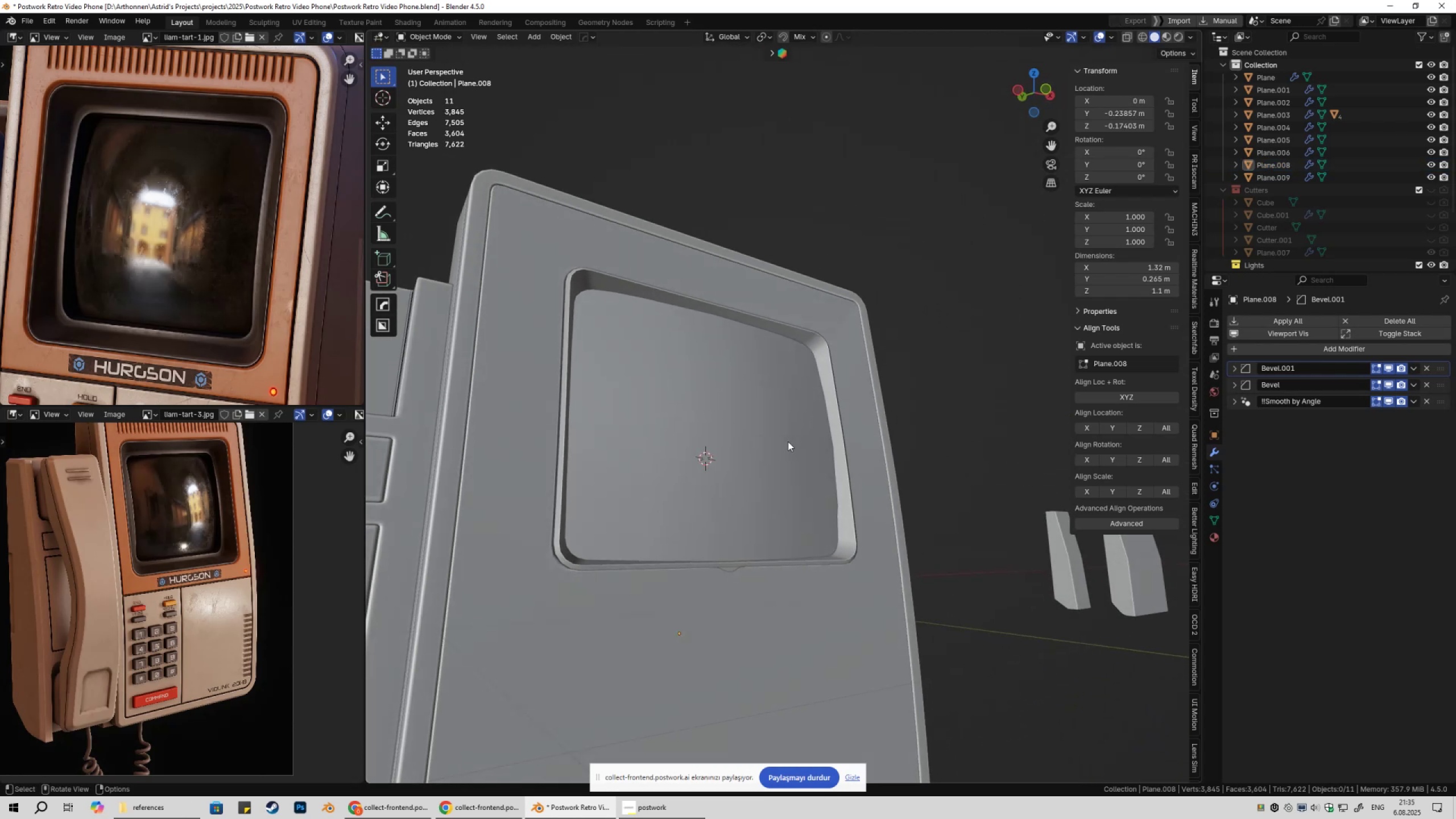 
left_click([788, 441])
 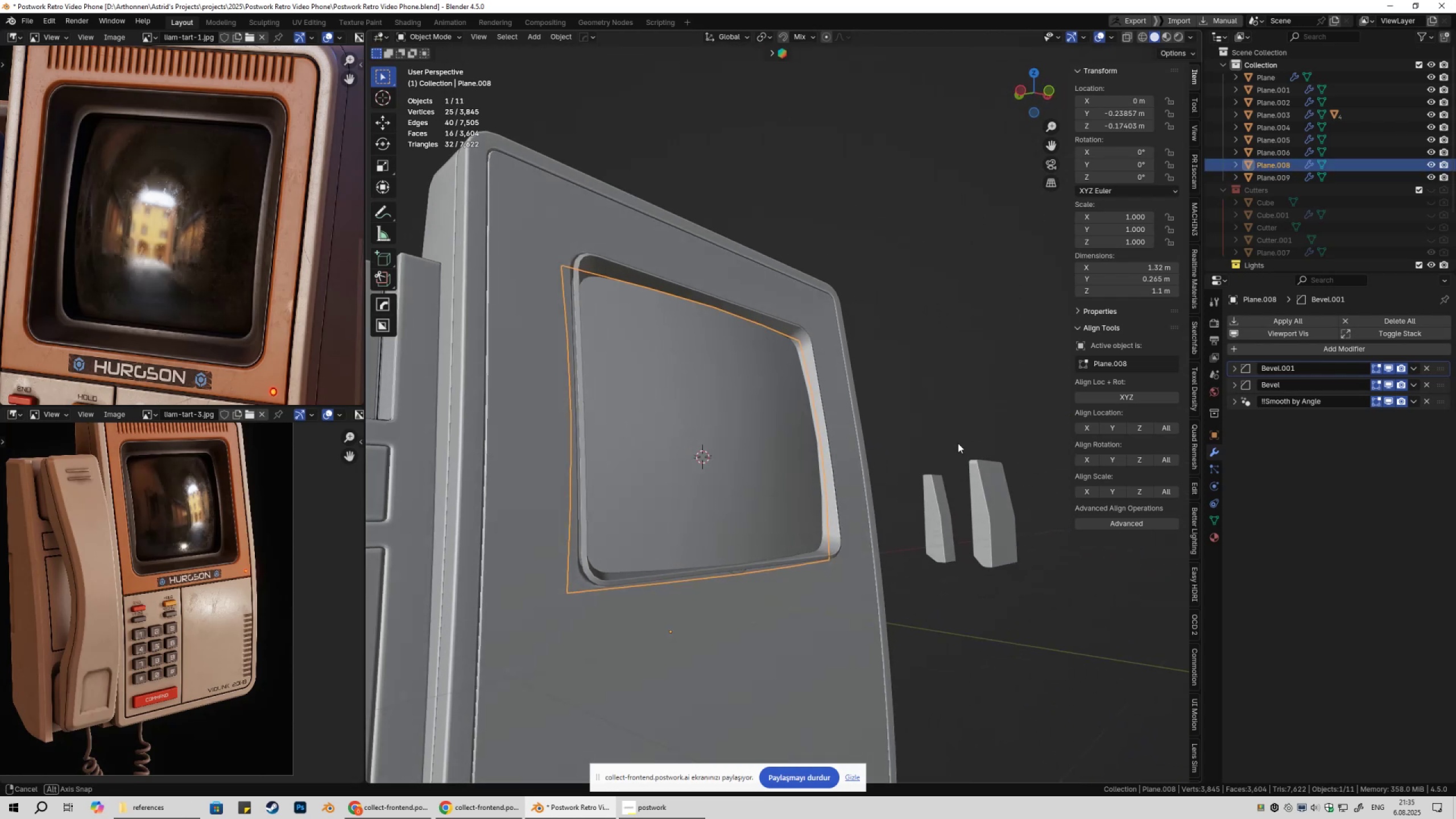 
left_click([958, 443])
 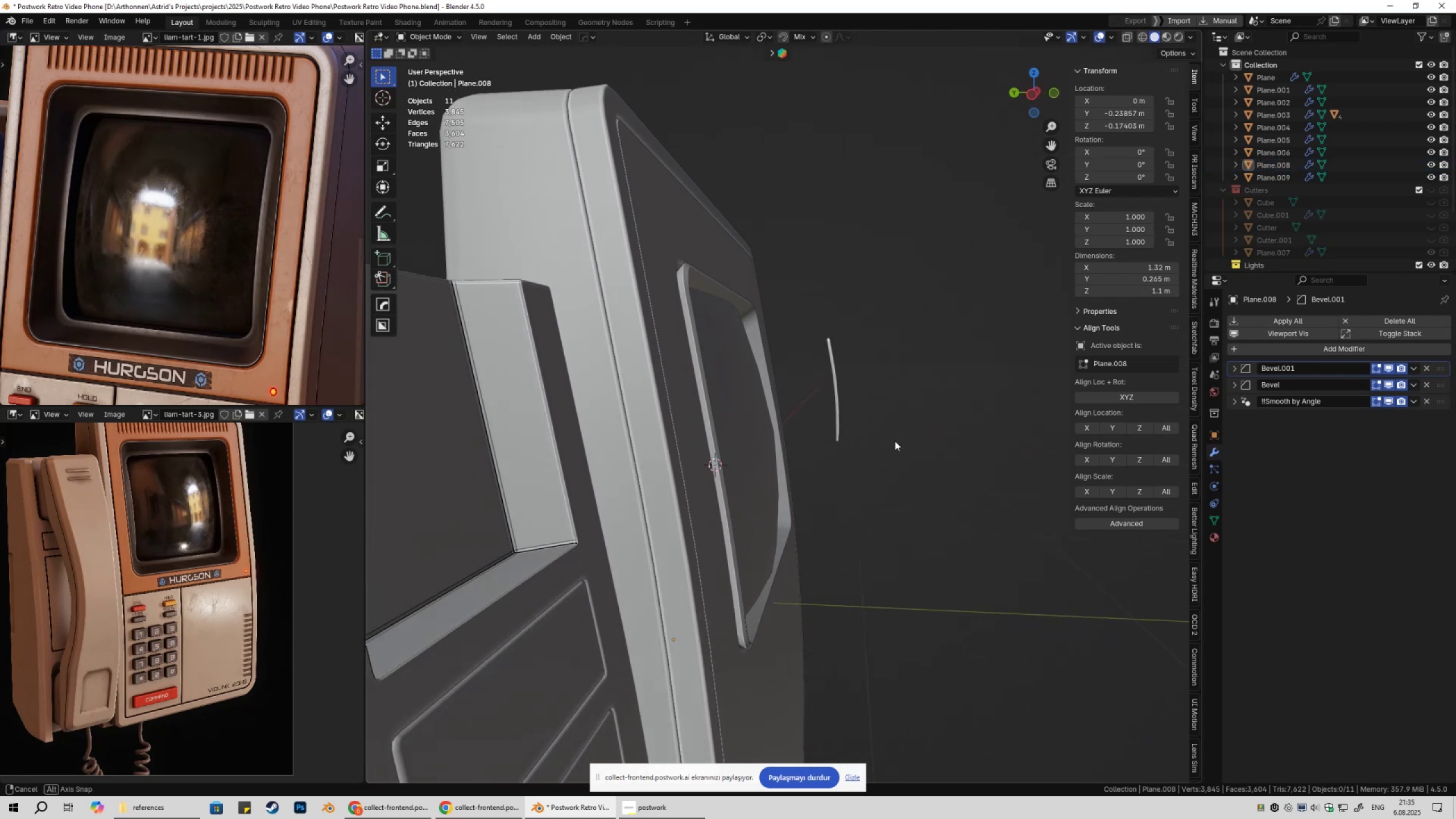 
scroll: coordinate [789, 440], scroll_direction: up, amount: 2.0
 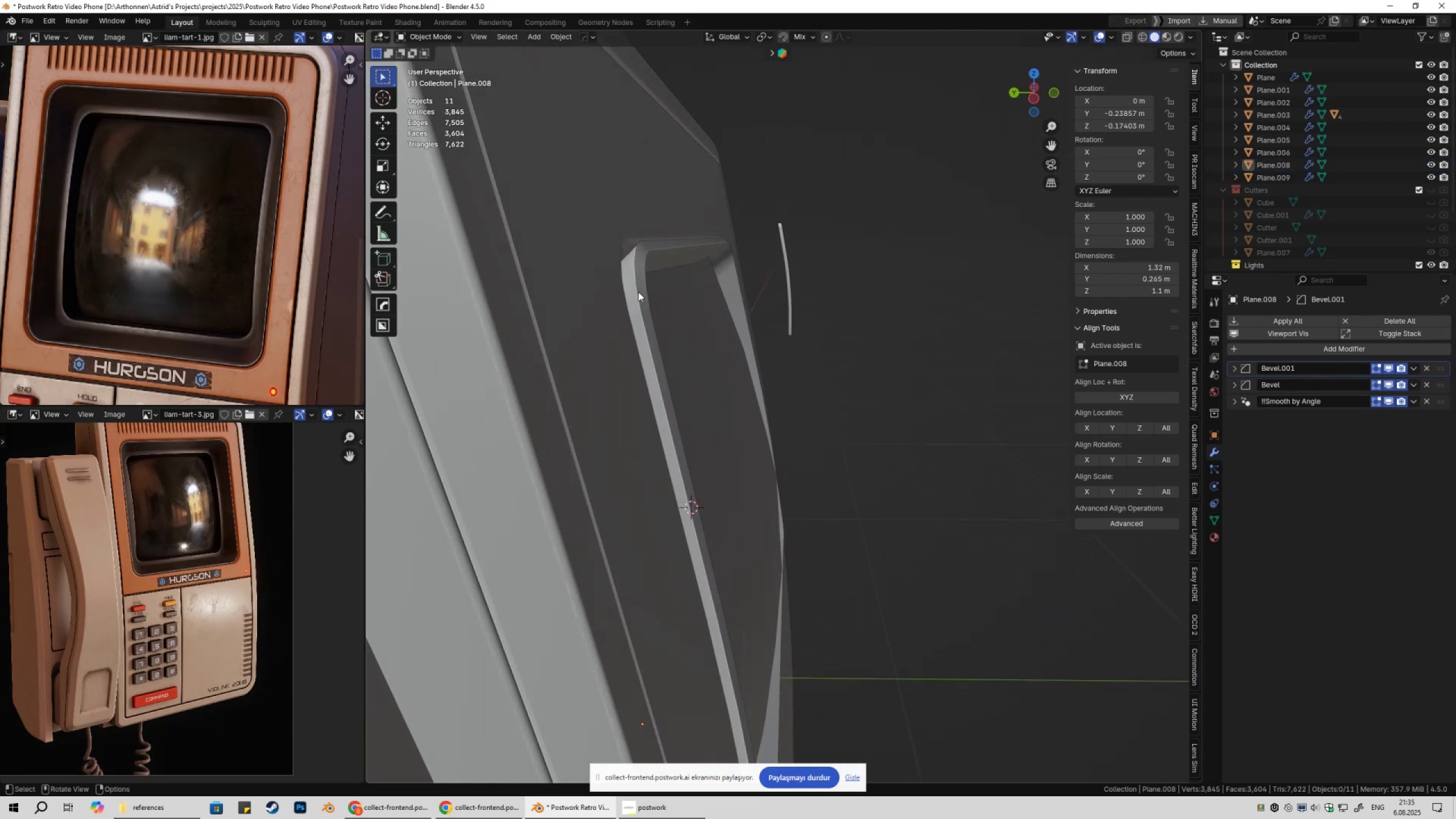 
left_click([640, 290])
 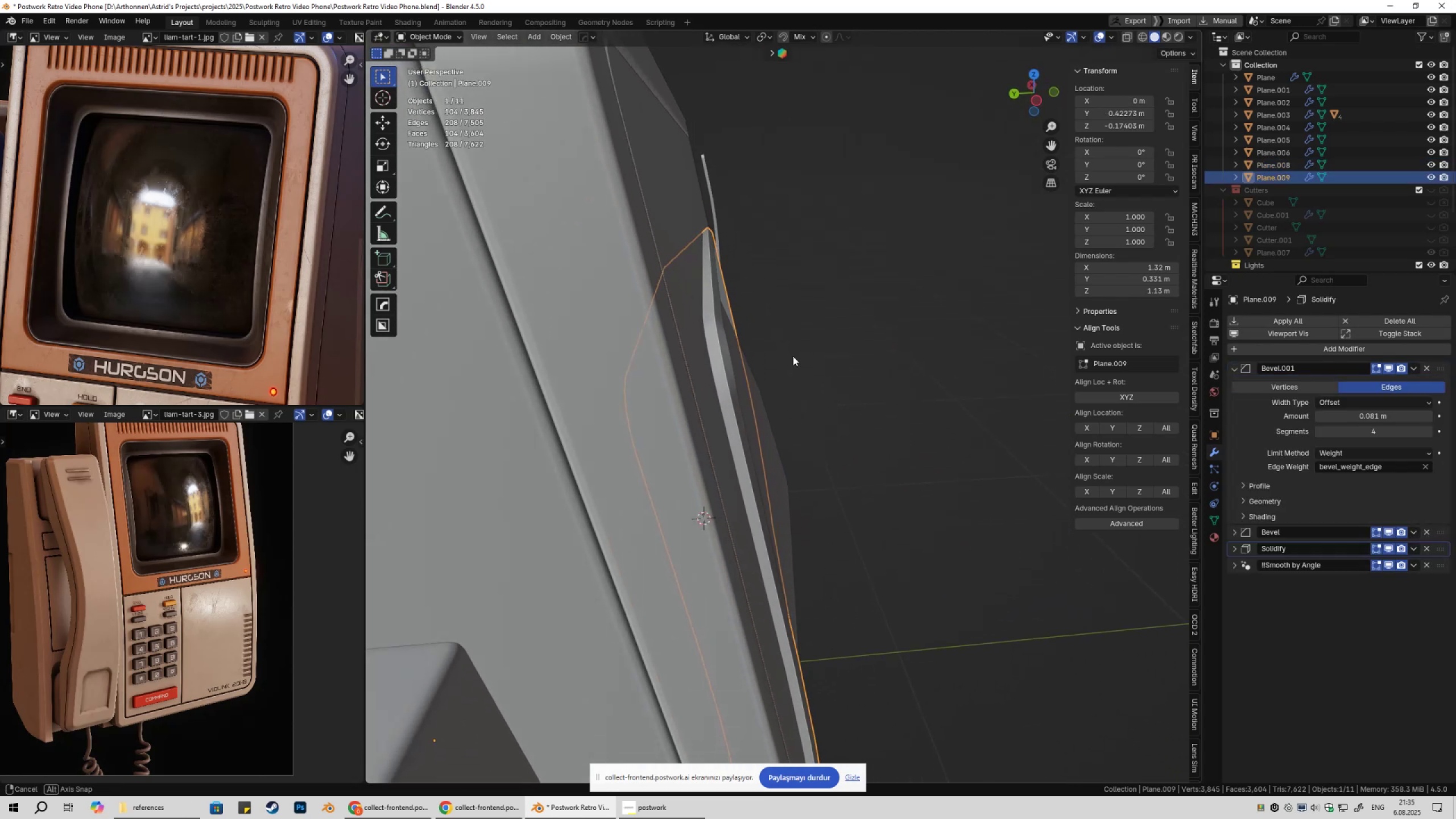 
scroll: coordinate [792, 356], scroll_direction: up, amount: 1.0
 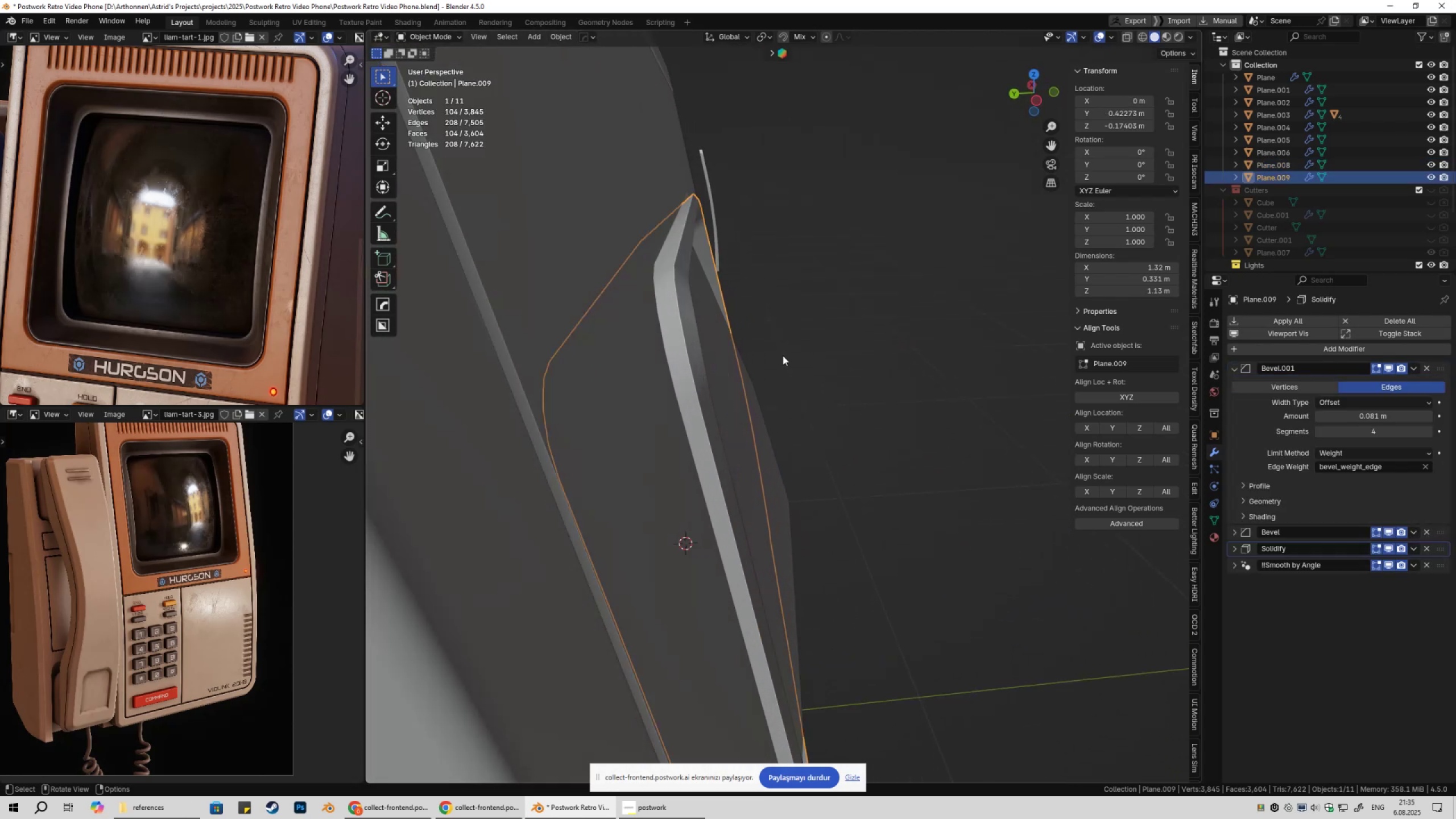 
type(gyy)
 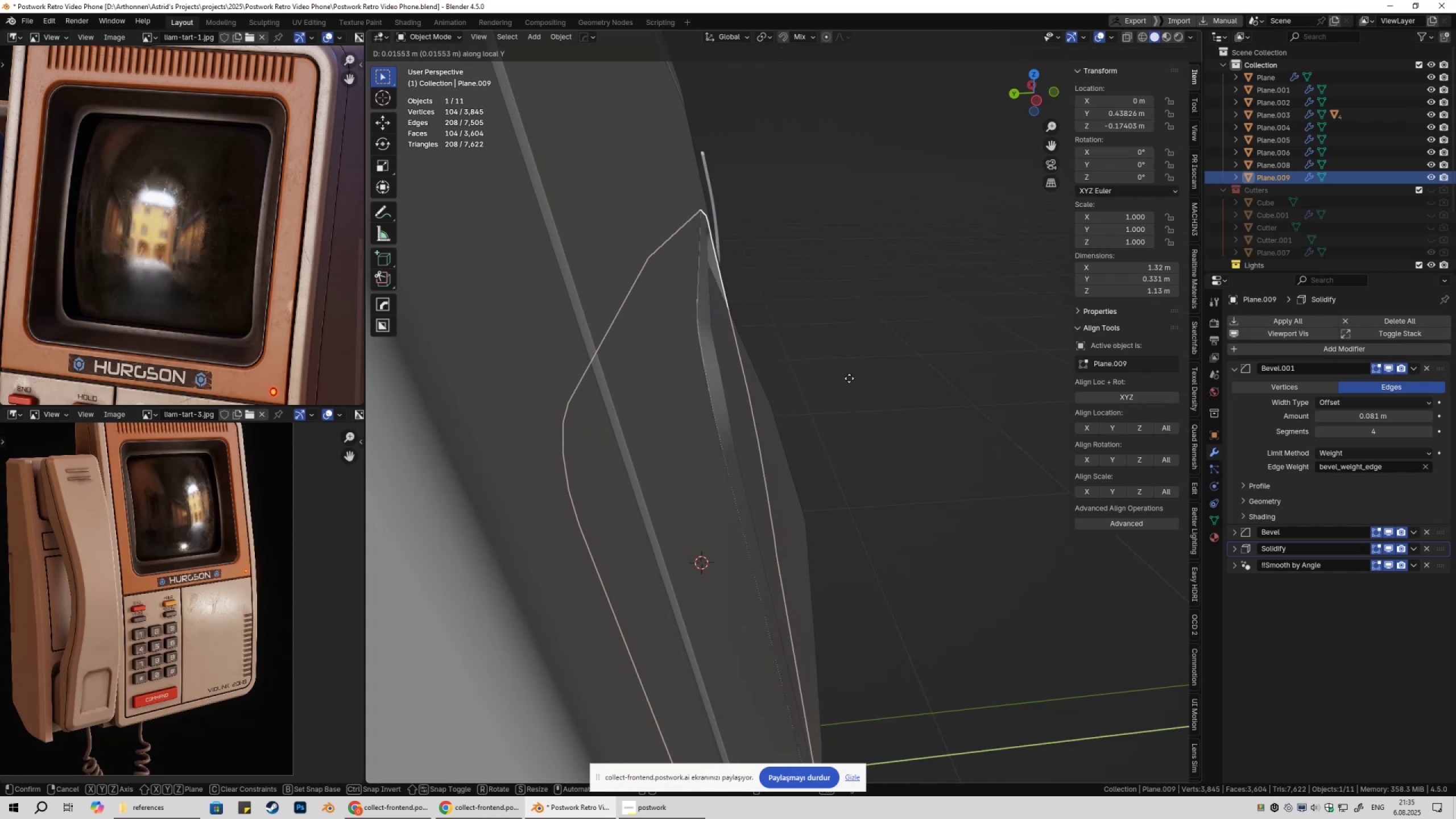 
hold_key(key=ShiftLeft, duration=1.52)
 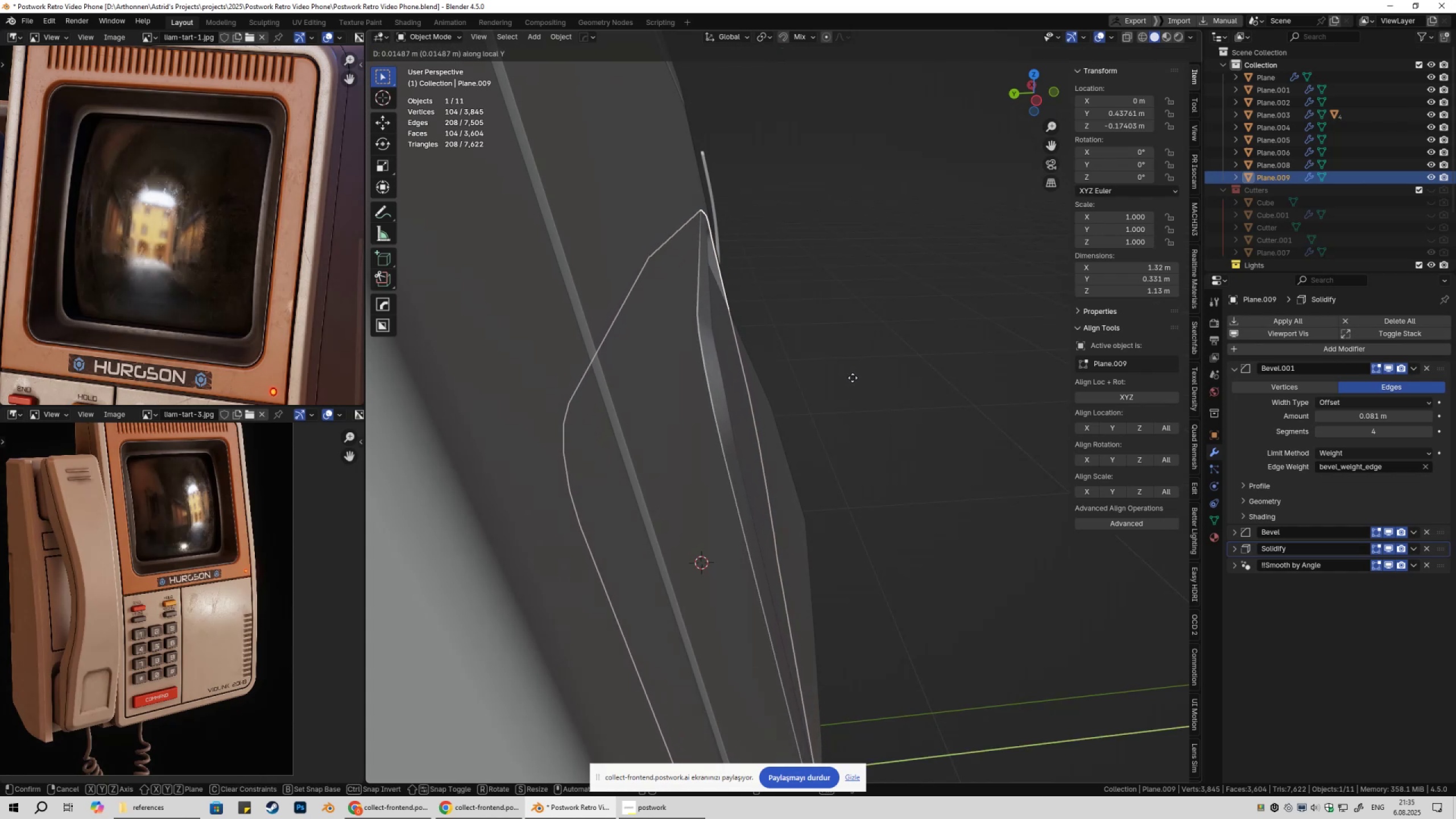 
hold_key(key=ShiftLeft, duration=1.2)
 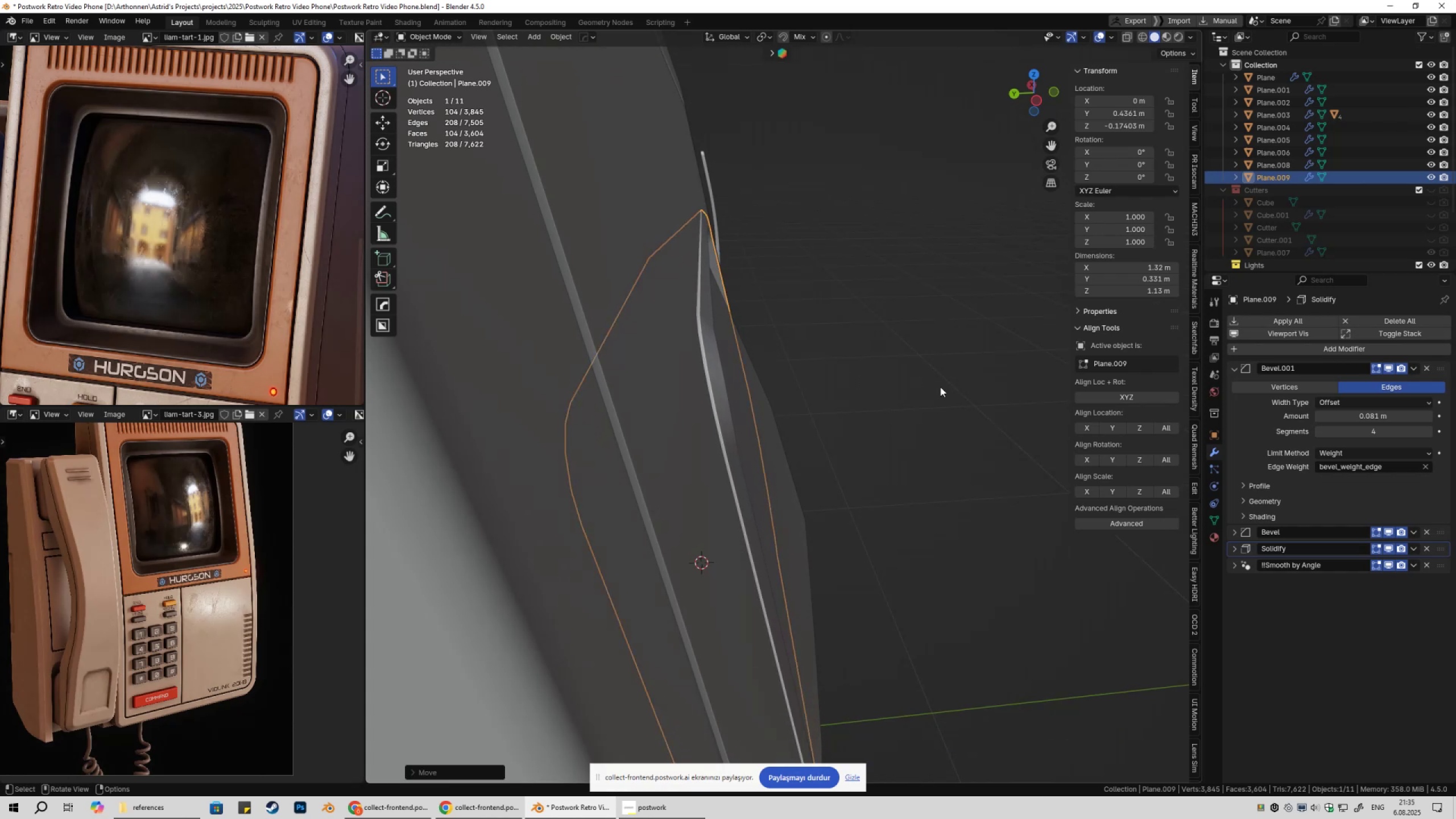 
double_click([940, 387])
 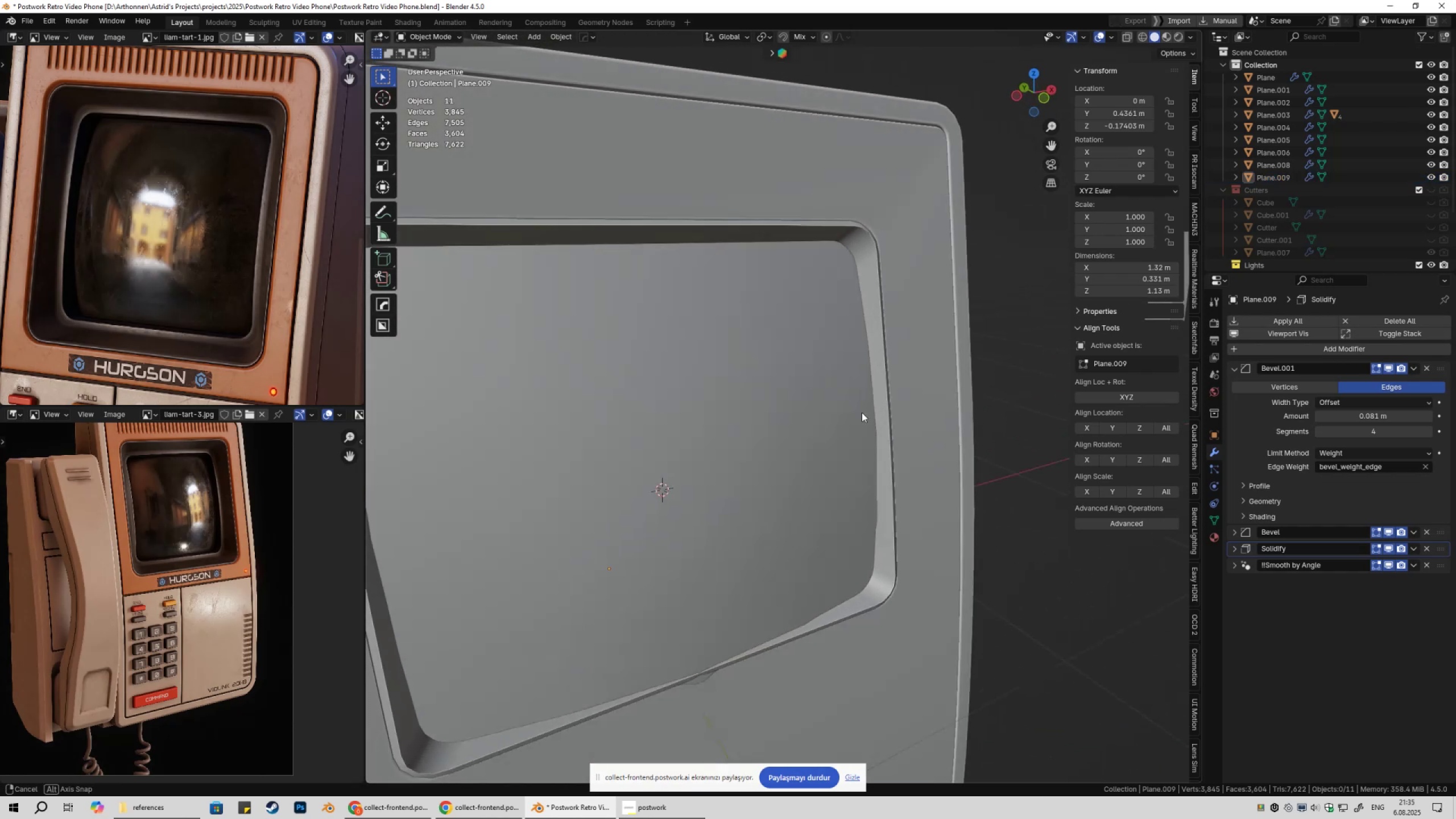 
scroll: coordinate [833, 395], scroll_direction: down, amount: 2.0
 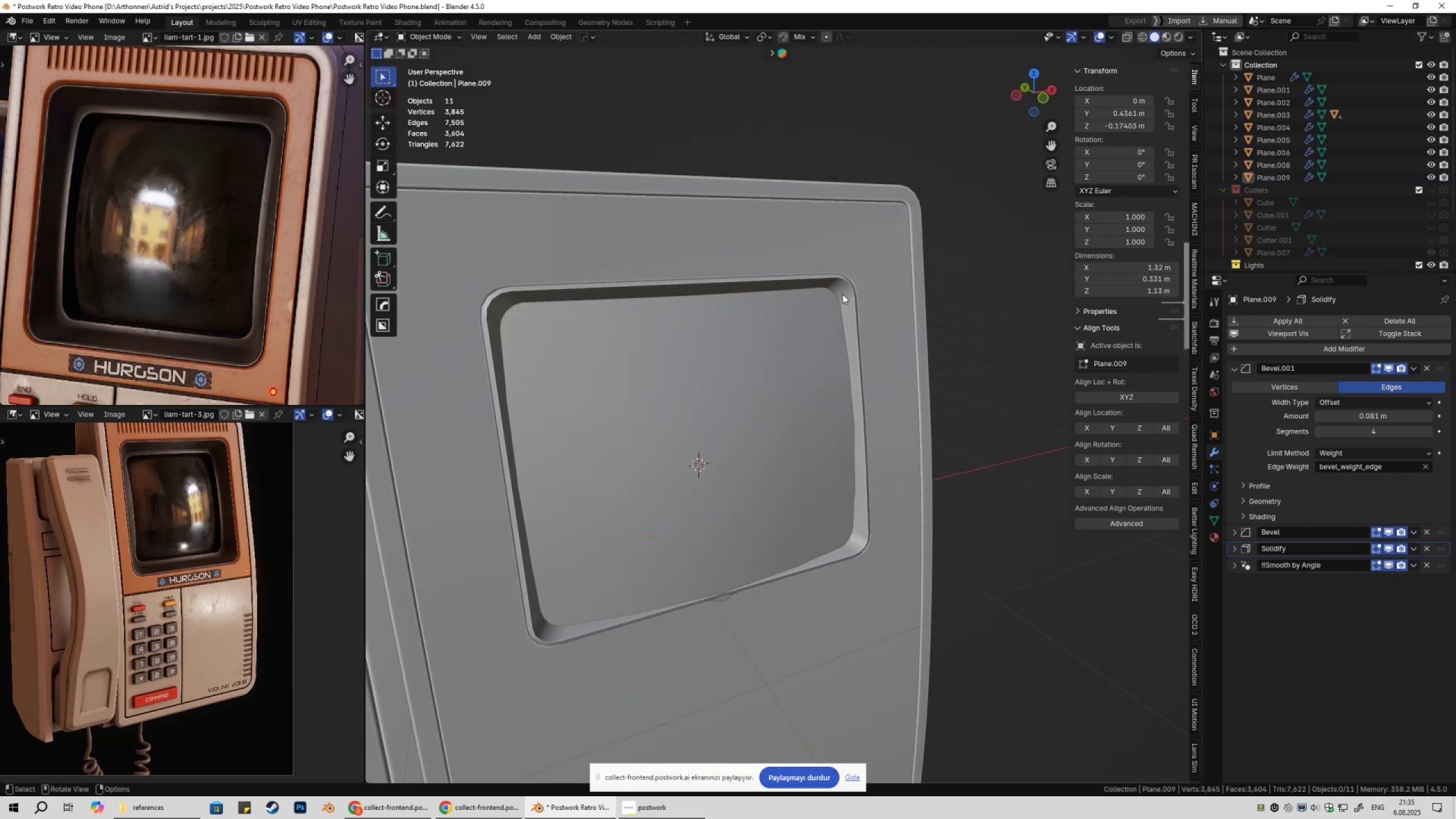 
left_click([842, 294])
 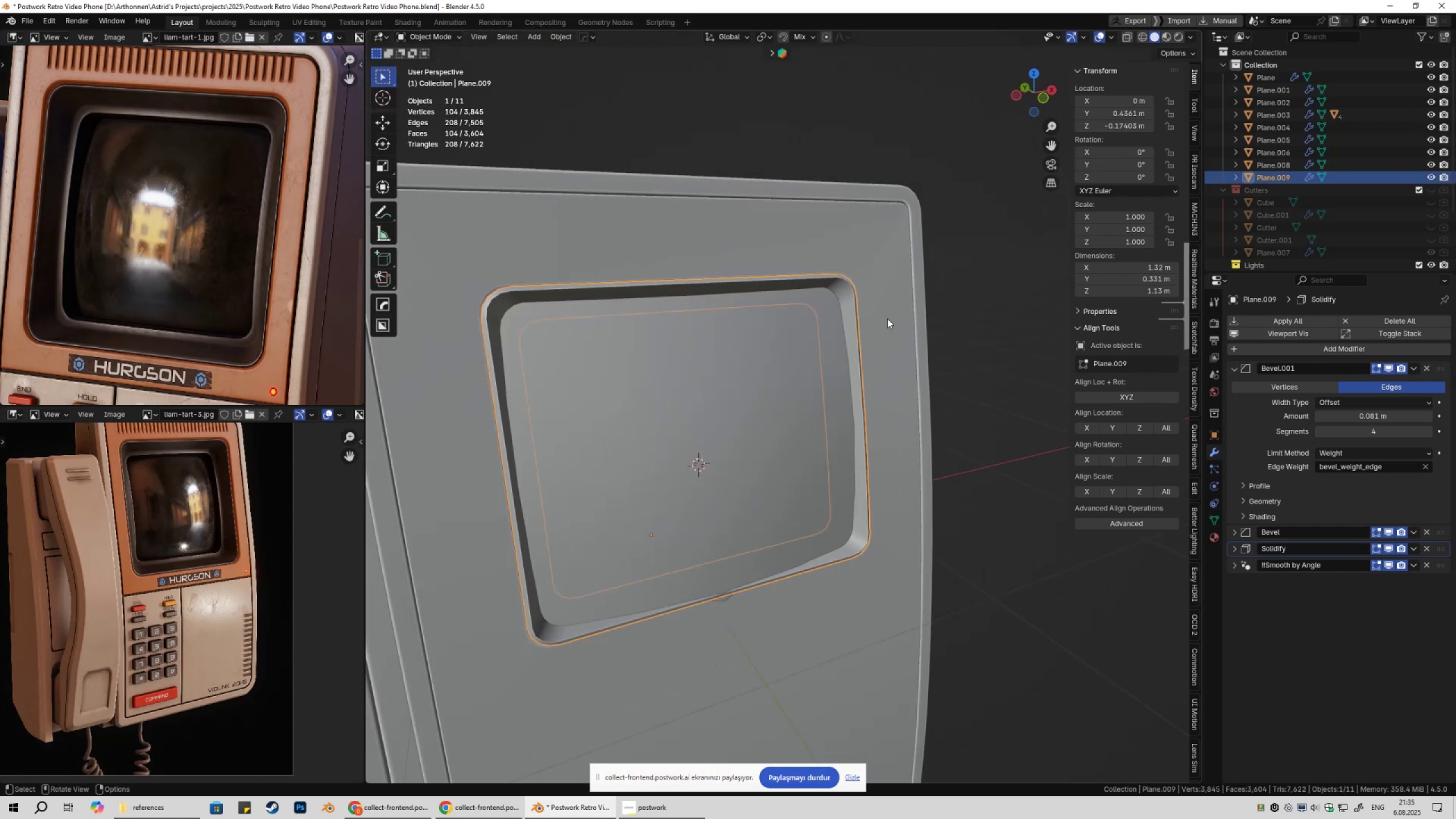 
key(Shift+ShiftLeft)
 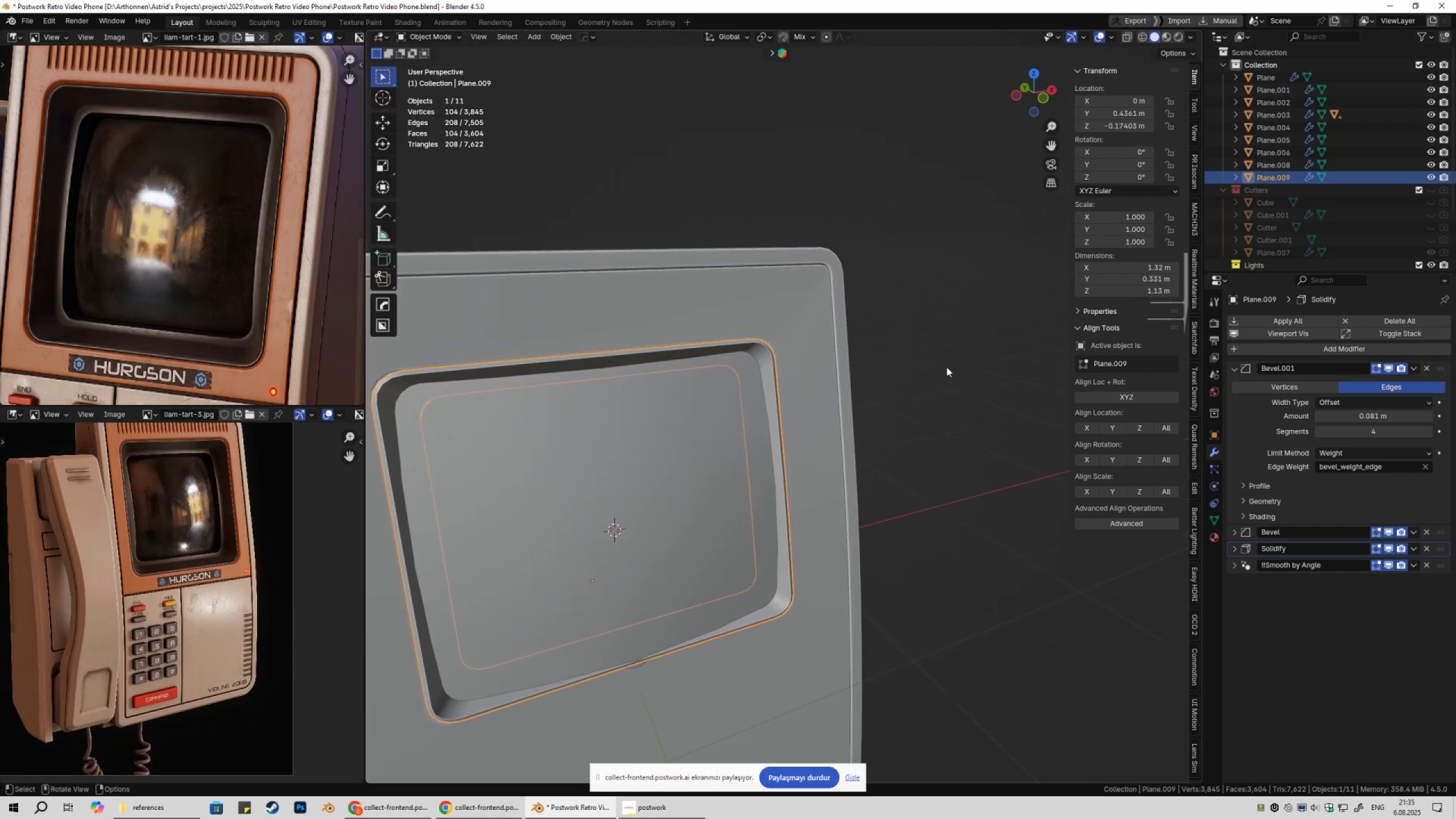 
left_click([946, 367])
 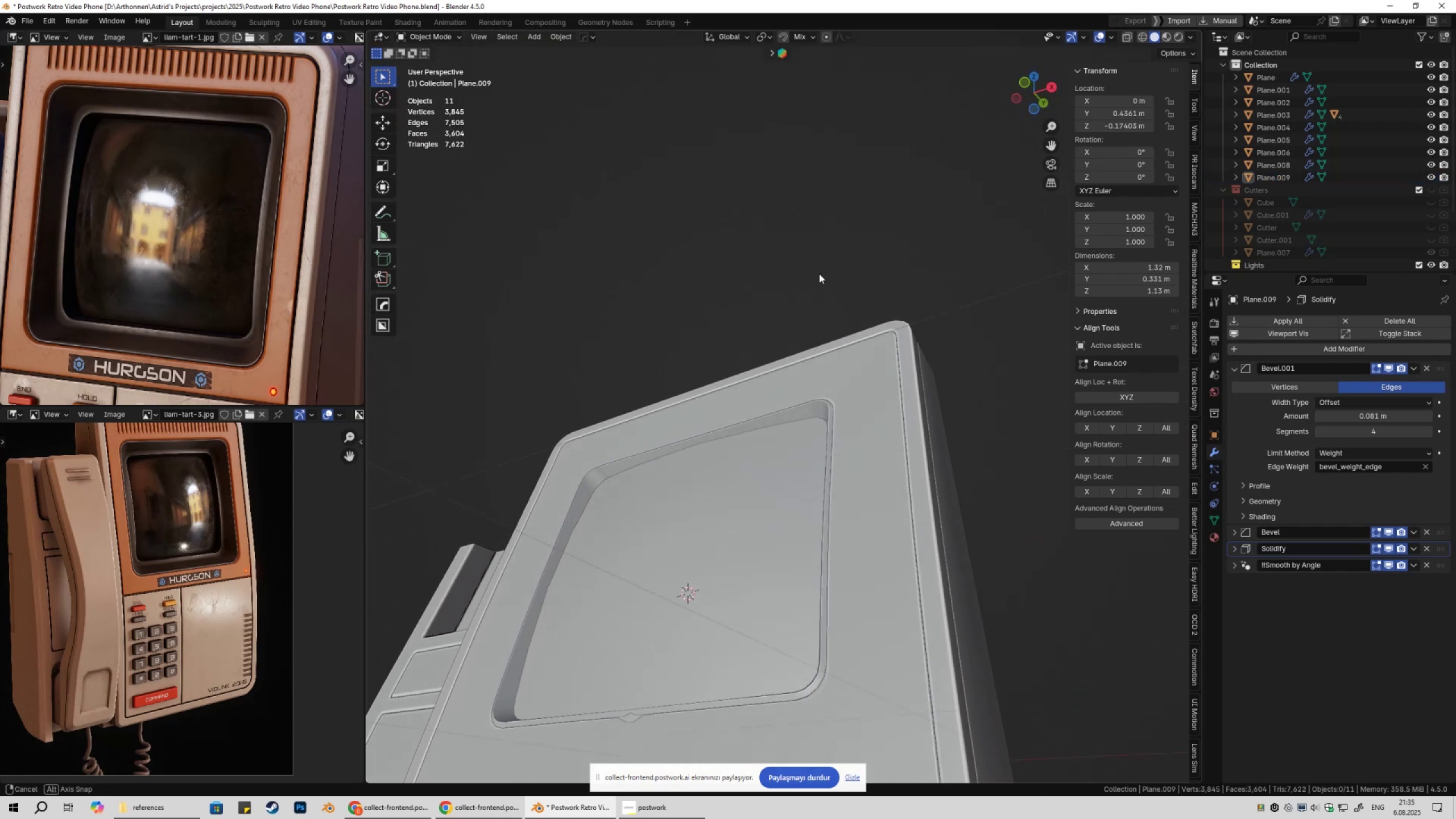 
key(Shift+ShiftLeft)
 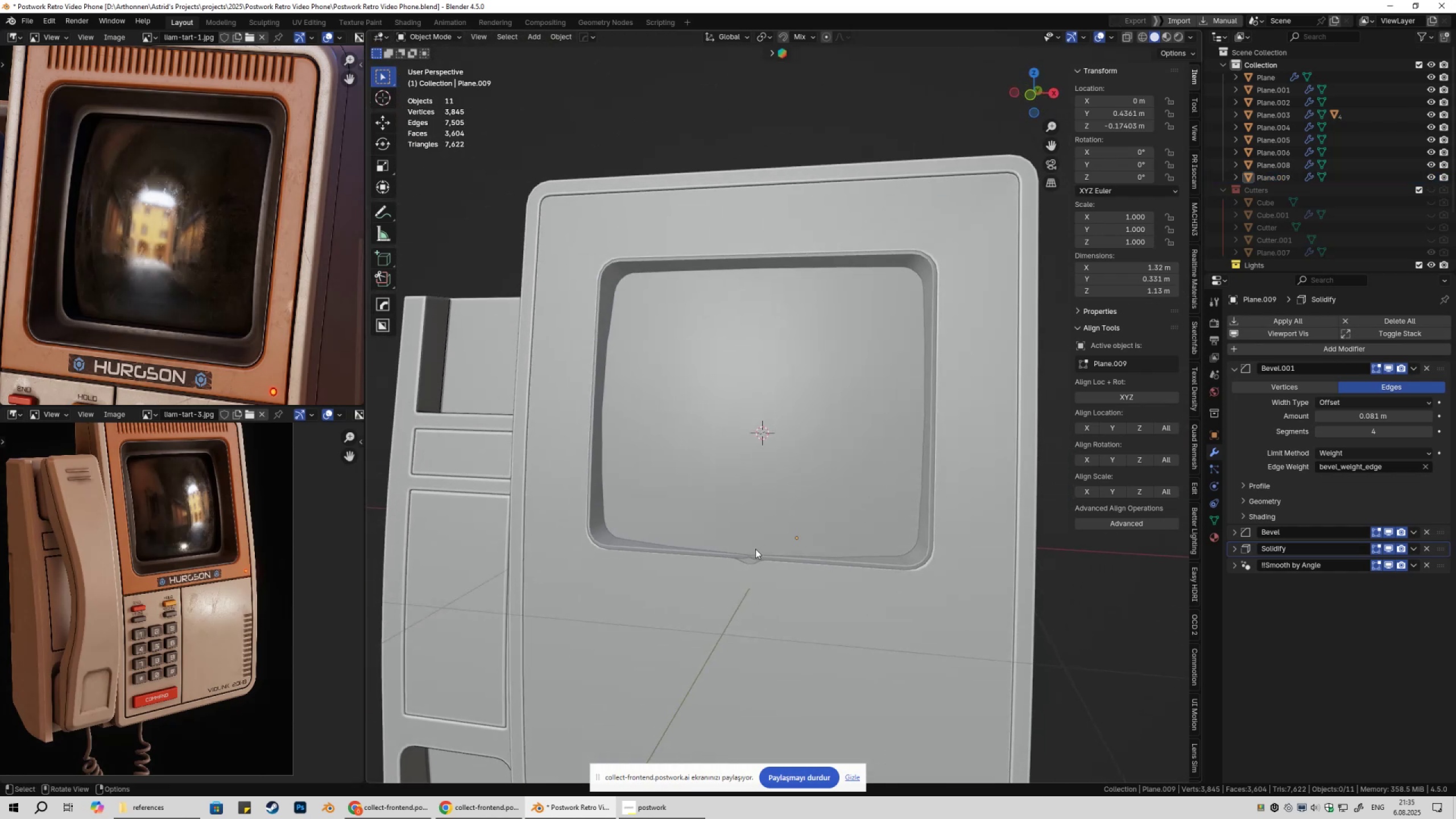 
left_click([752, 559])
 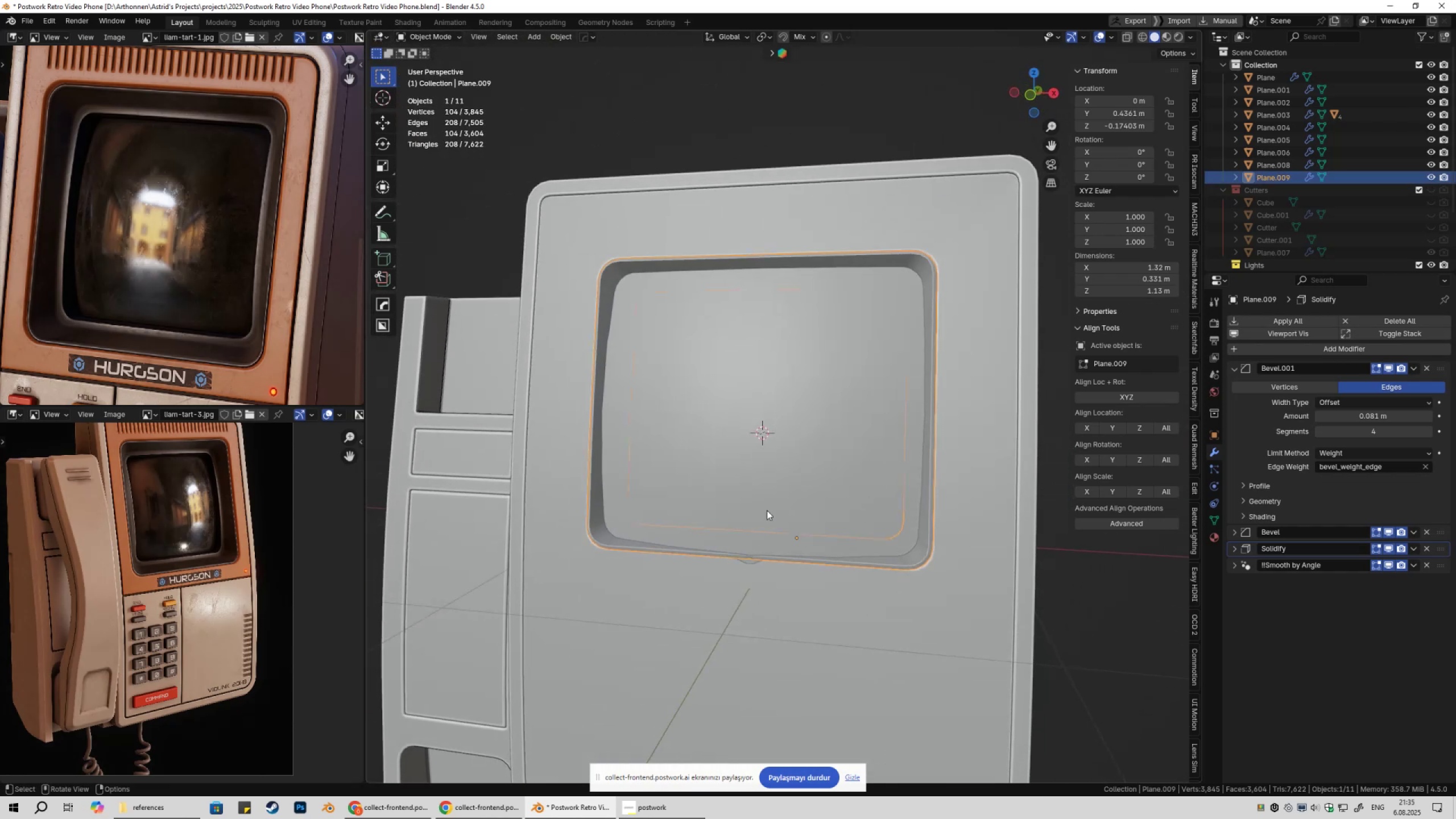 
left_click([767, 504])
 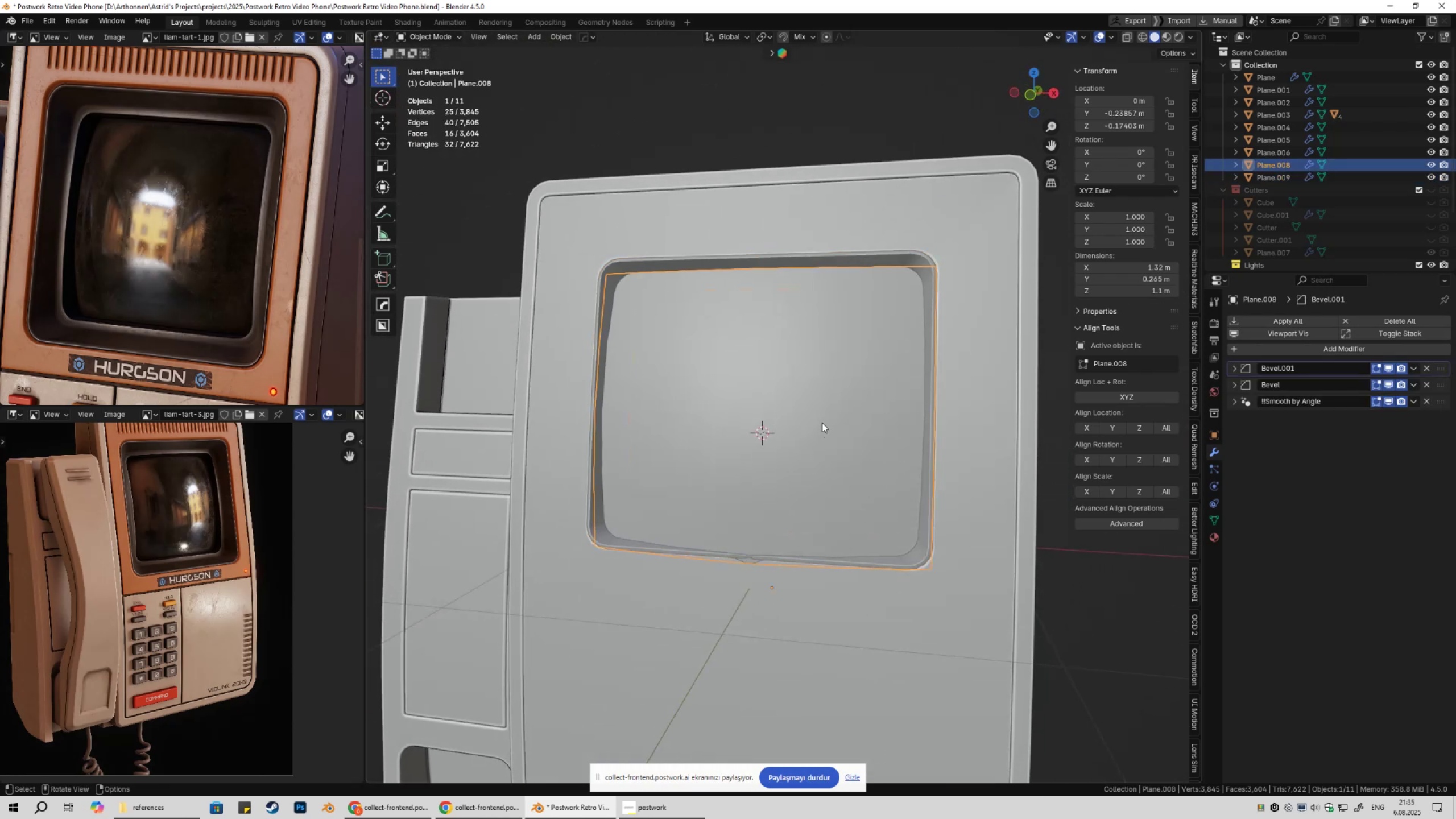 
left_click([822, 423])
 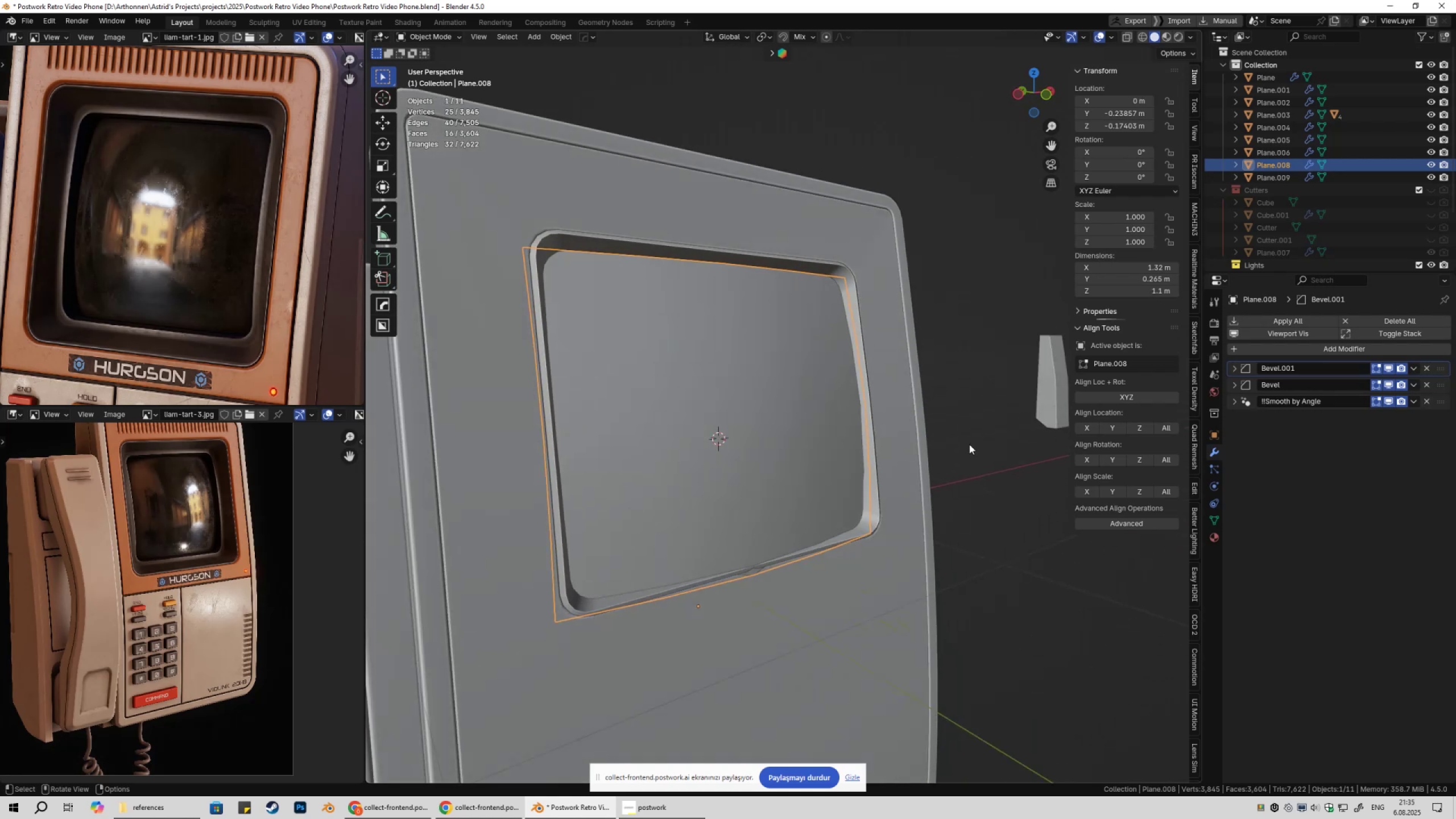 
type(gy)
 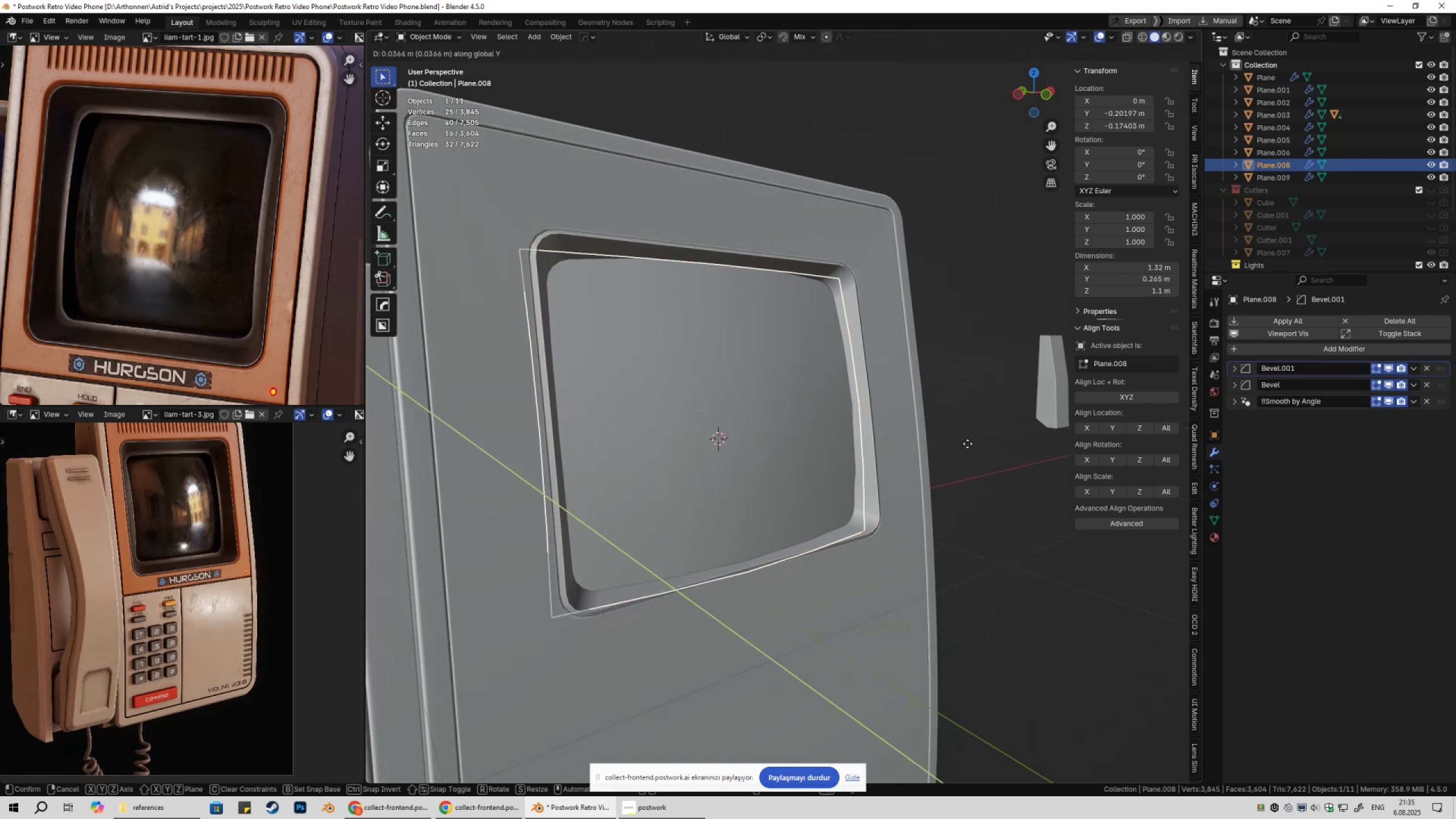 
hold_key(key=ShiftLeft, duration=1.37)
left_click([964, 435])
 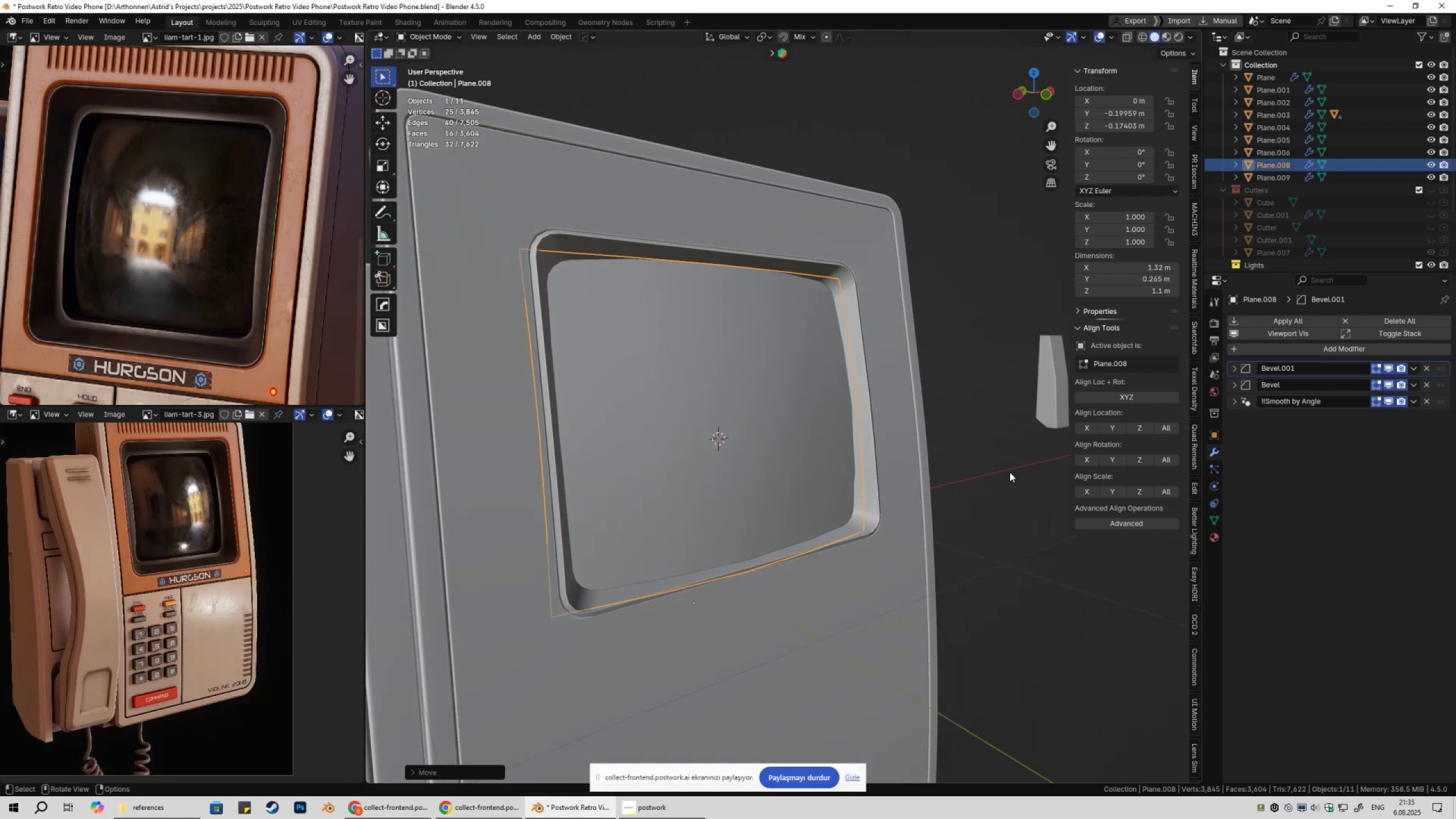 
double_click([1010, 472])
 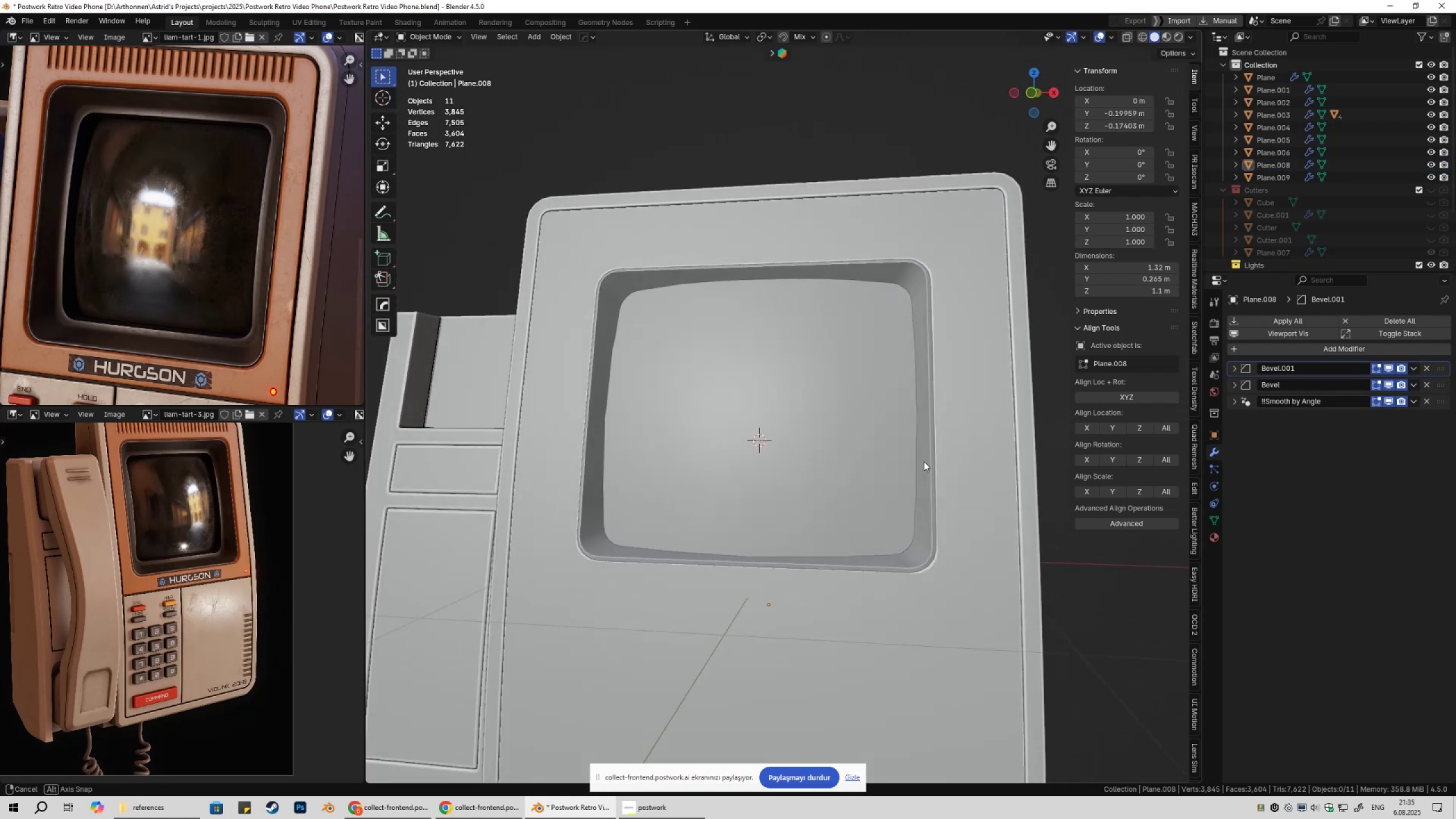 
scroll: coordinate [926, 454], scroll_direction: down, amount: 2.0
 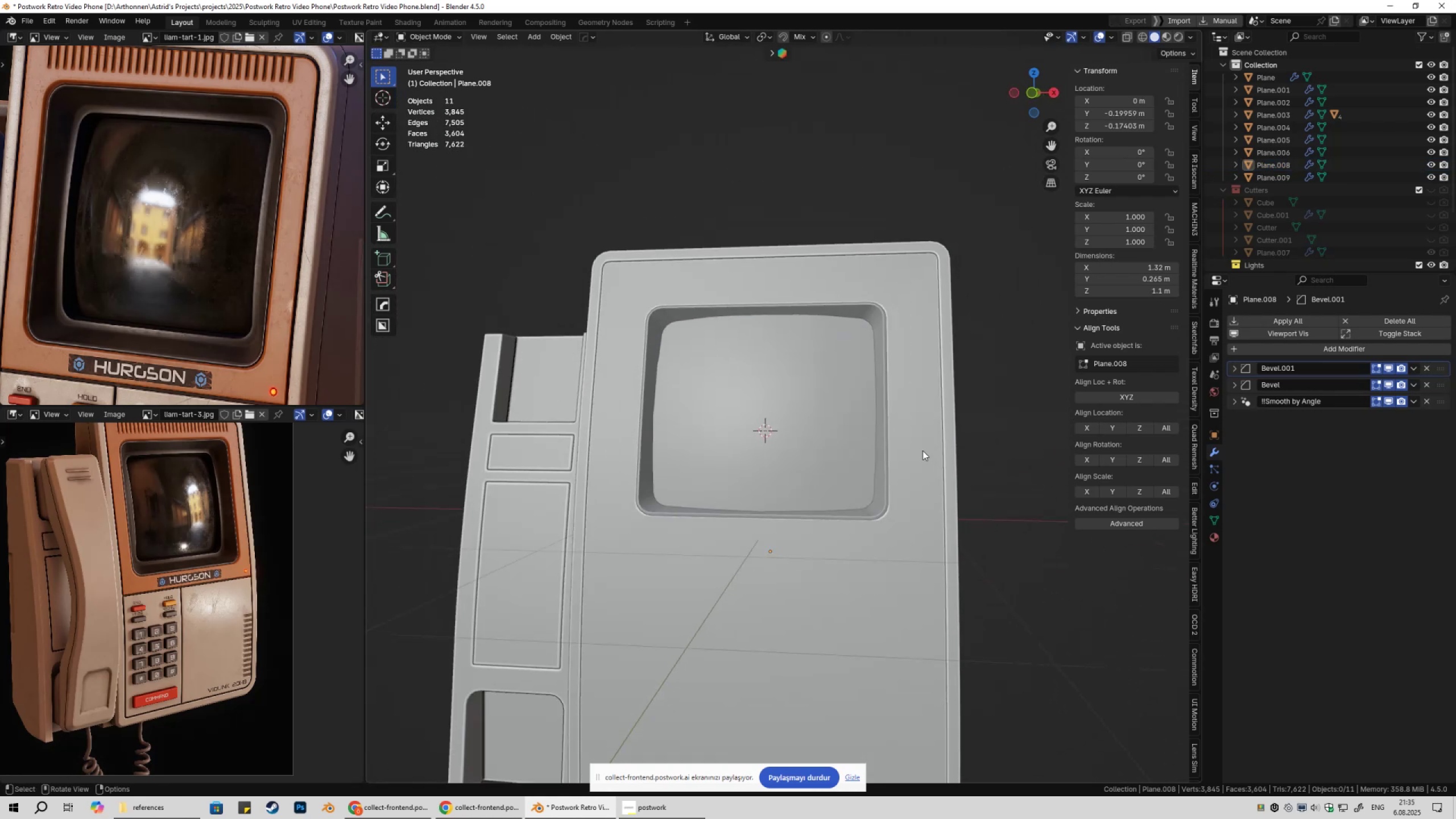 
hold_key(key=ShiftLeft, duration=0.38)
 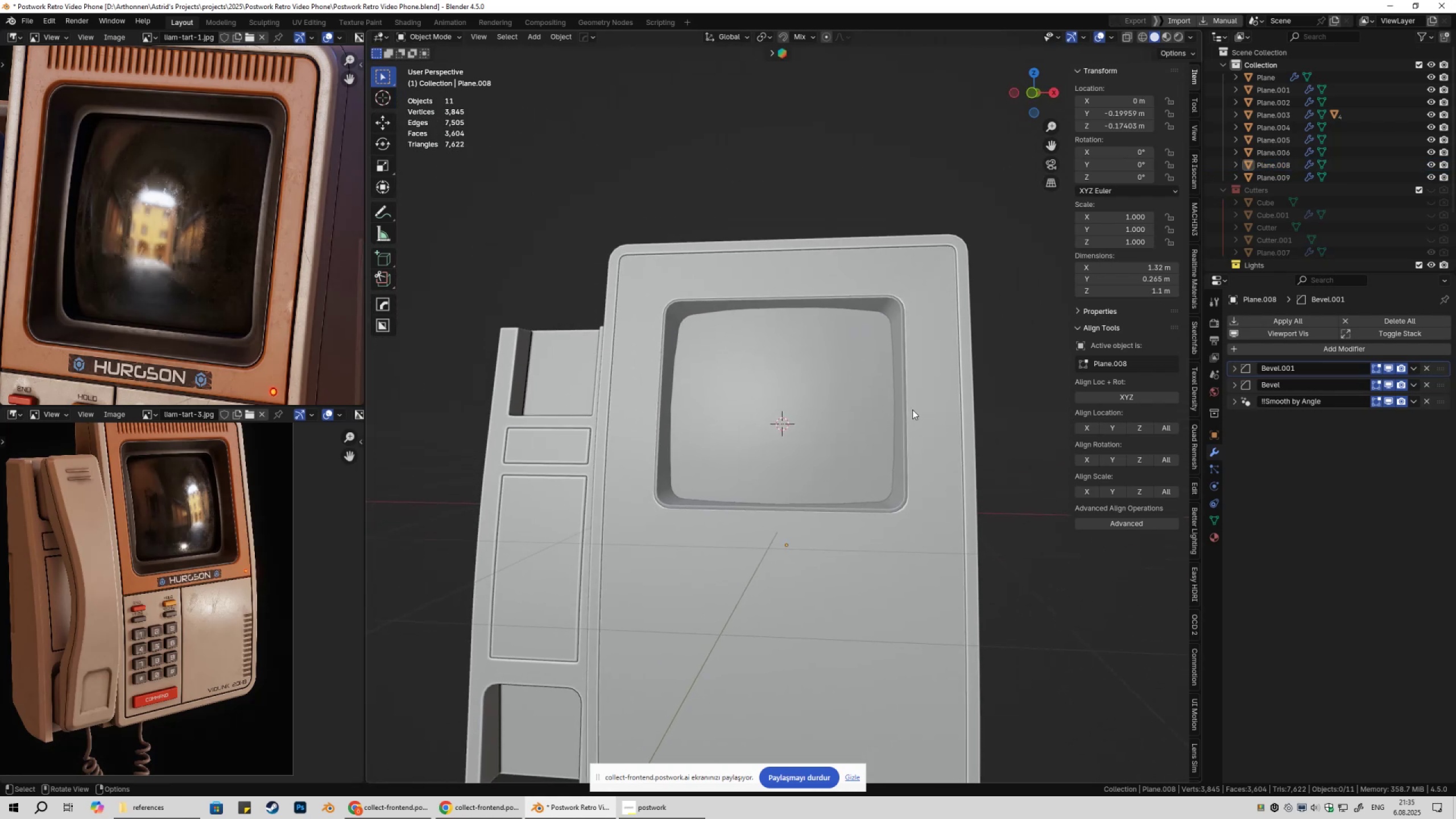 
scroll: coordinate [912, 410], scroll_direction: down, amount: 2.0
 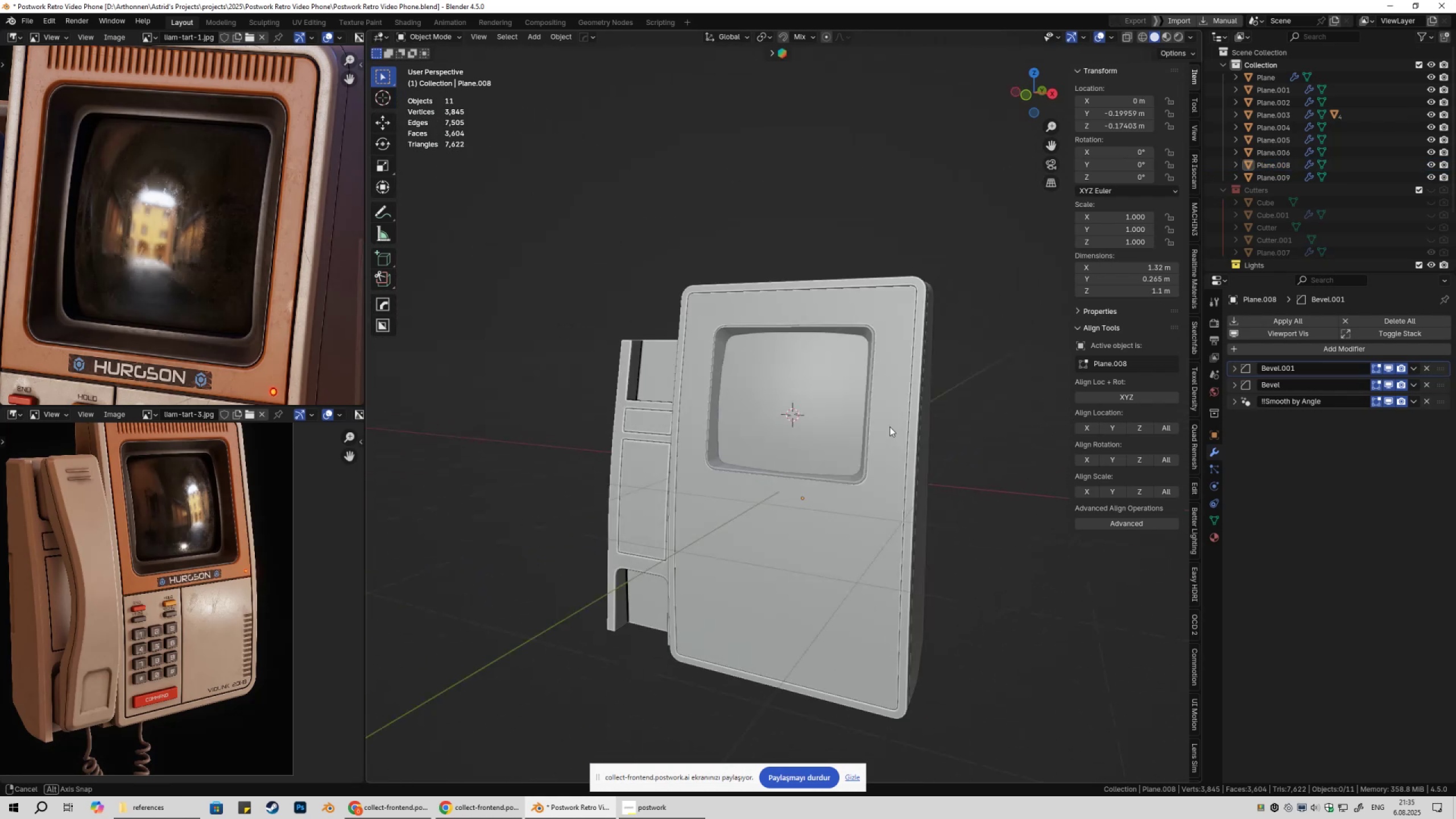 
scroll: coordinate [807, 425], scroll_direction: up, amount: 5.0
 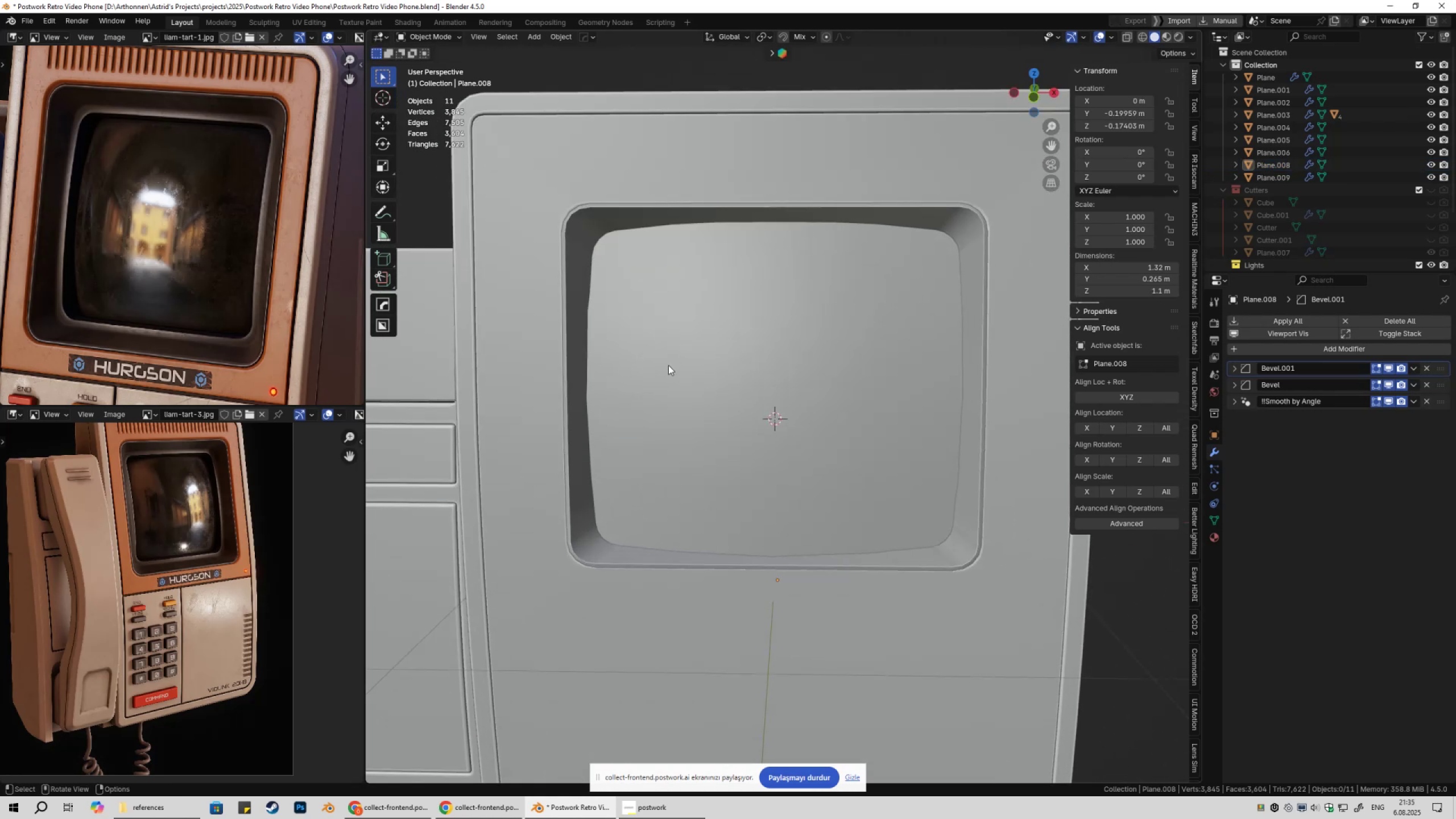 
key(Shift+ShiftLeft)
 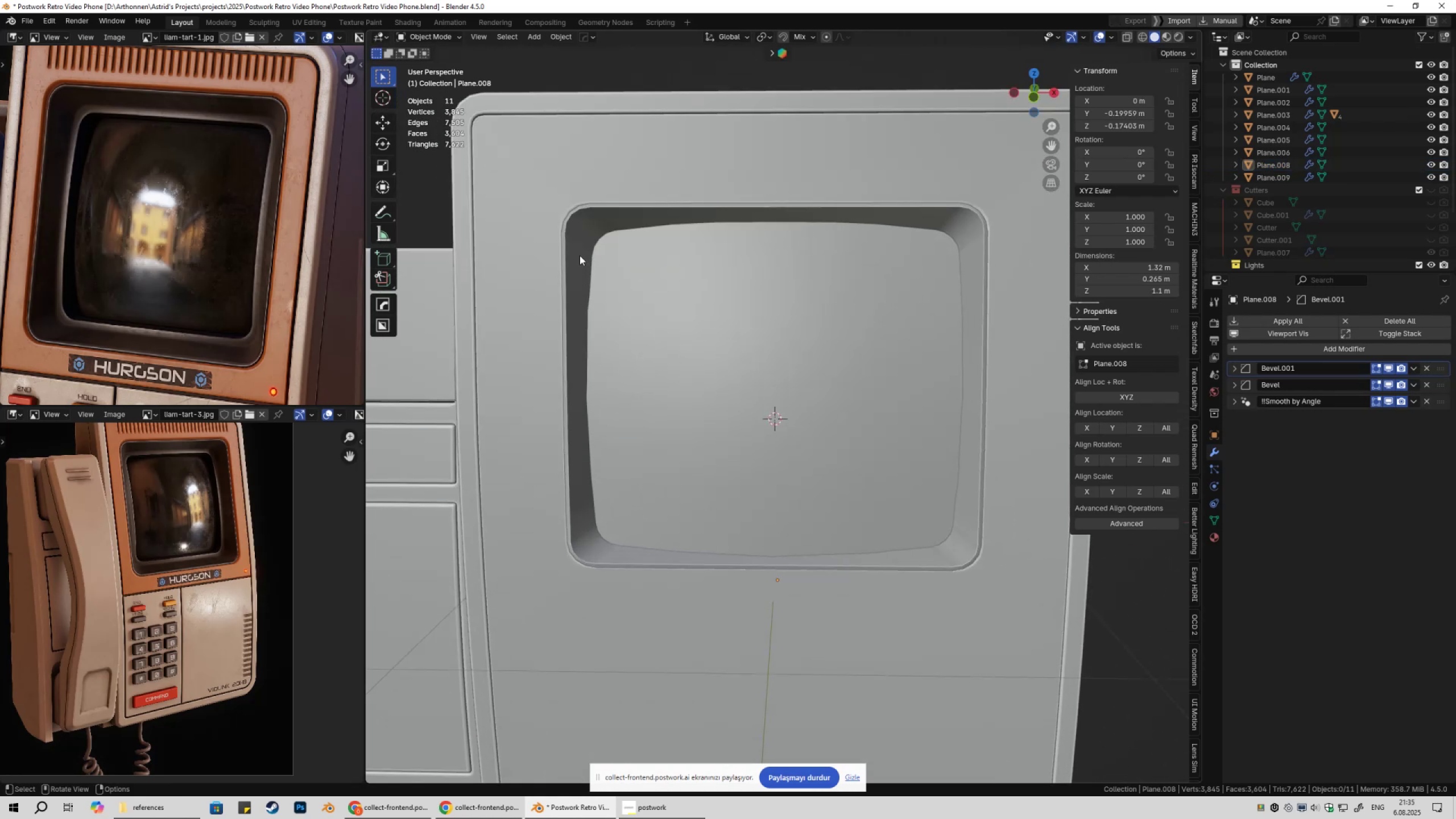 
left_click([580, 255])
 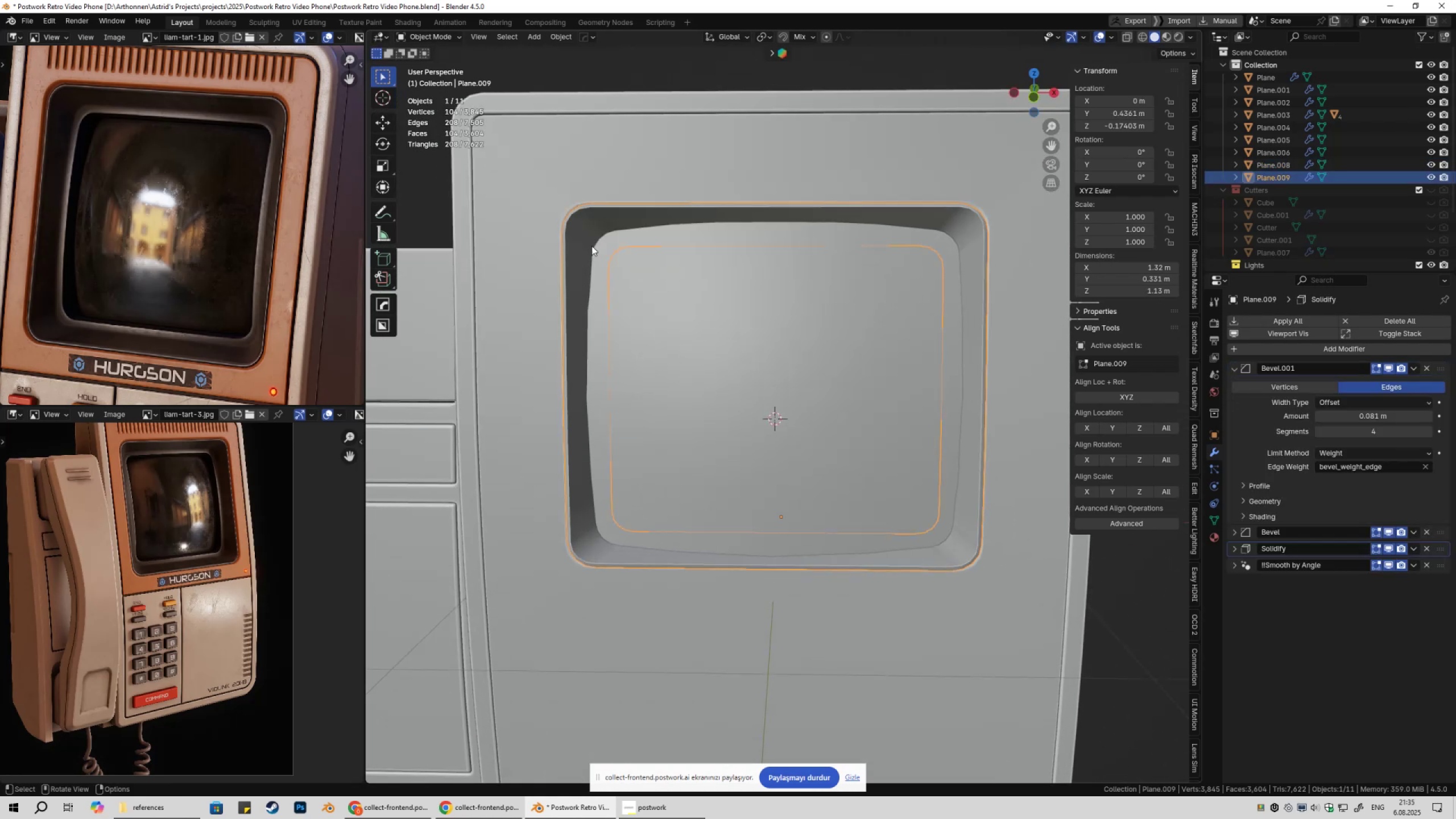 
hold_key(key=ShiftLeft, duration=0.42)
 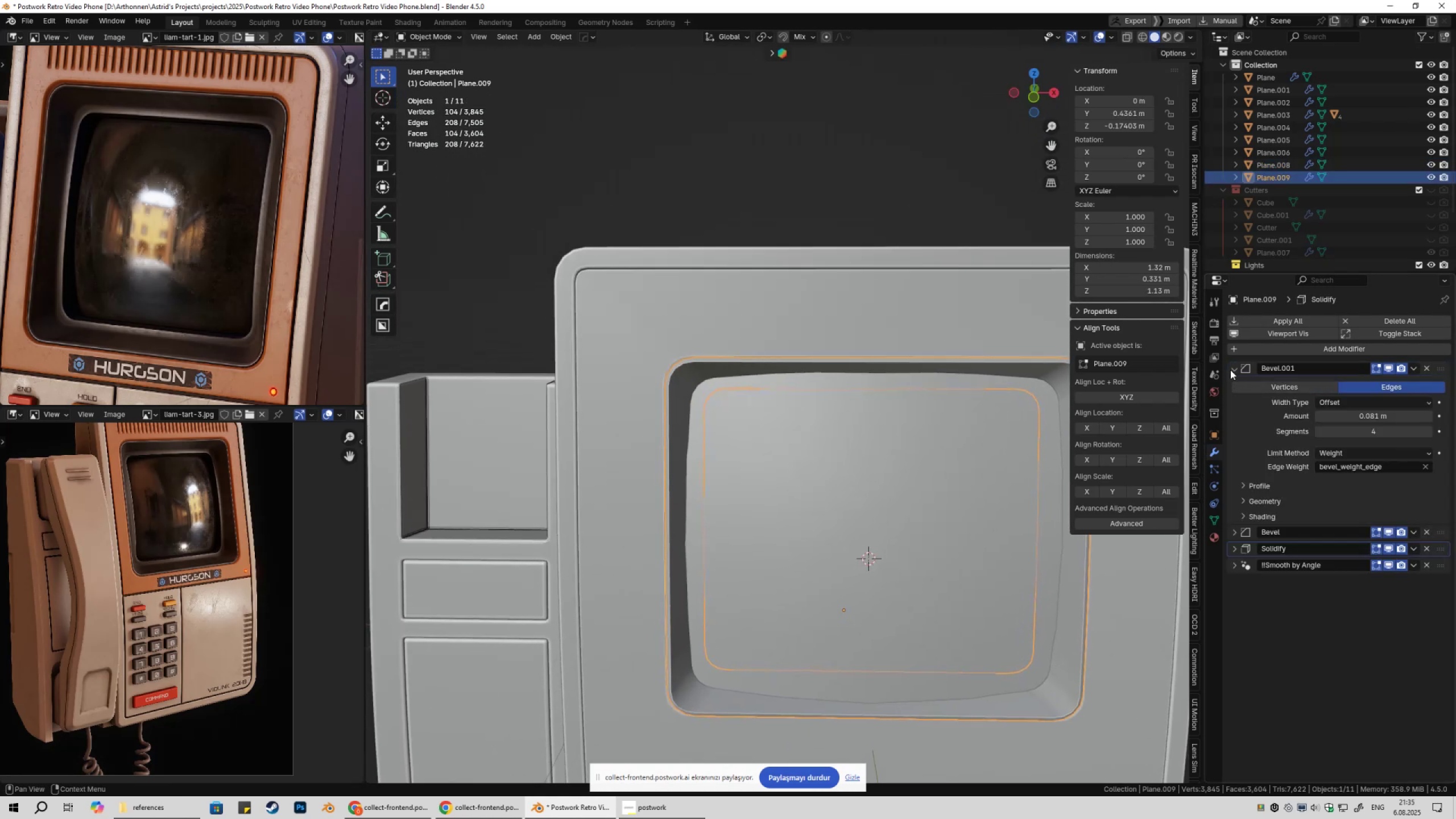 
left_click([1234, 369])
 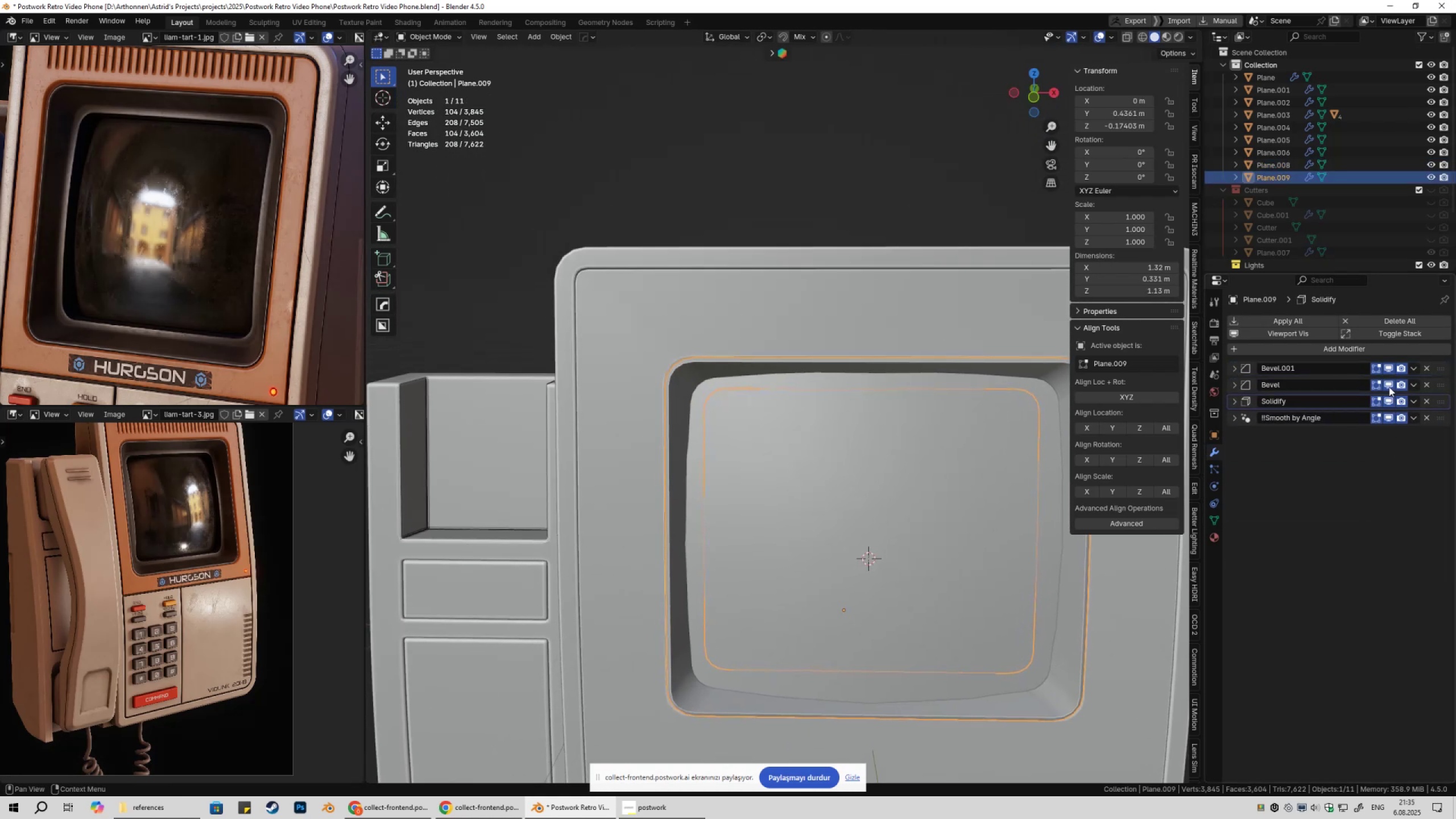 
double_click([1389, 387])
 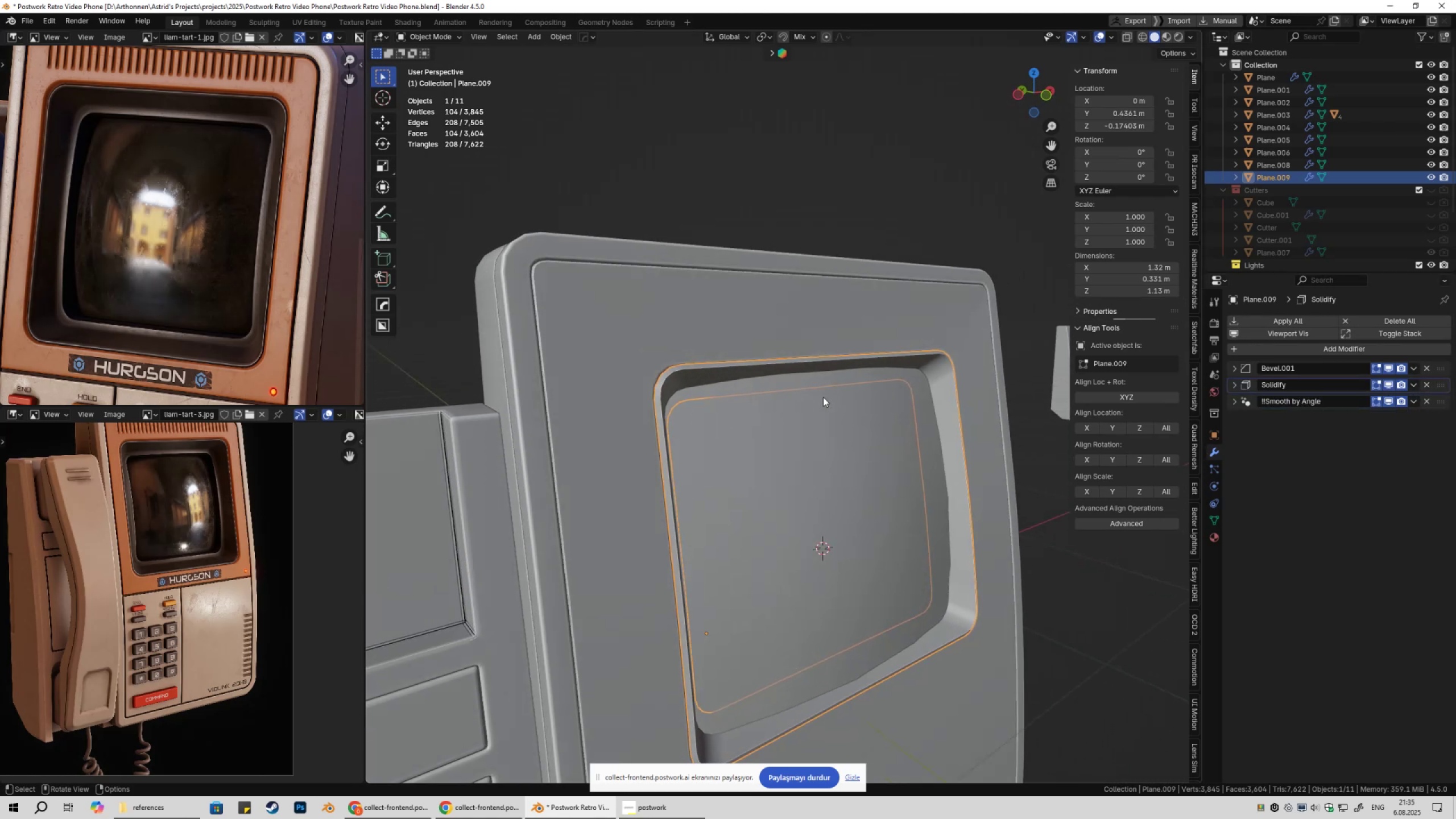 
scroll: coordinate [794, 392], scroll_direction: up, amount: 4.0
 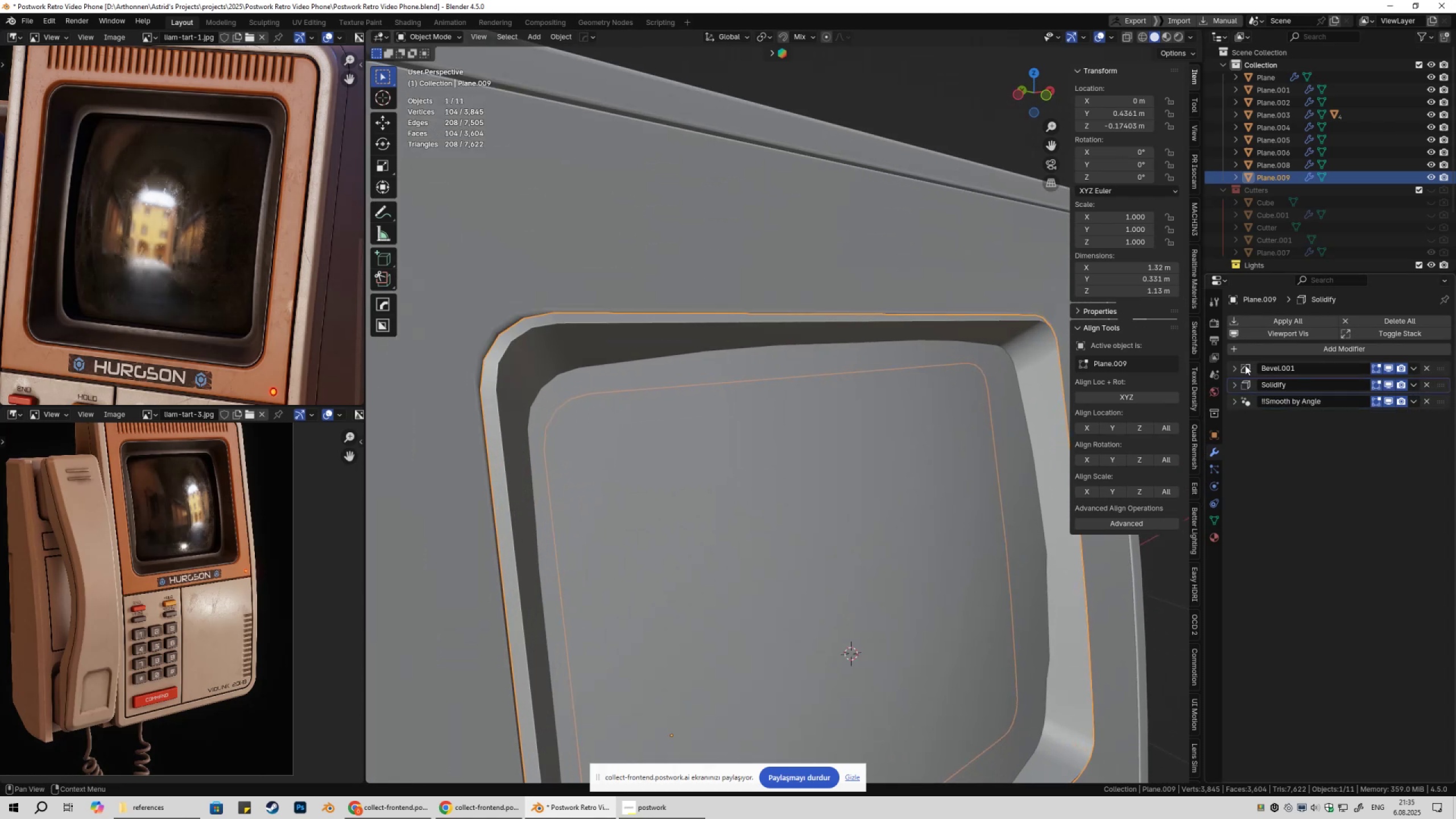 
left_click([1232, 366])
 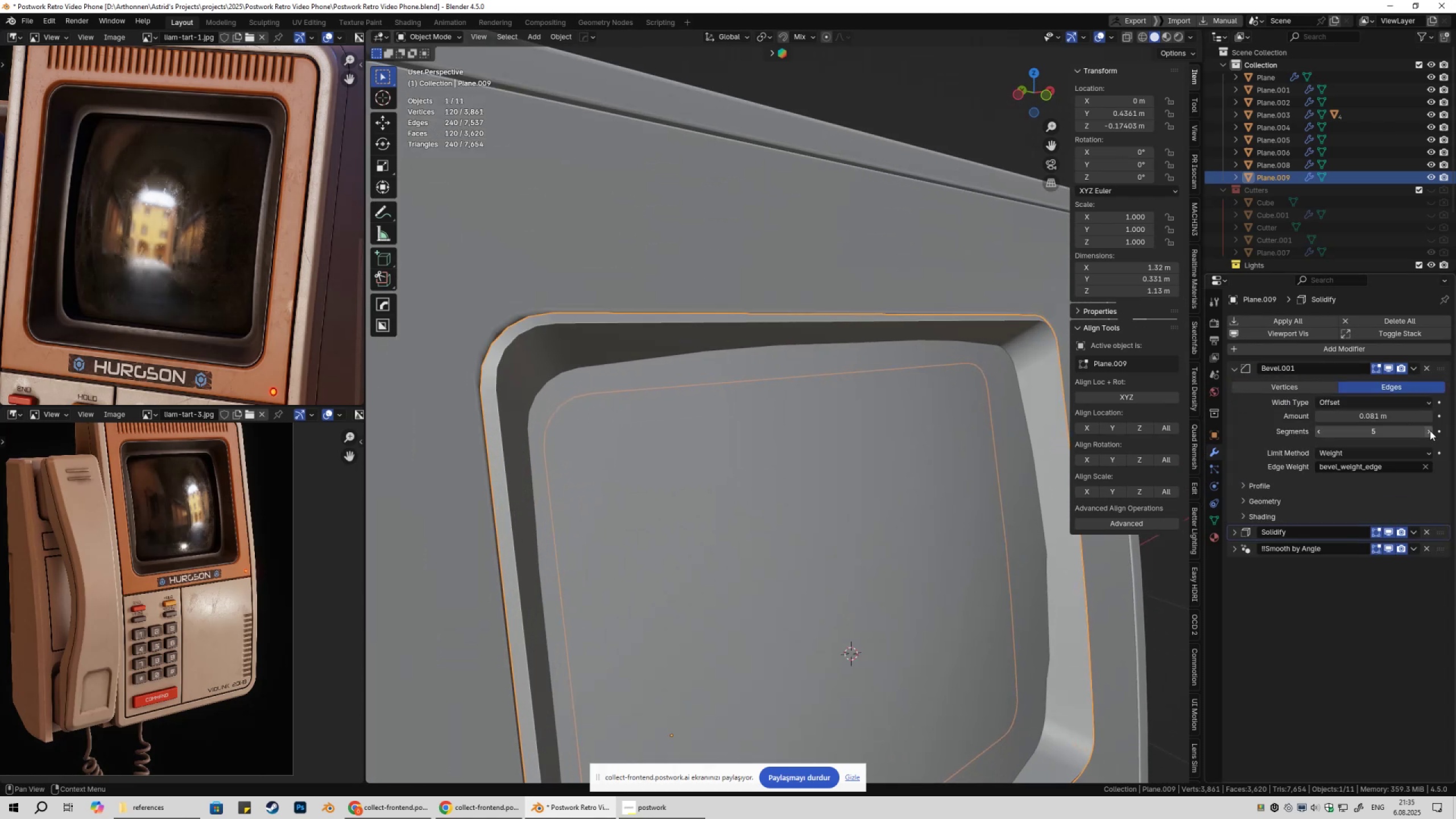 
double_click([1430, 431])
 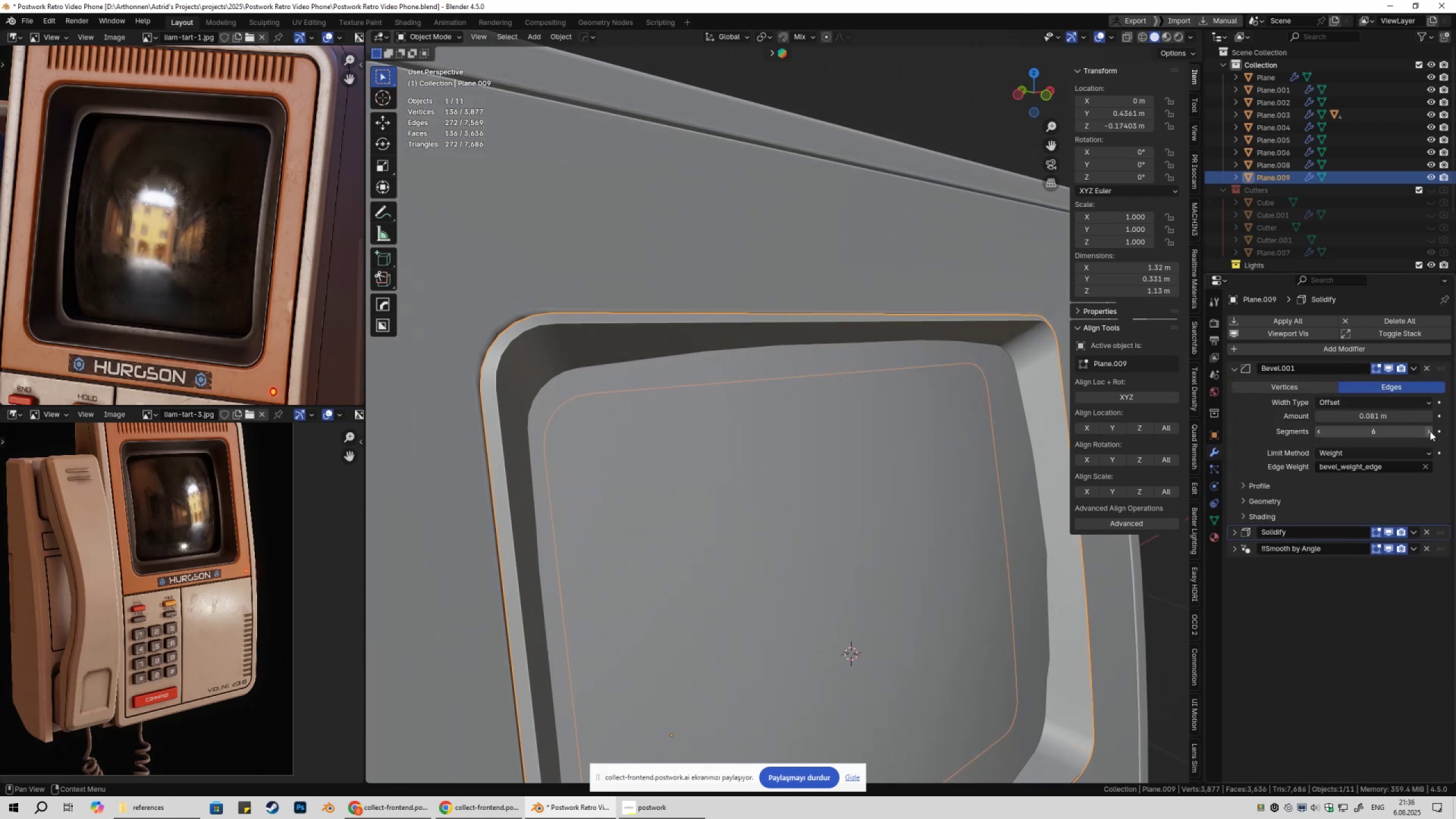 
double_click([1430, 431])
 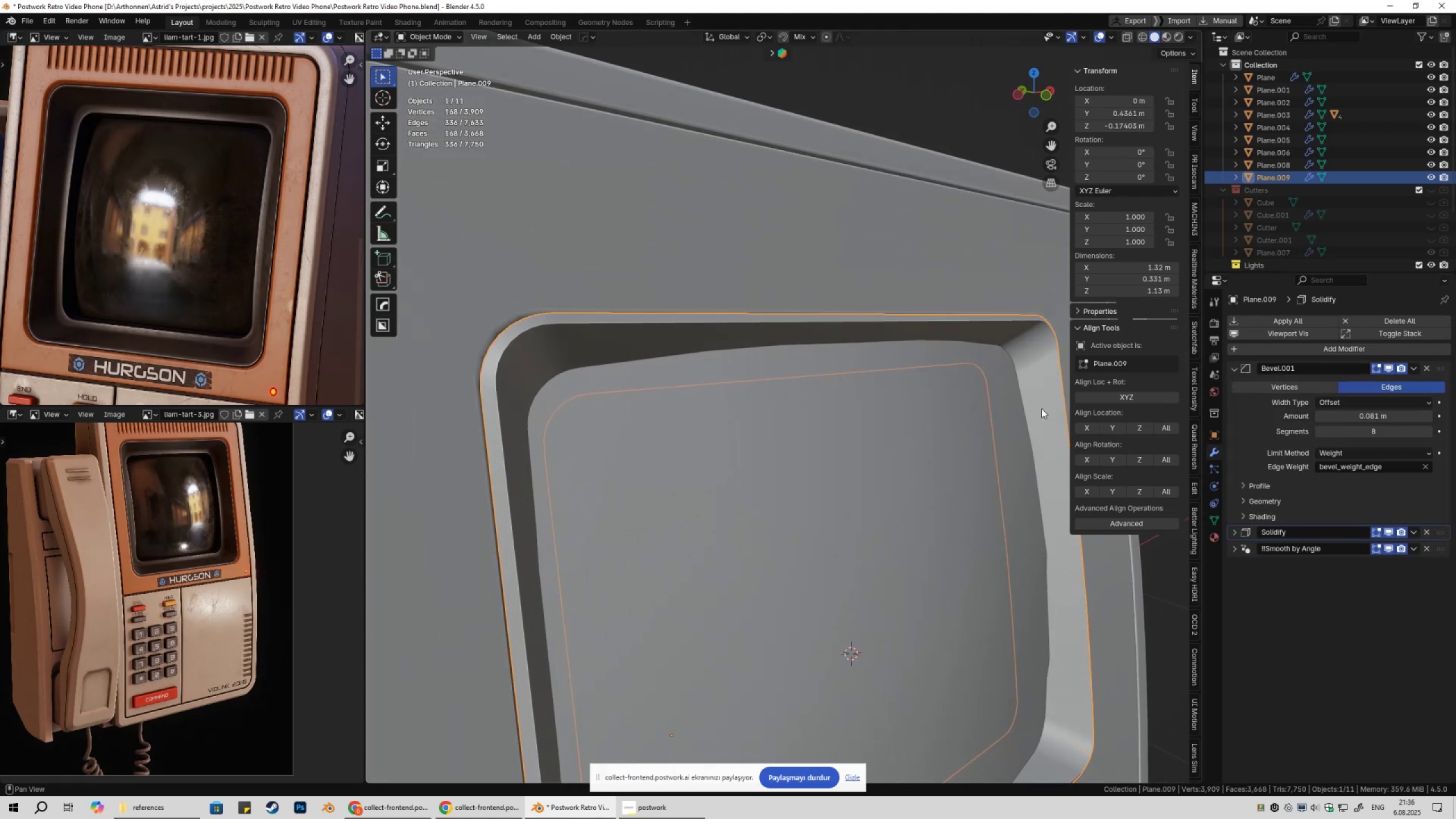 
scroll: coordinate [890, 414], scroll_direction: down, amount: 4.0
 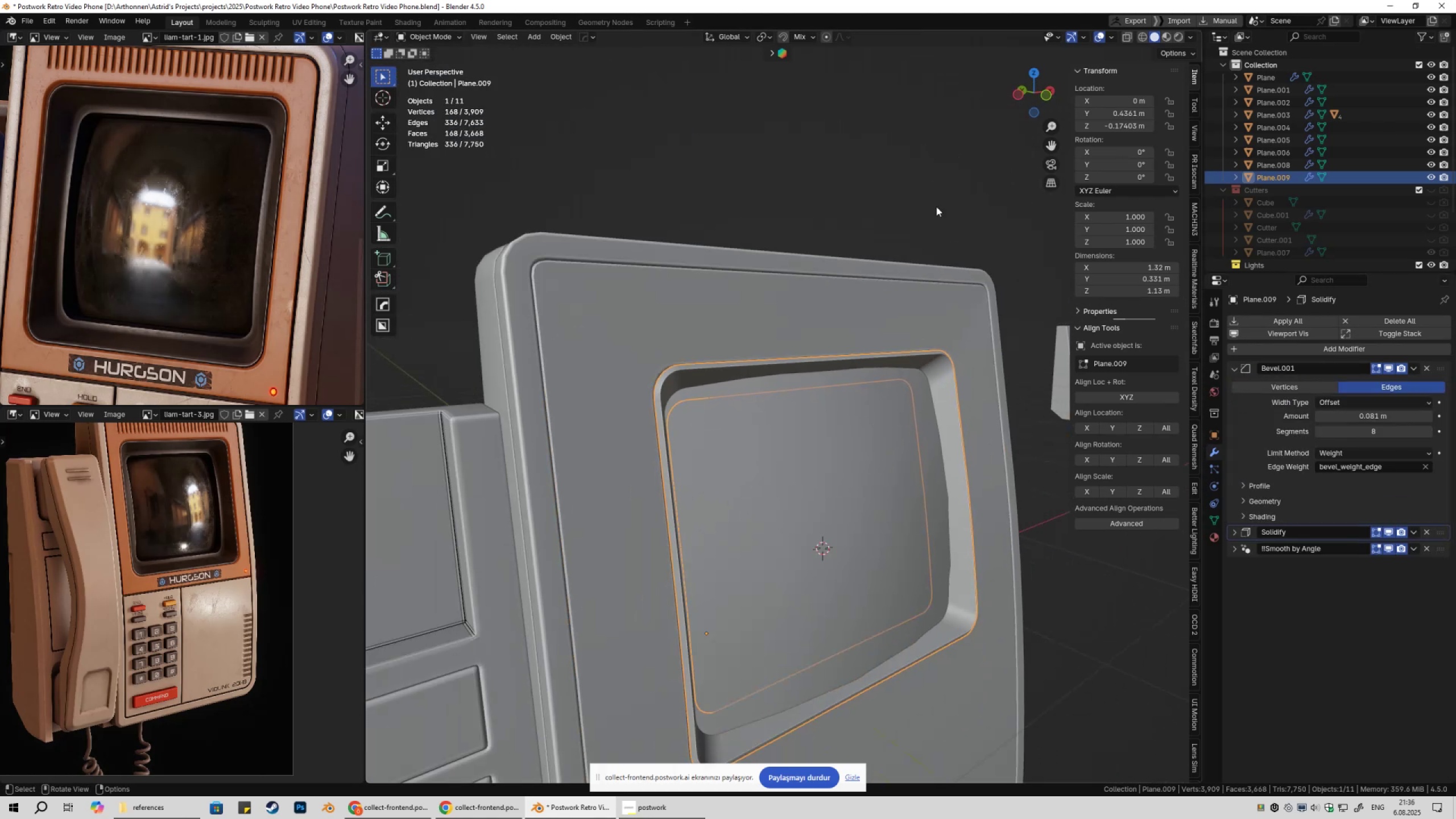 
left_click([936, 206])
 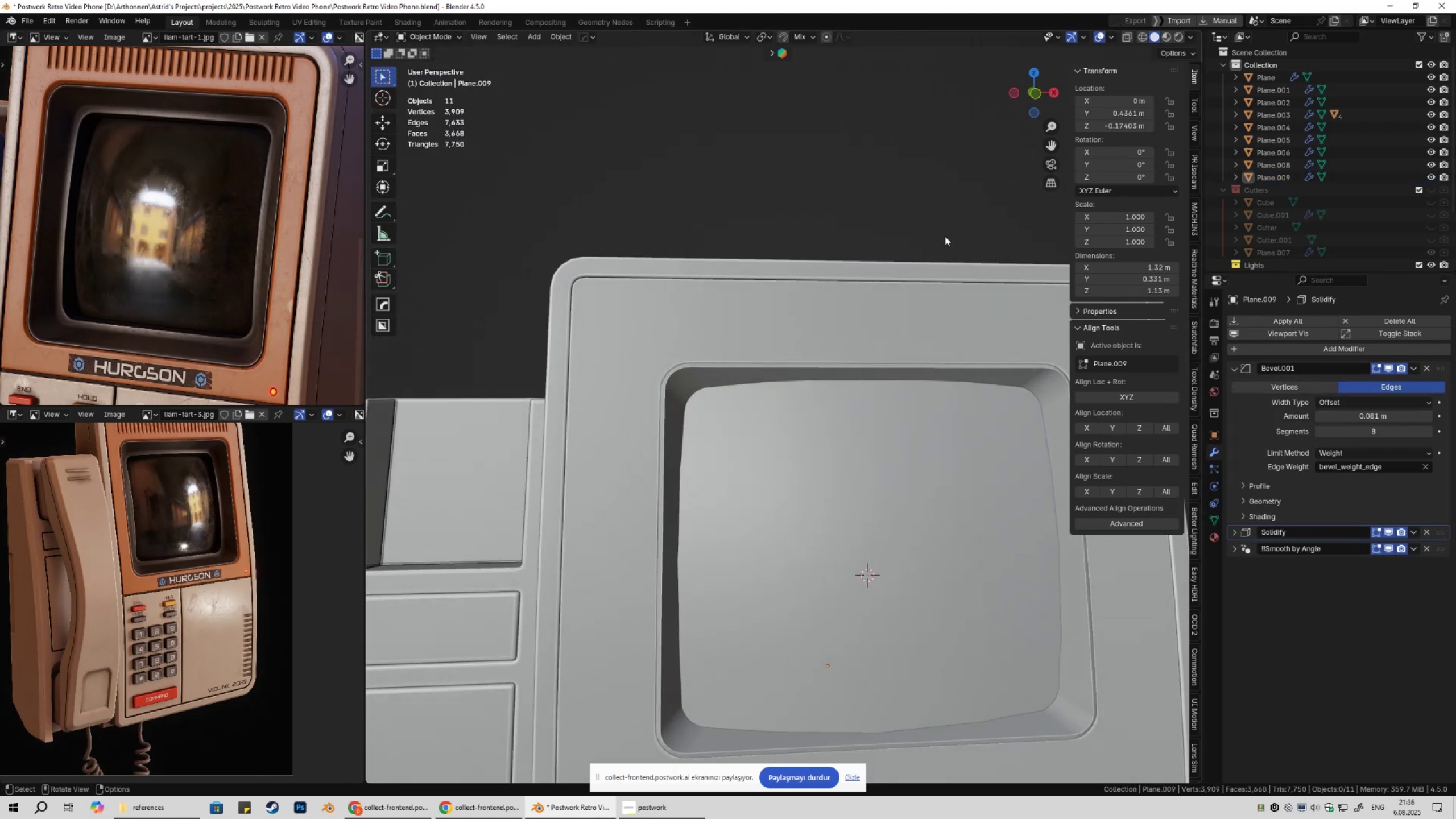 
scroll: coordinate [821, 400], scroll_direction: down, amount: 6.0
 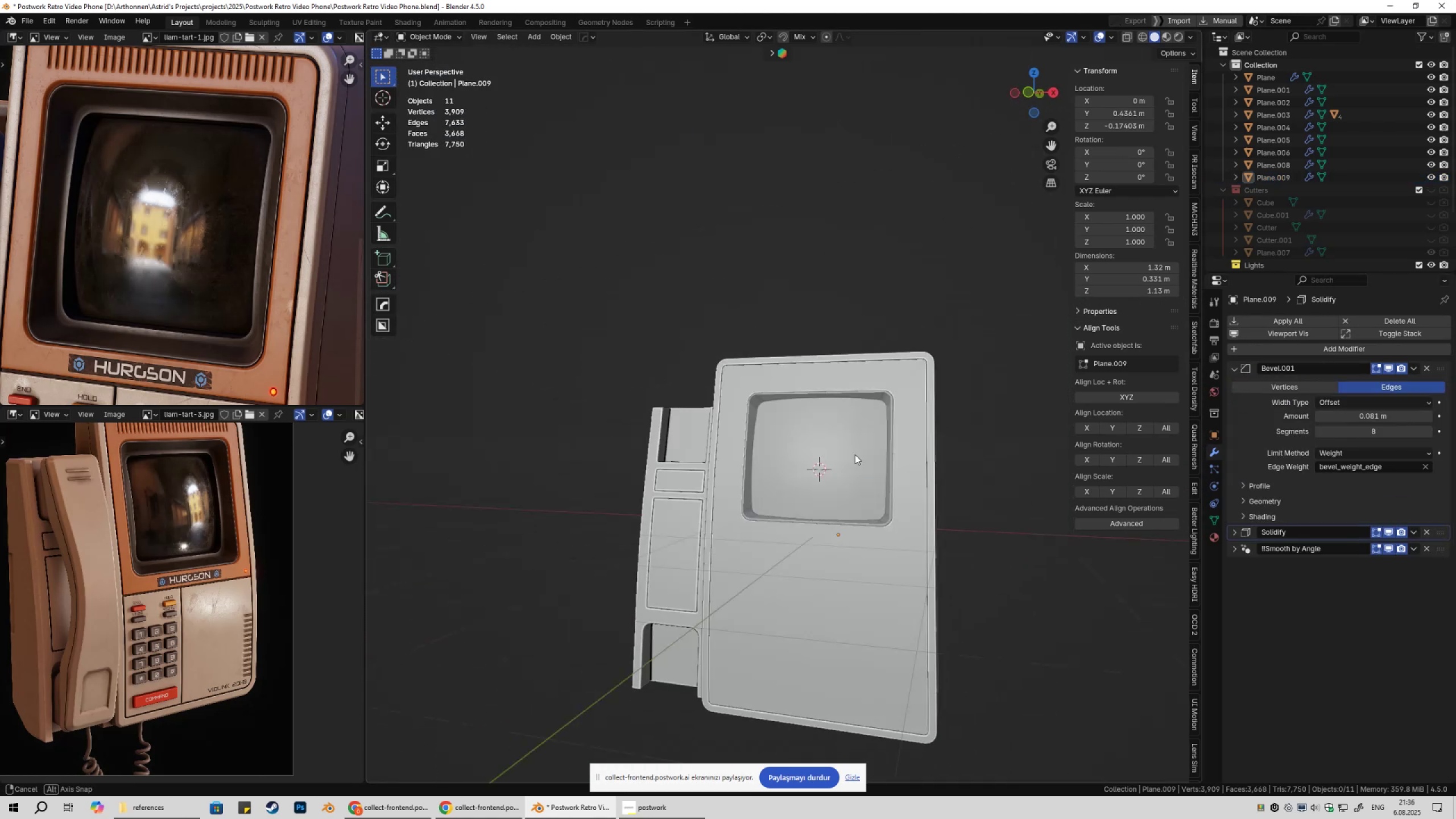 
key(Control+ControlLeft)
 